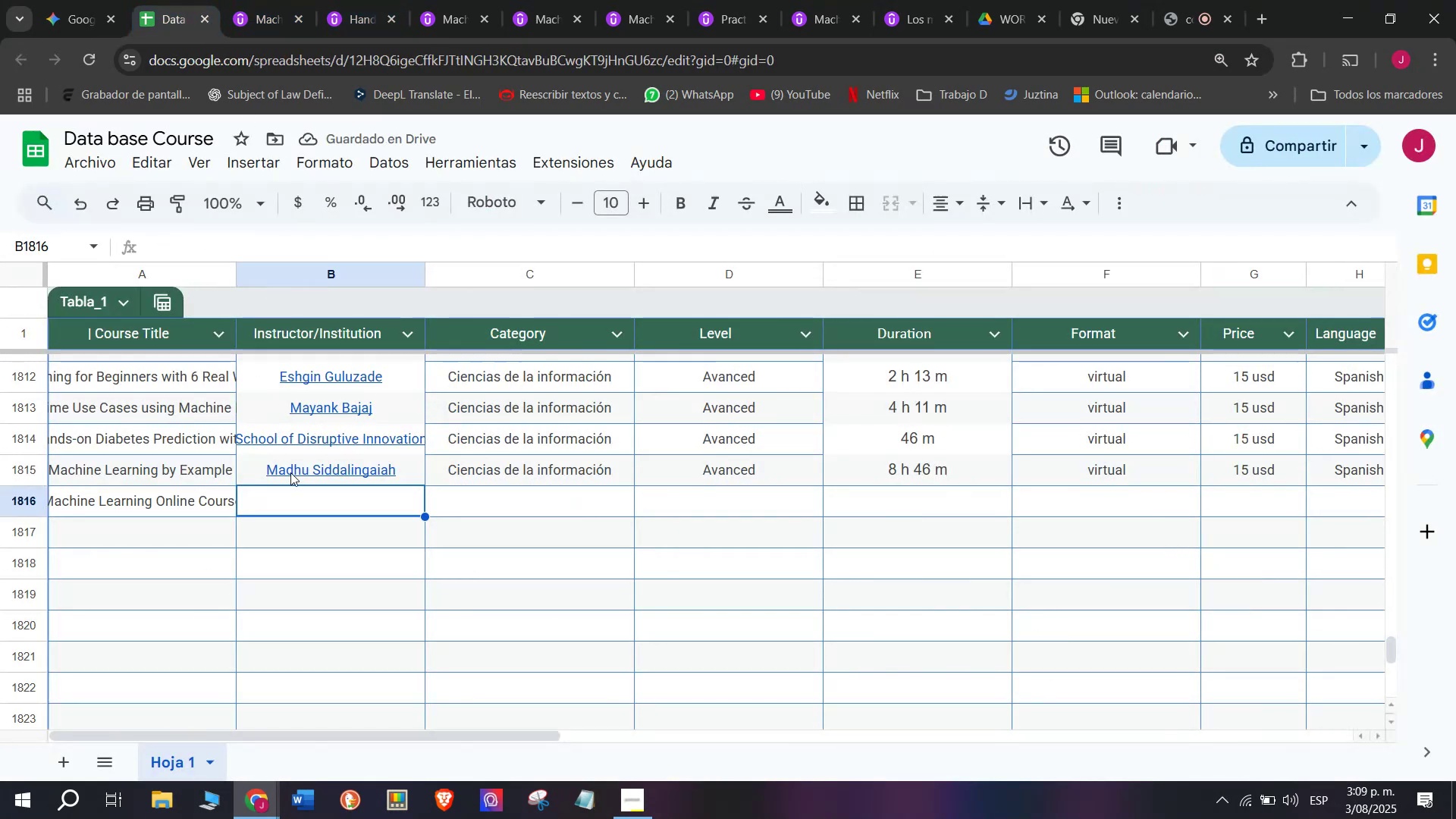 
key(Z)
 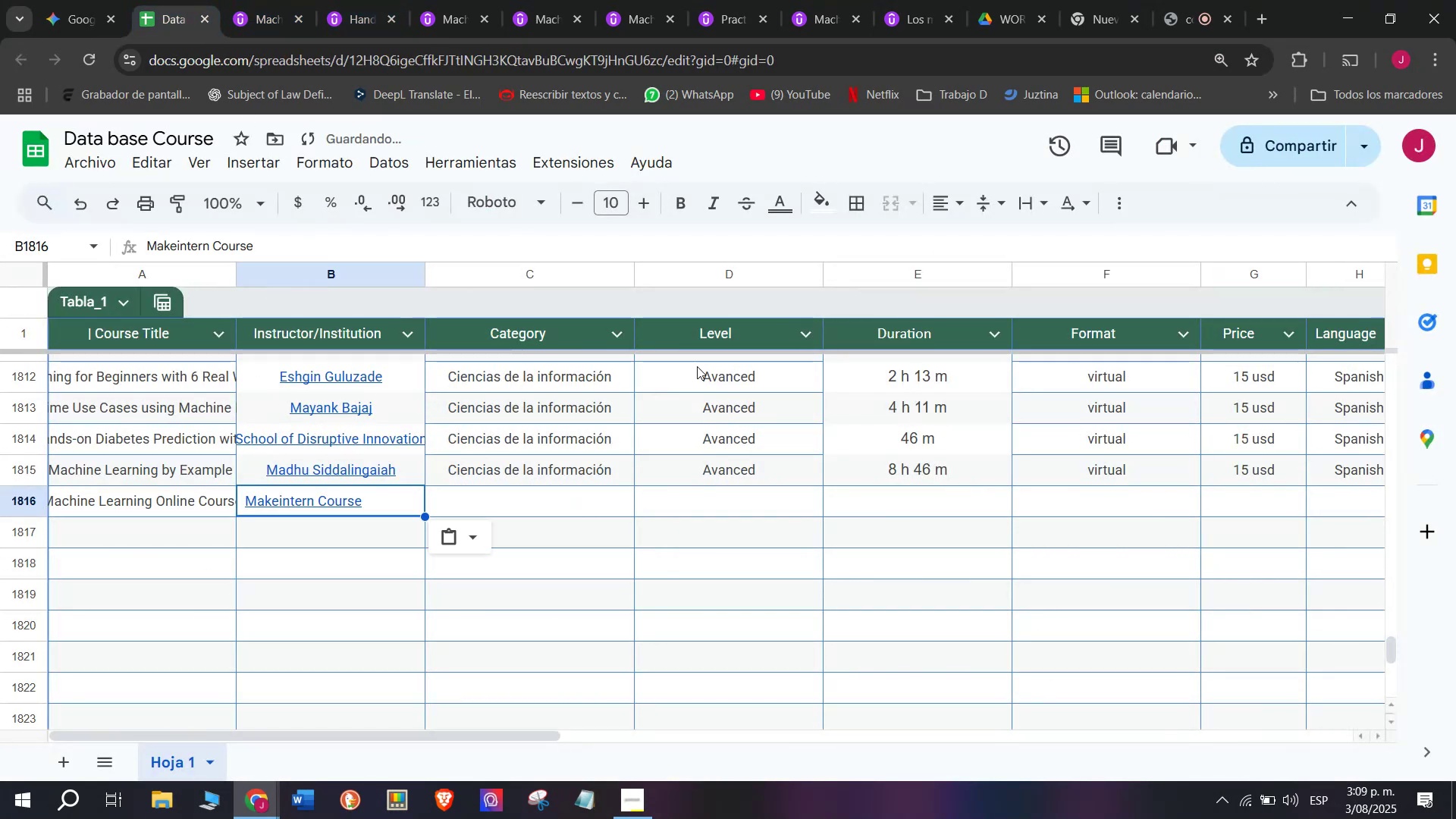 
key(Control+ControlLeft)
 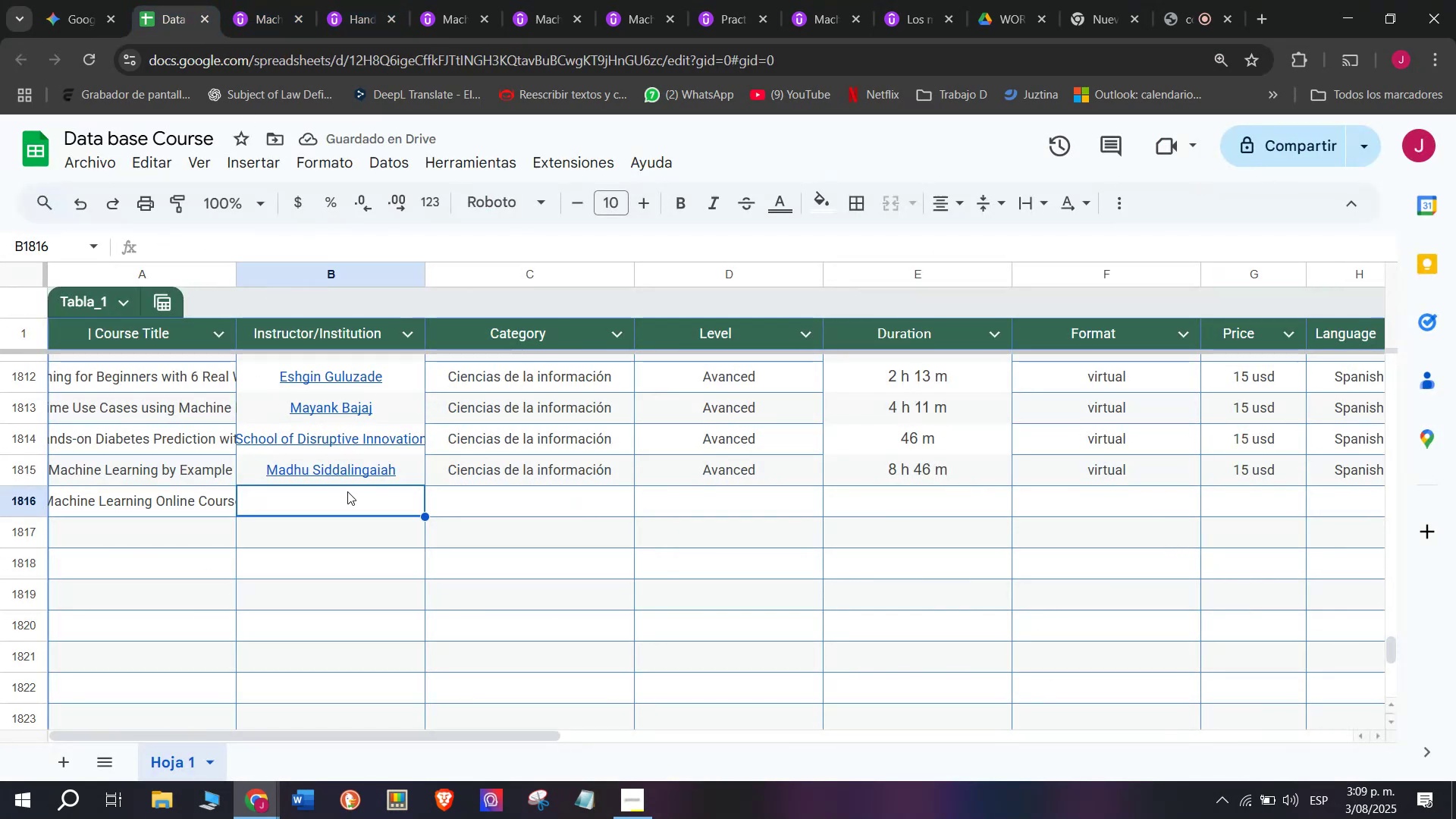 
key(Control+V)
 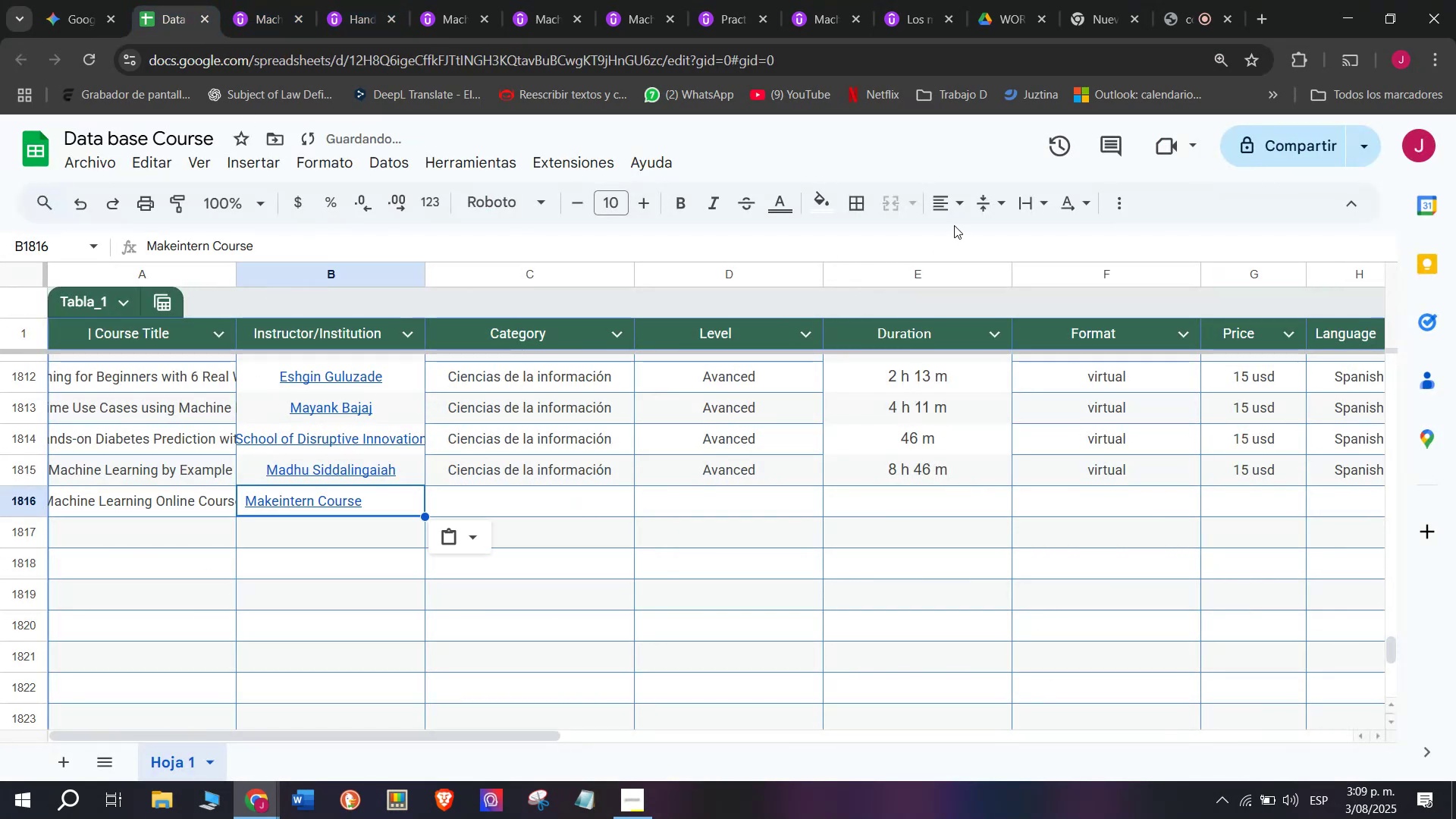 
left_click([954, 217])
 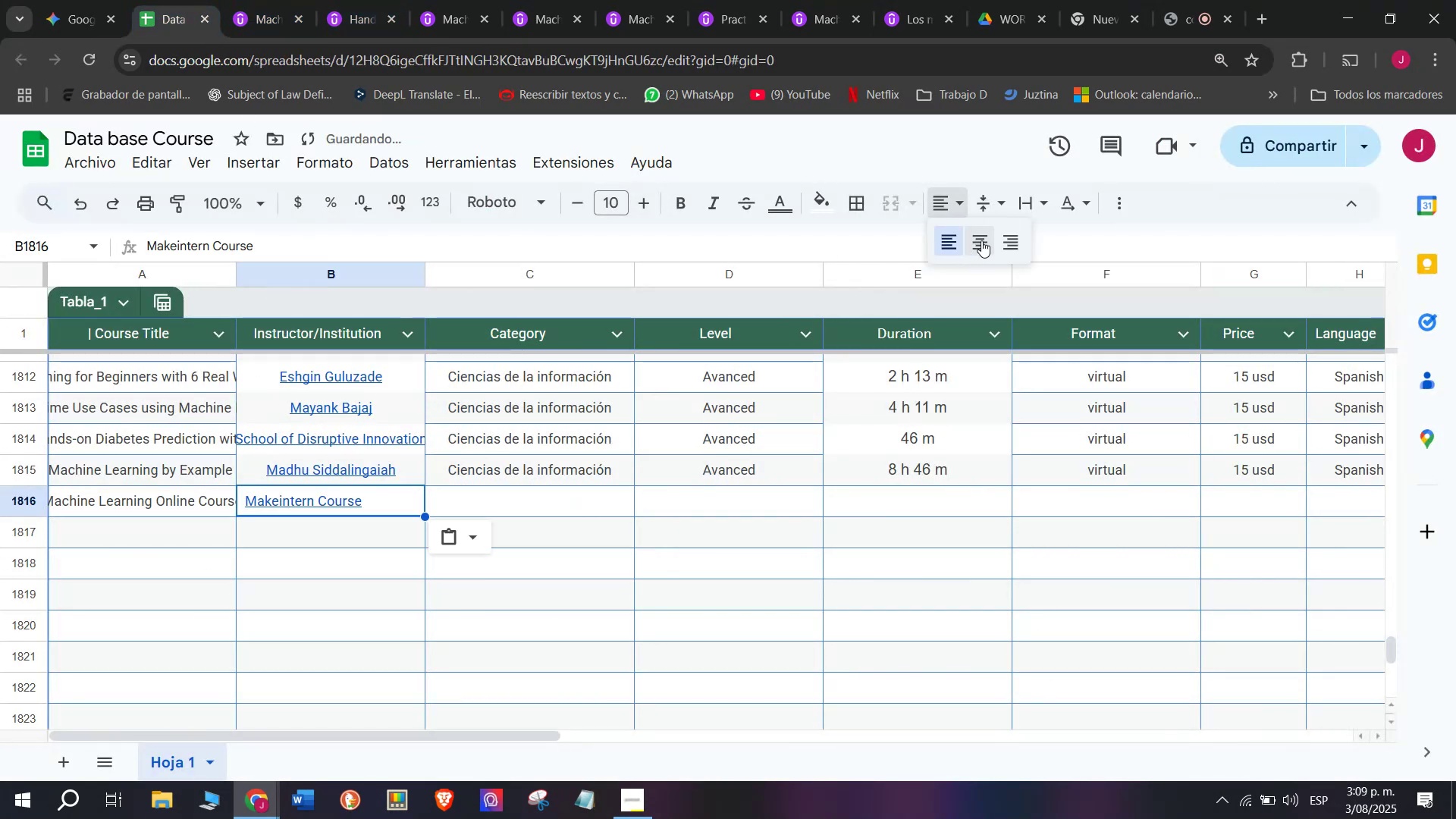 
left_click([981, 240])
 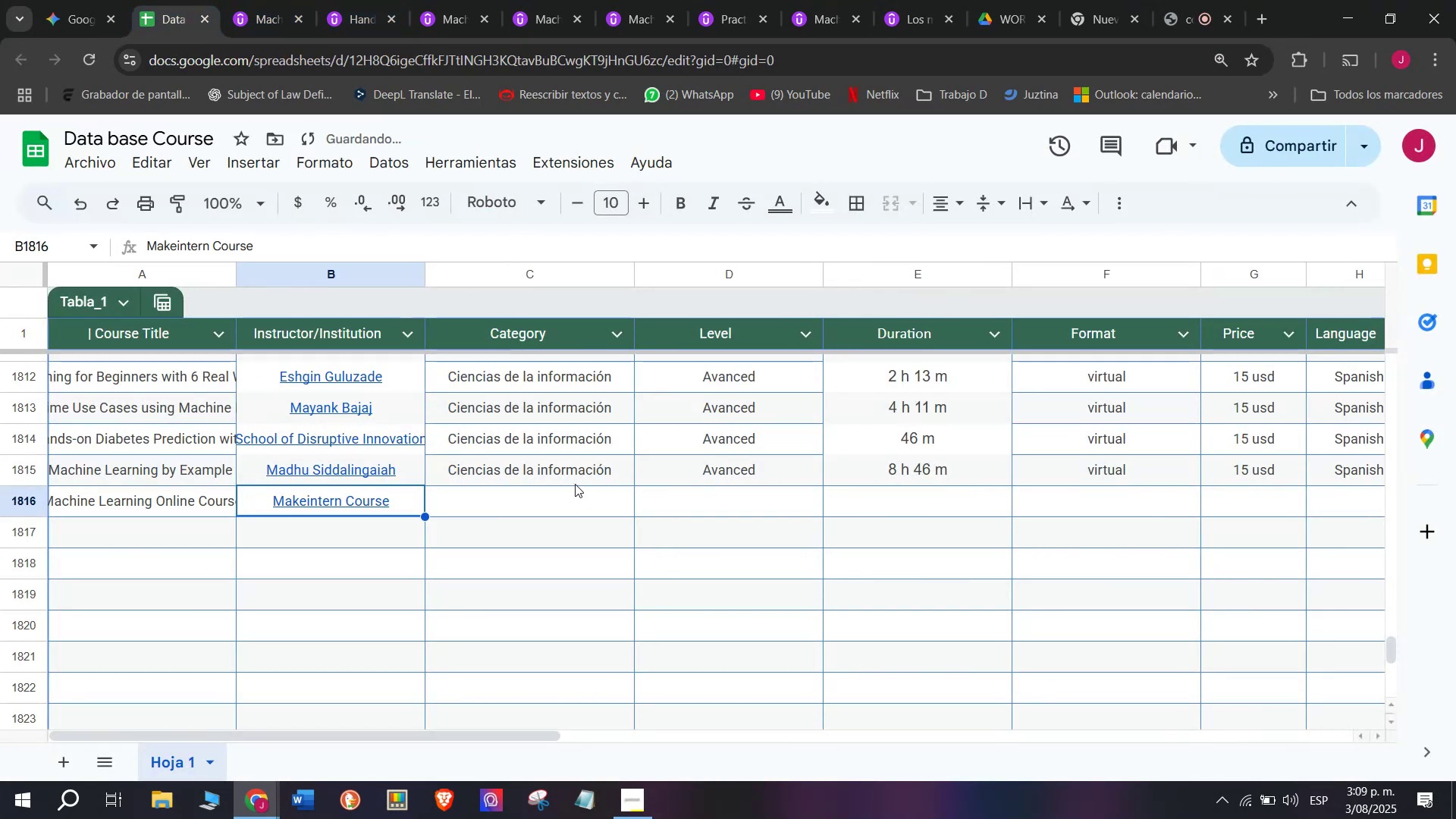 
left_click([572, 468])
 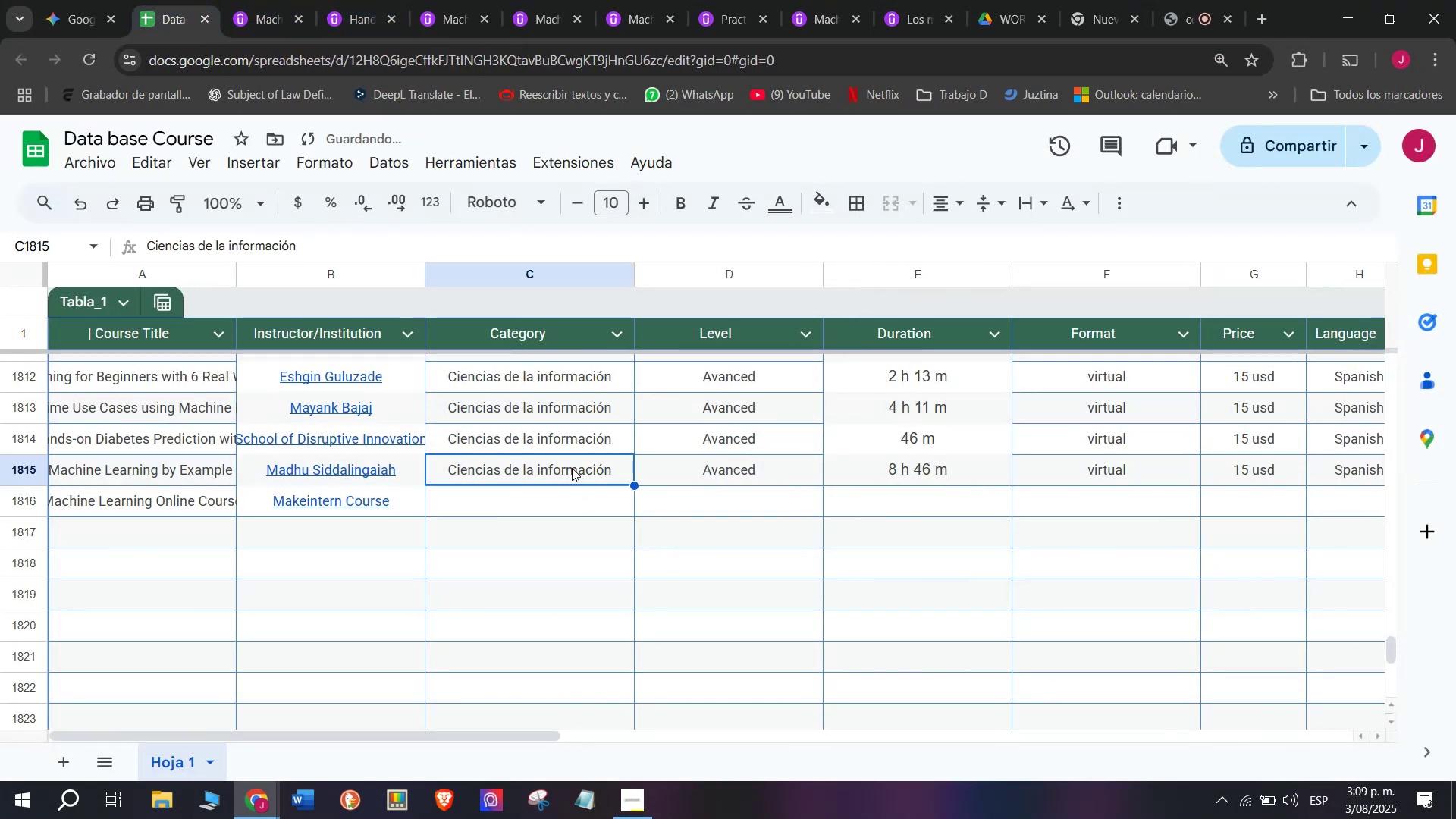 
key(Control+ControlLeft)
 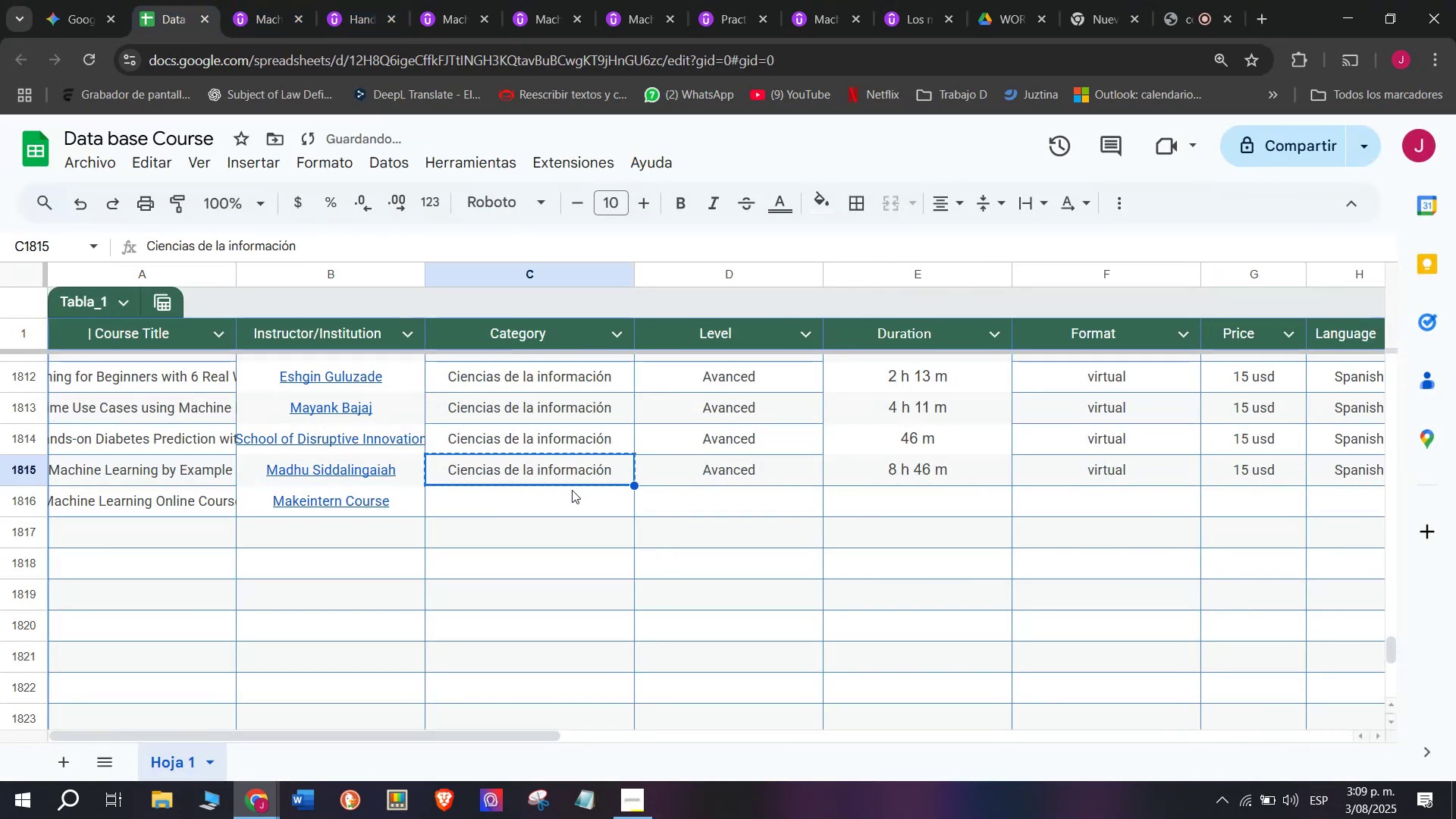 
key(Break)
 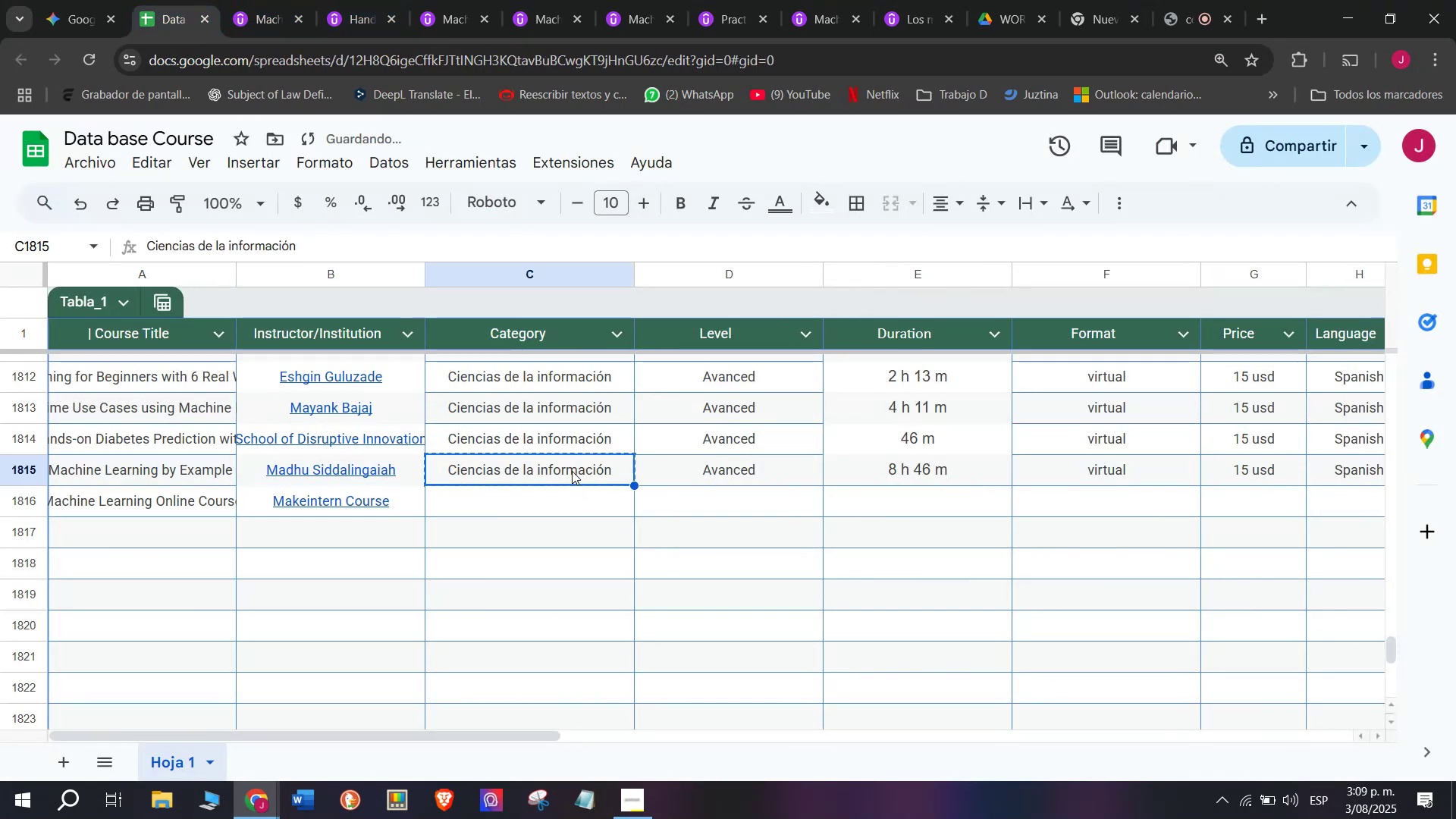 
key(Control+C)
 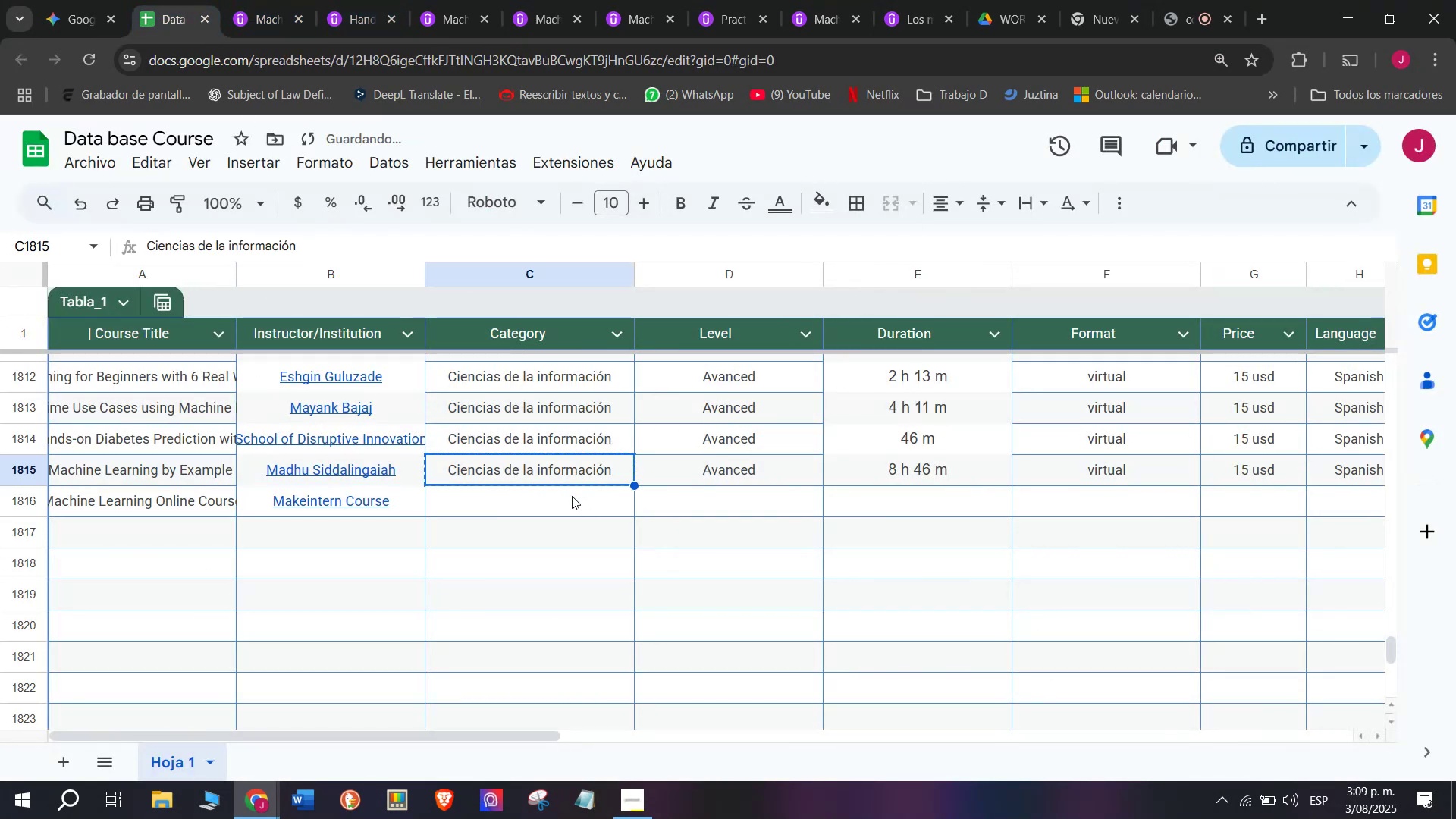 
left_click([572, 496])
 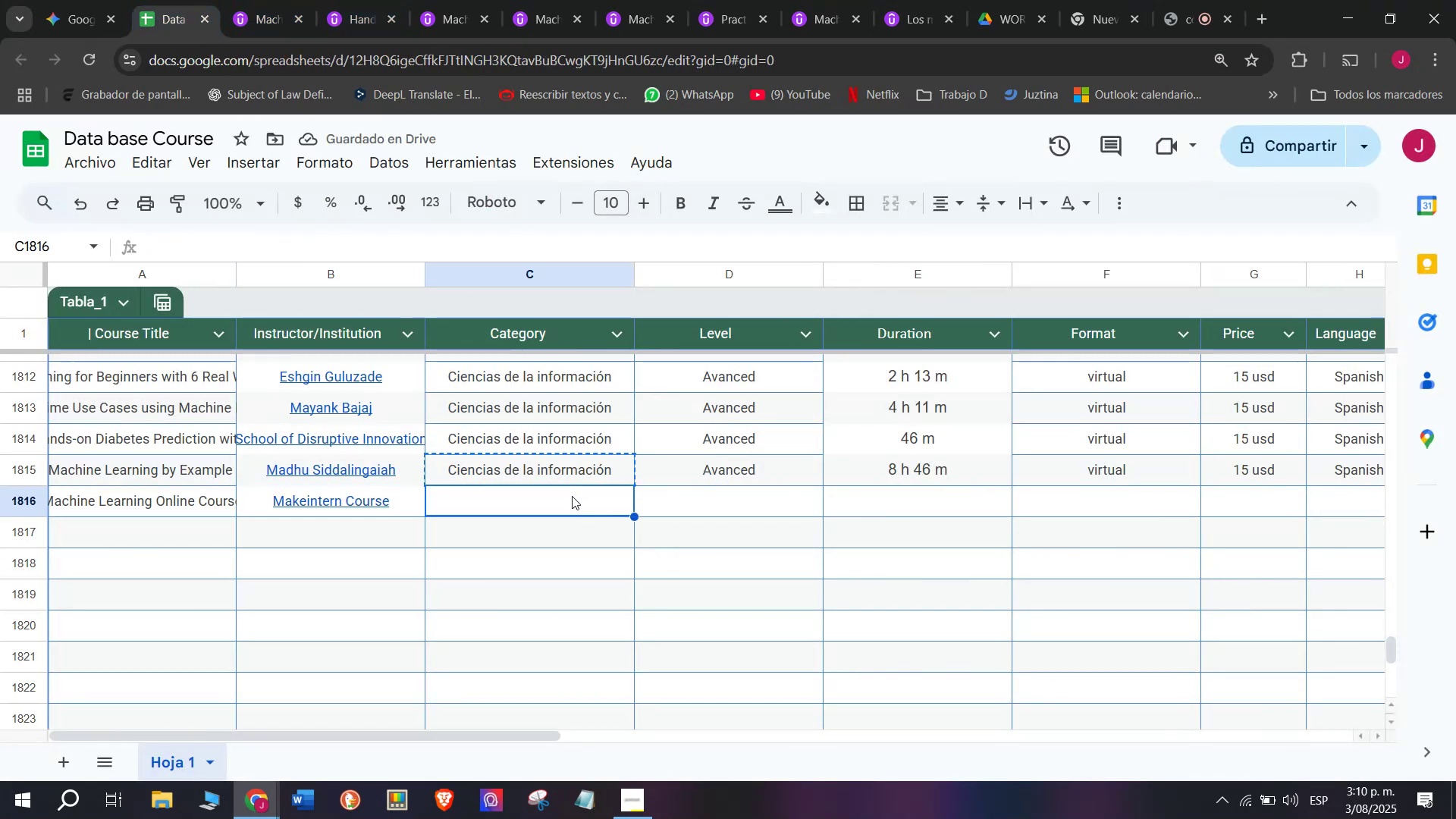 
key(Z)
 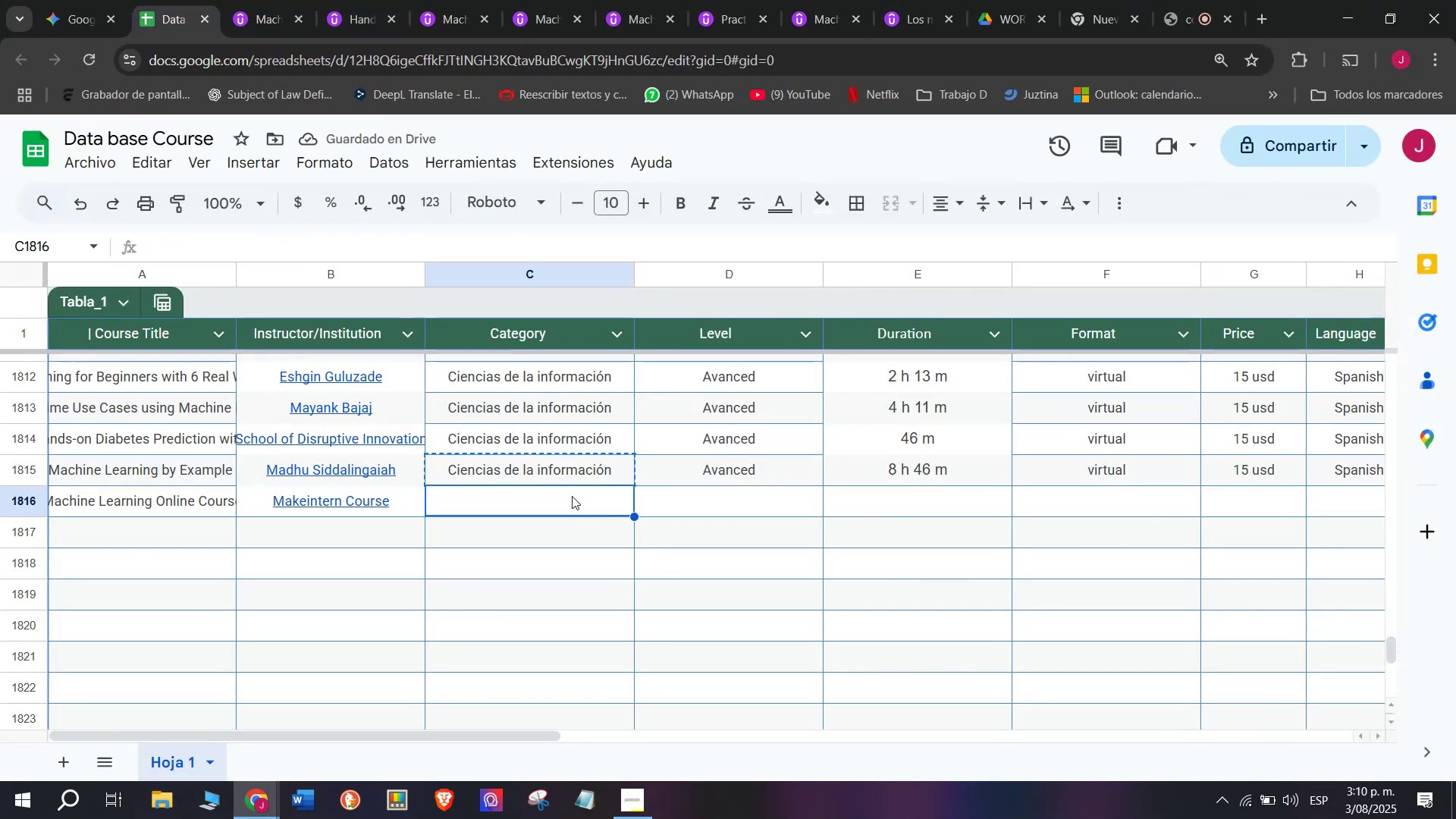 
key(Control+ControlLeft)
 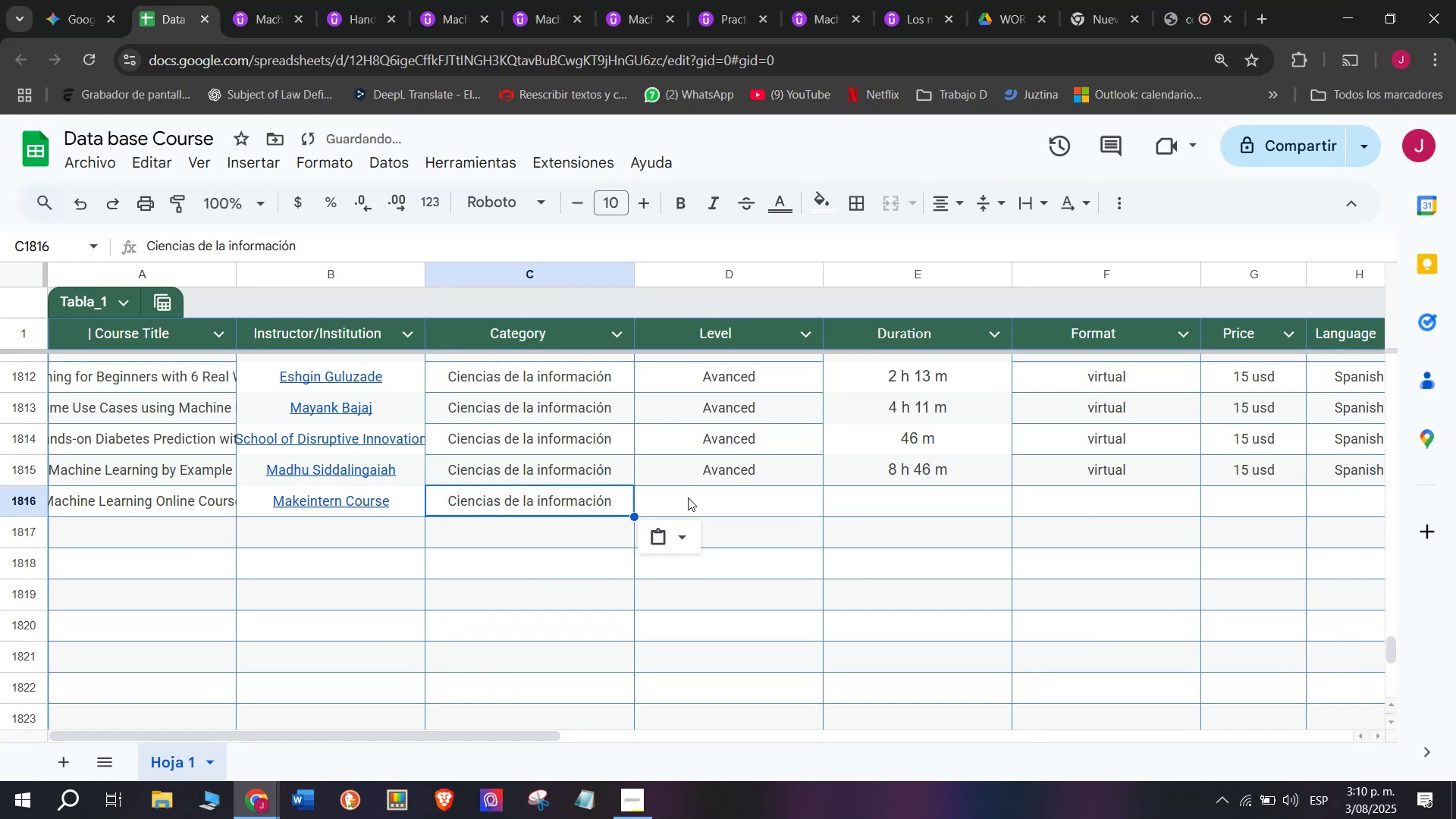 
key(Control+V)
 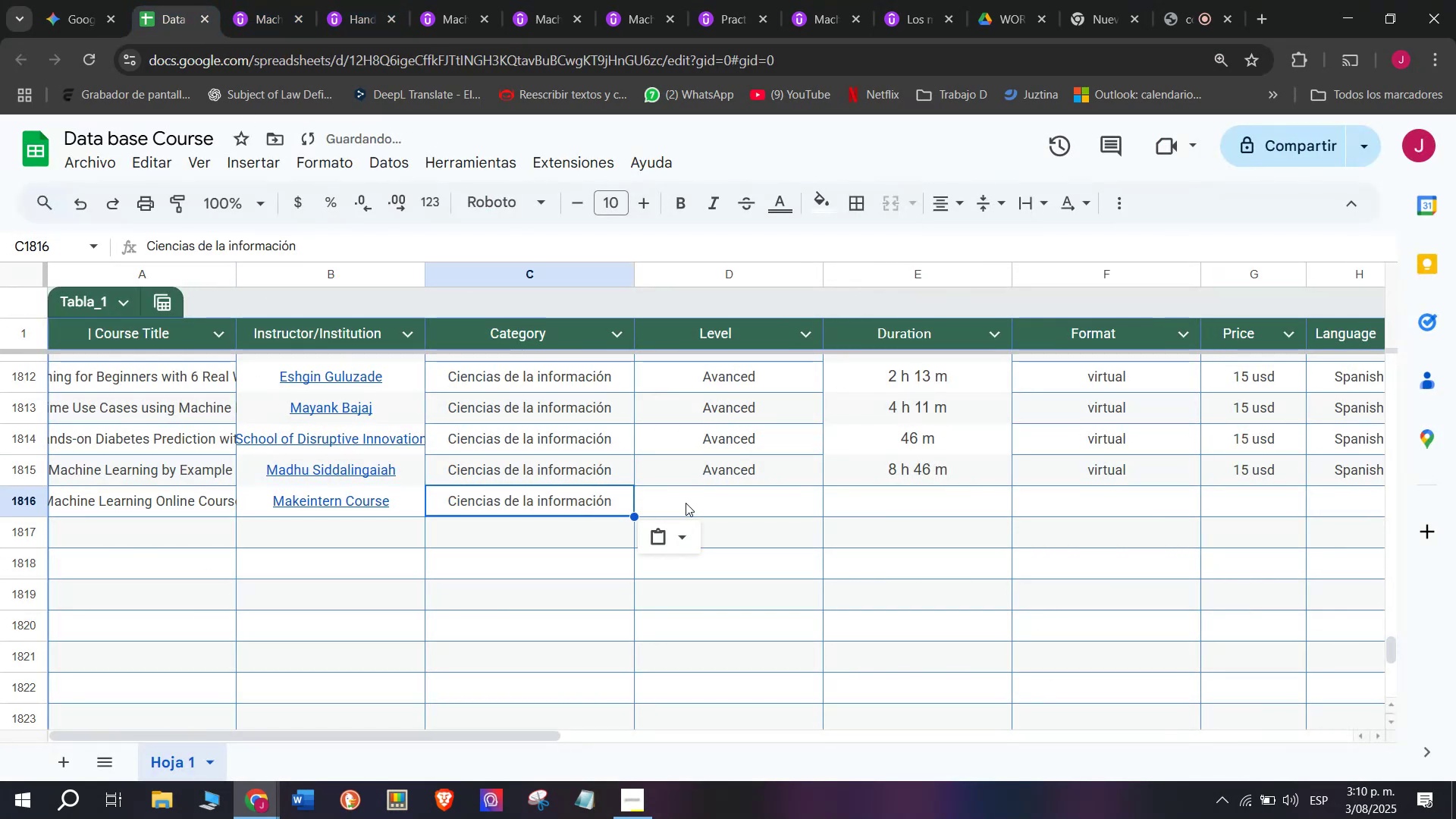 
left_click([688, 497])
 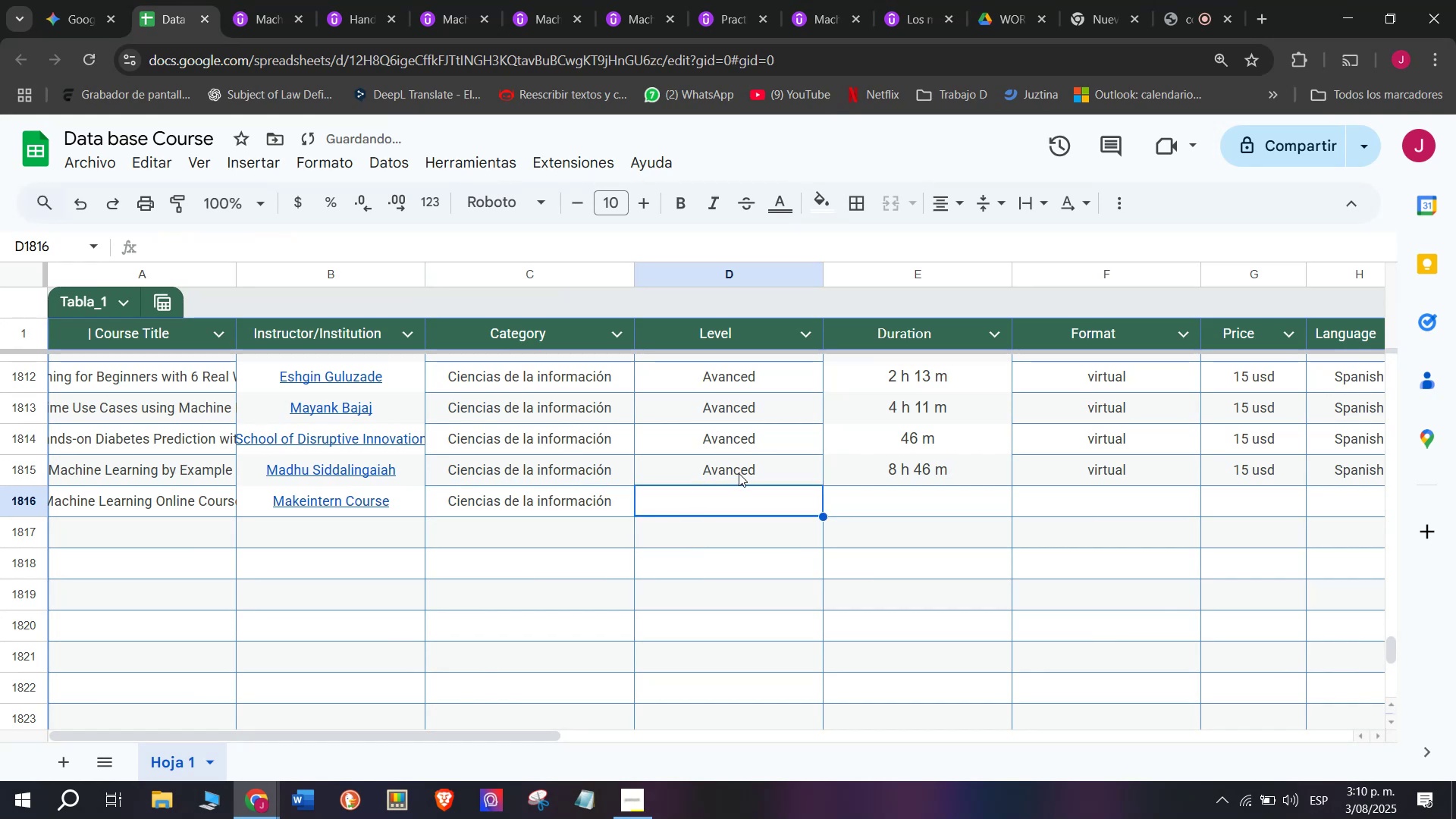 
left_click([739, 475])
 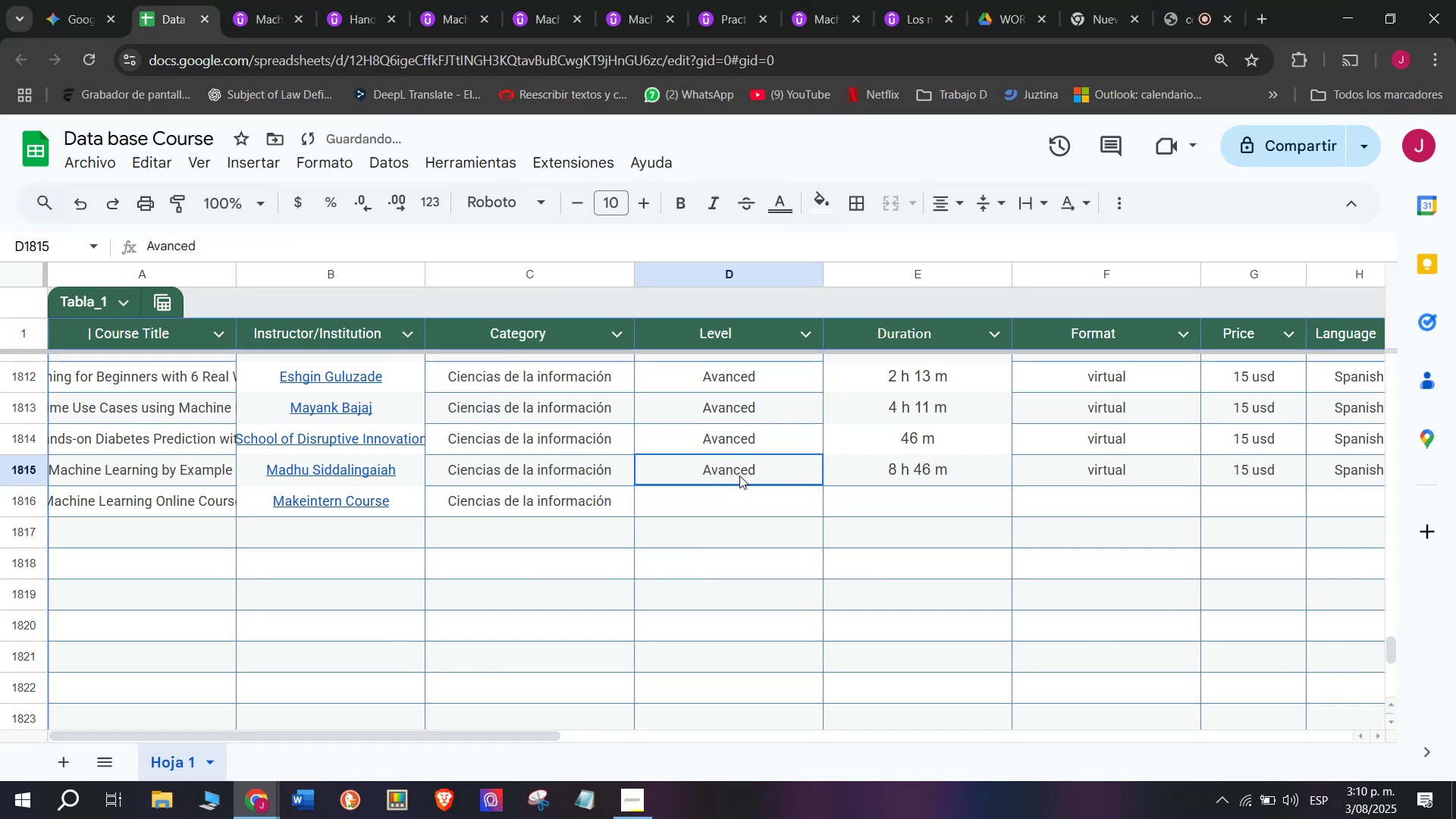 
key(Control+ControlLeft)
 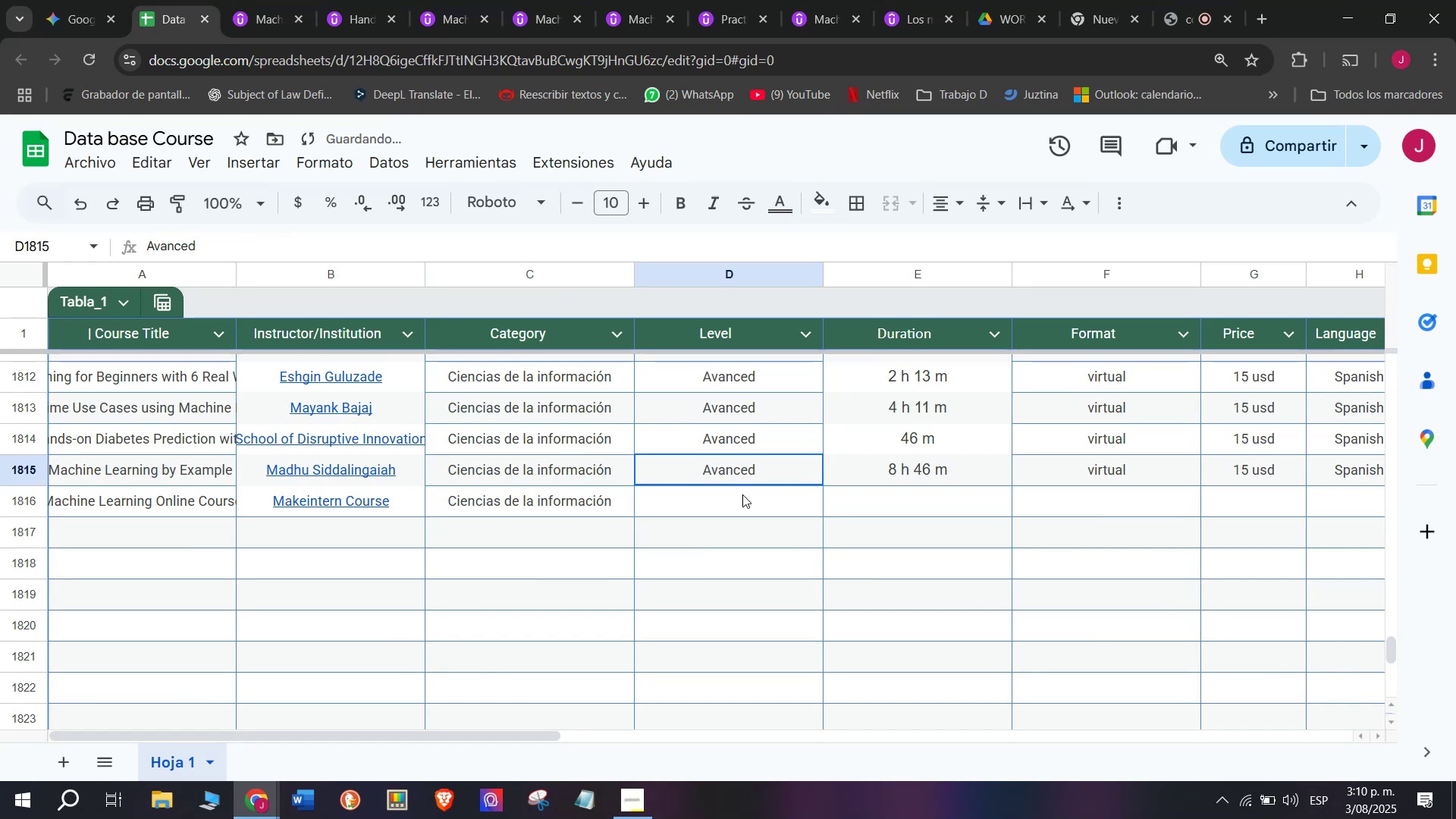 
key(Break)
 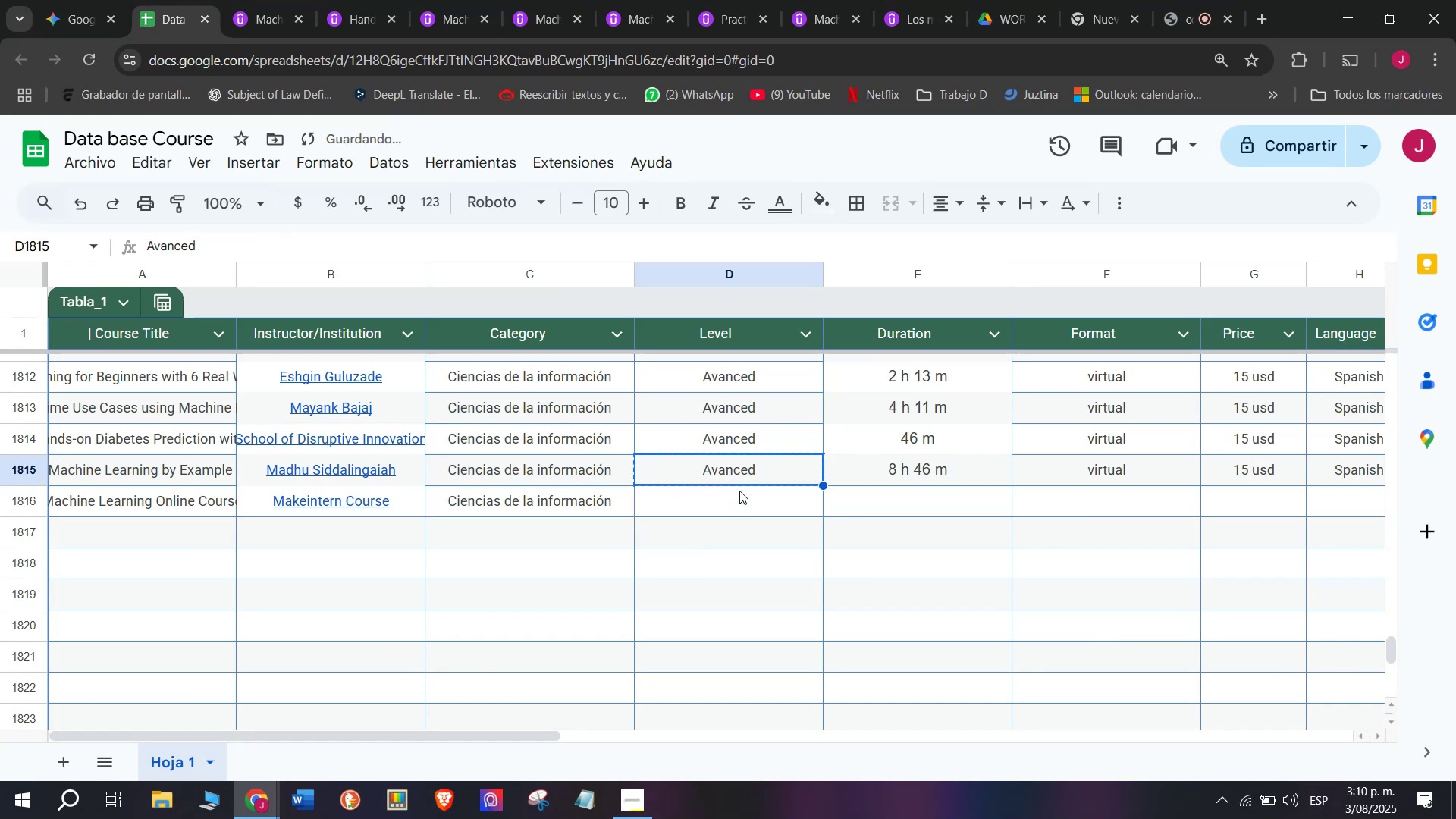 
key(Control+C)
 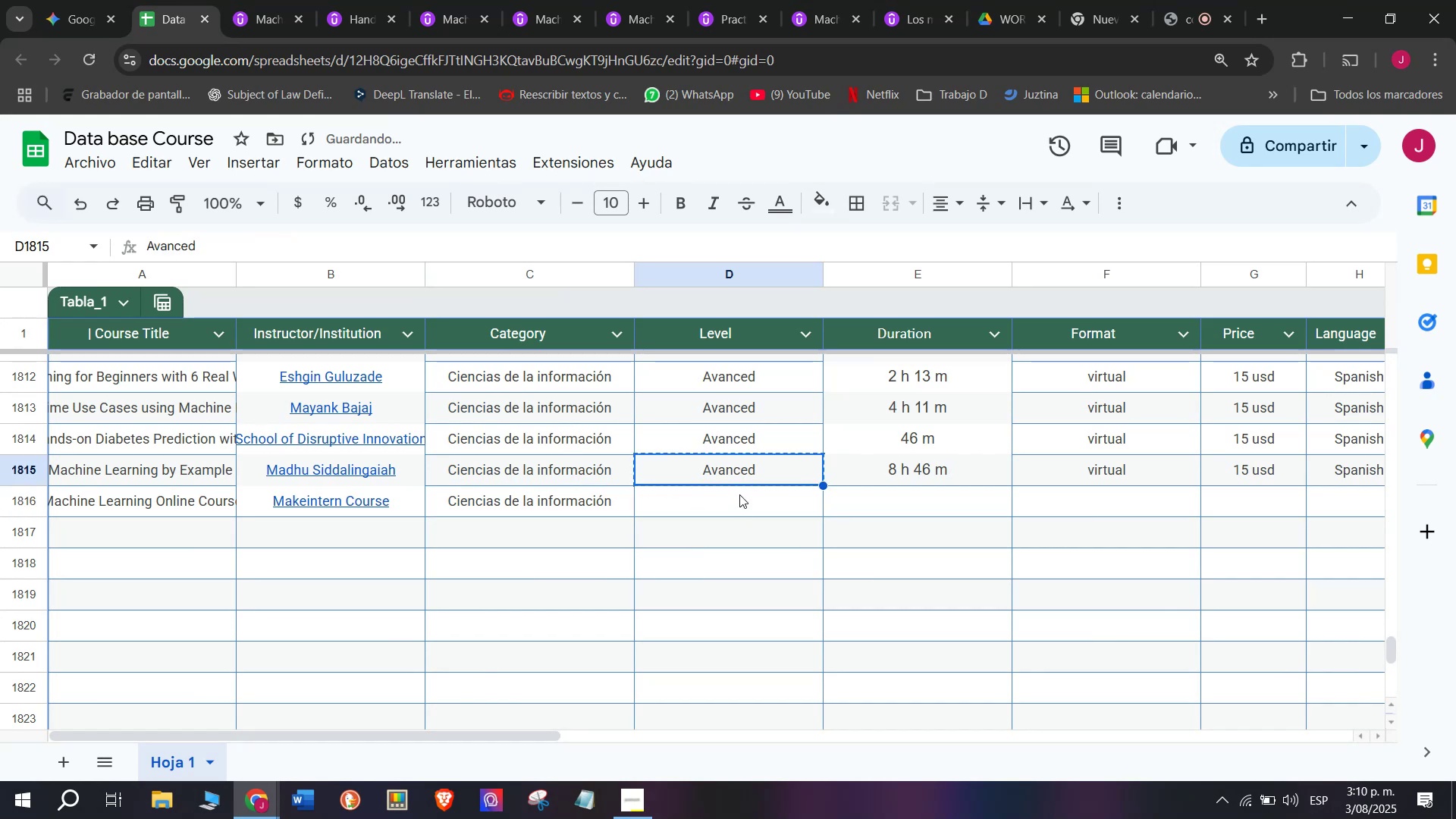 
left_click([739, 494])
 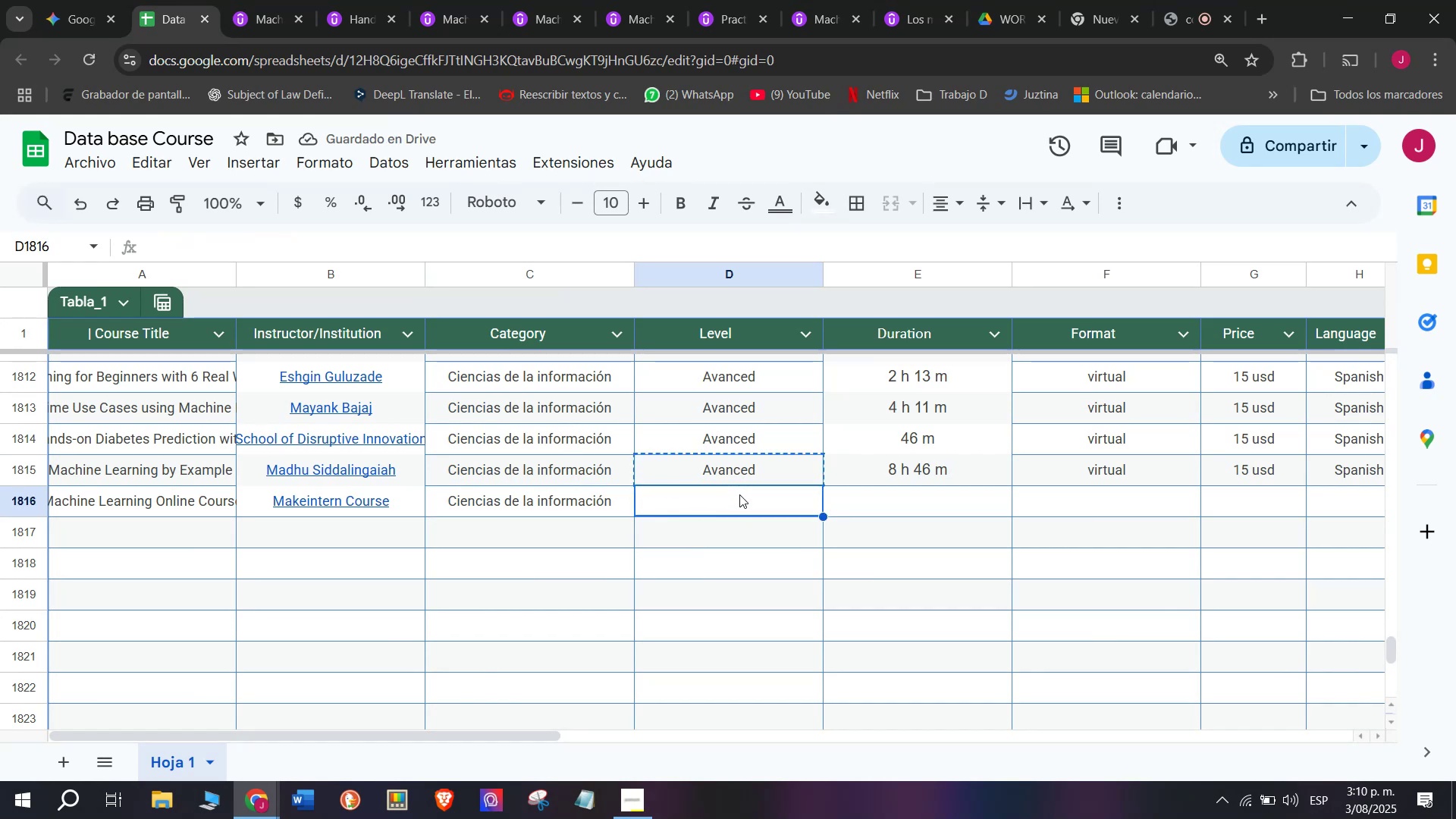 
key(Z)
 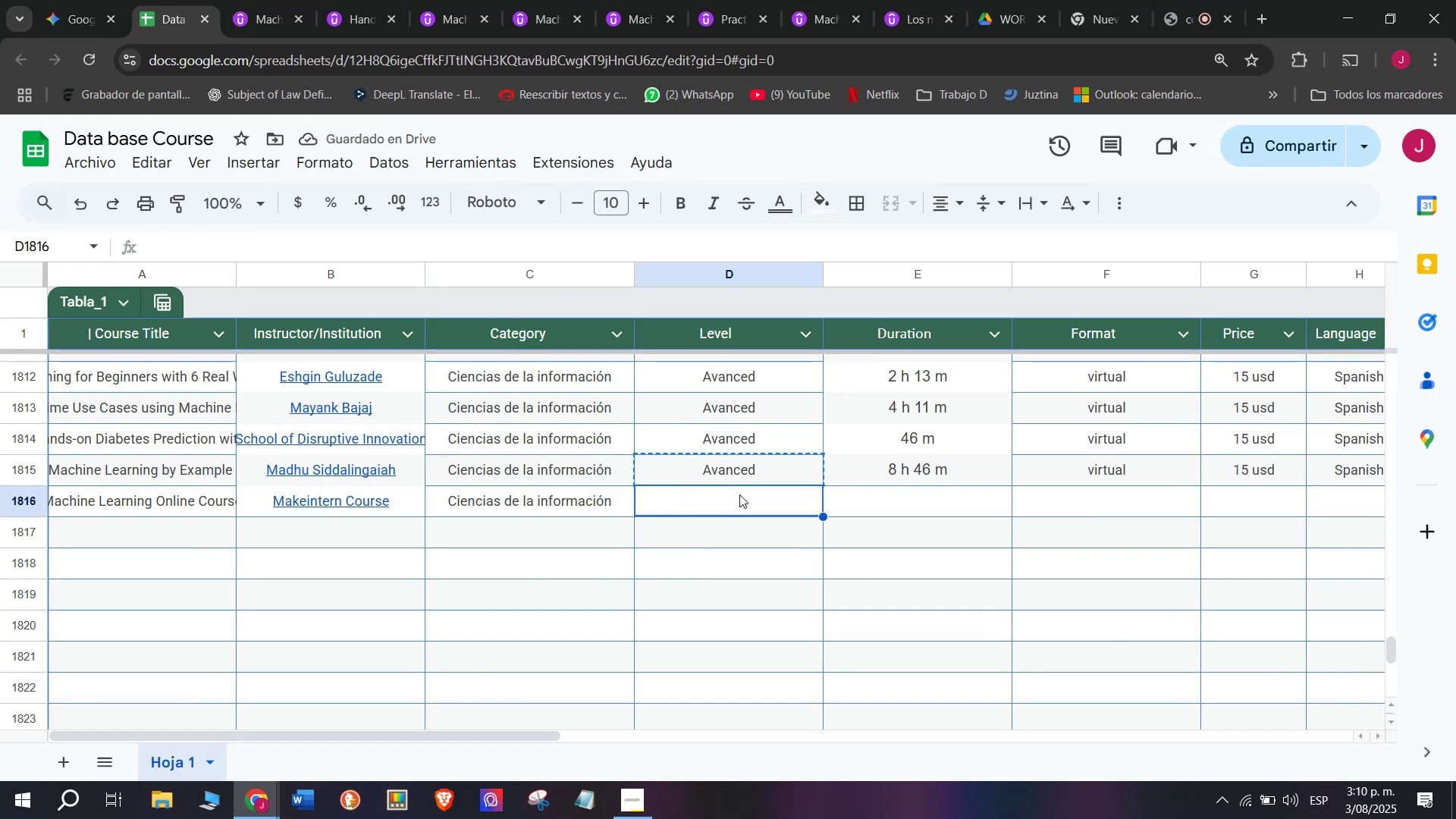 
key(Control+ControlLeft)
 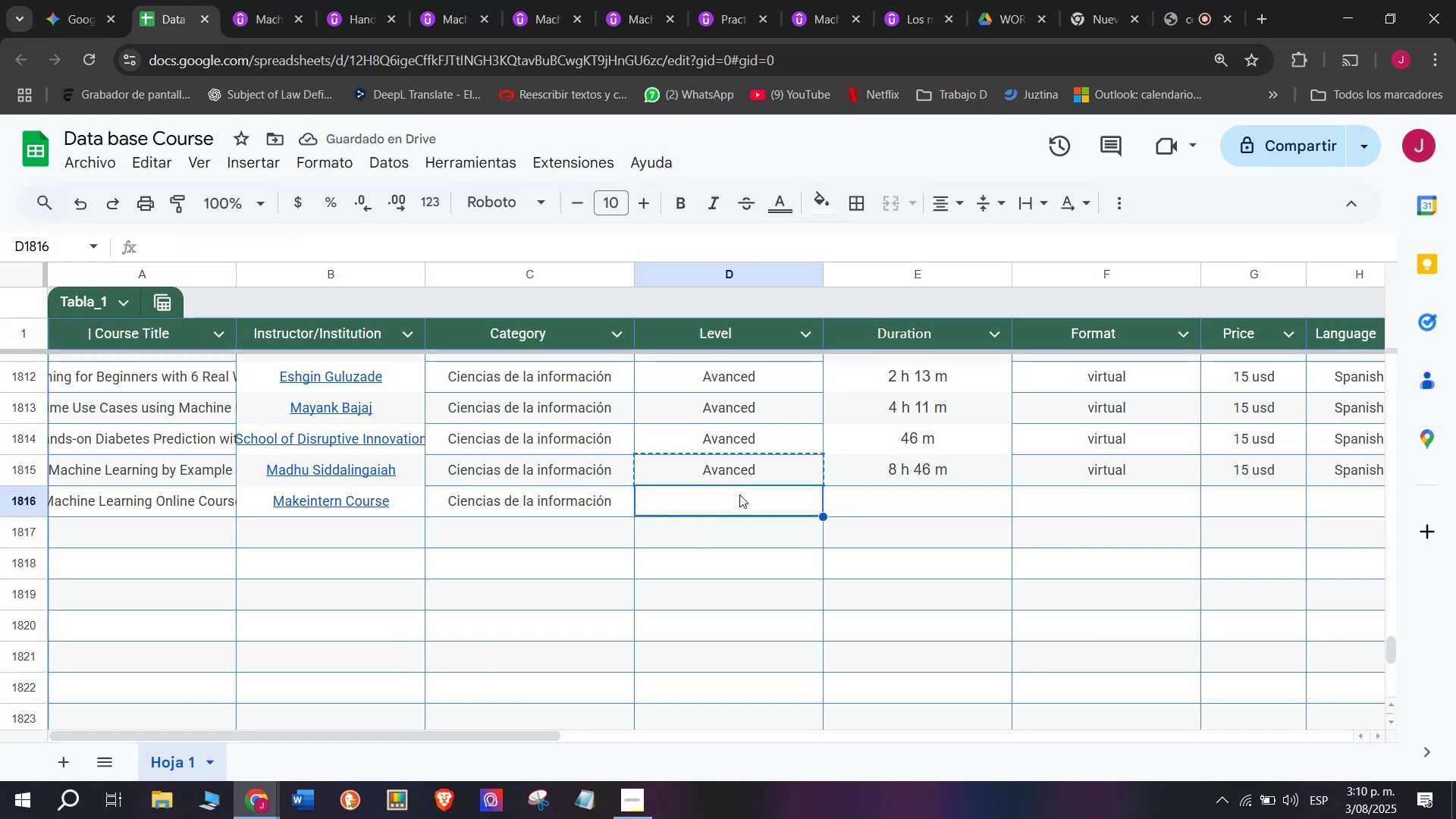 
key(Control+V)
 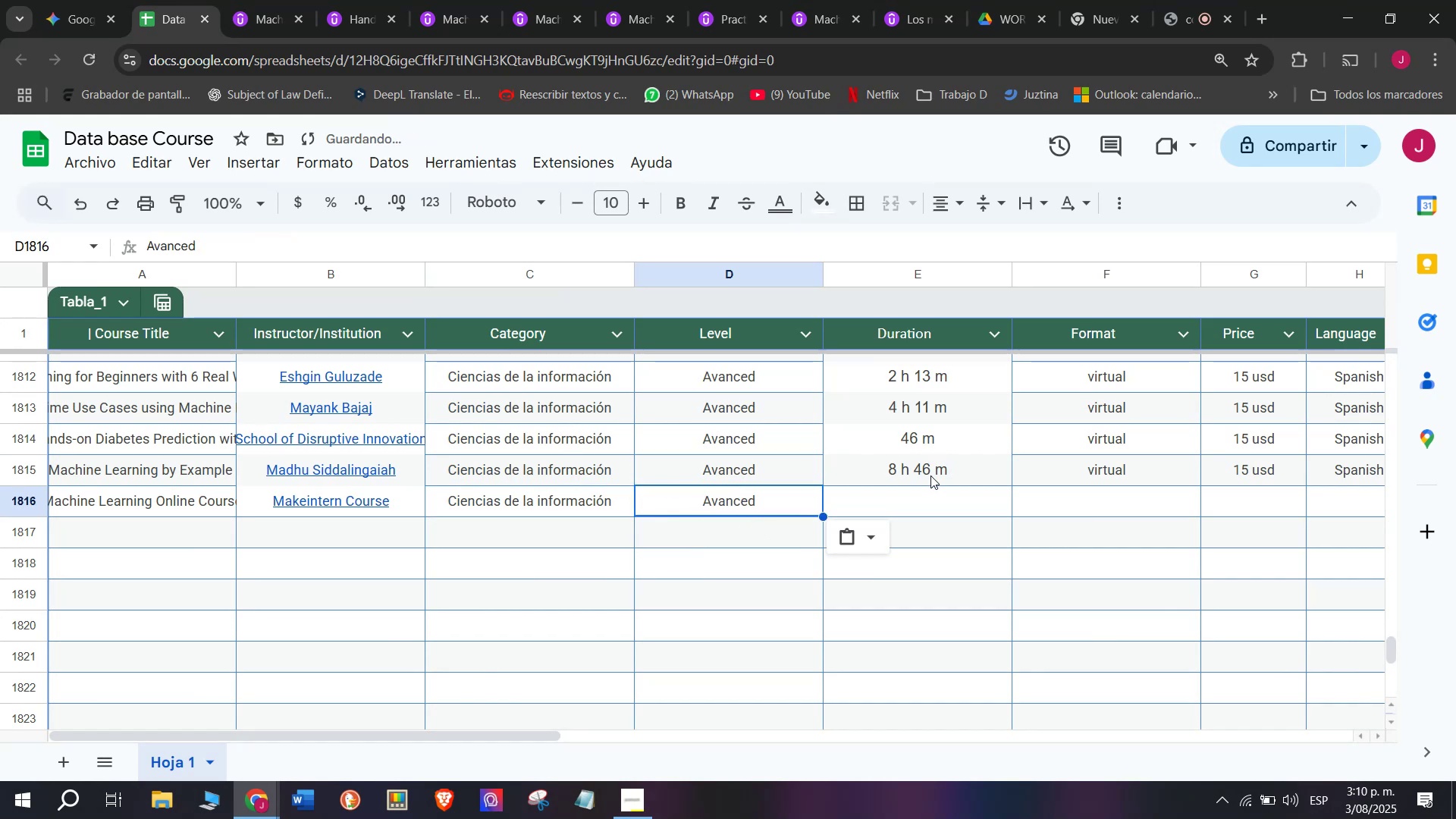 
left_click([930, 475])
 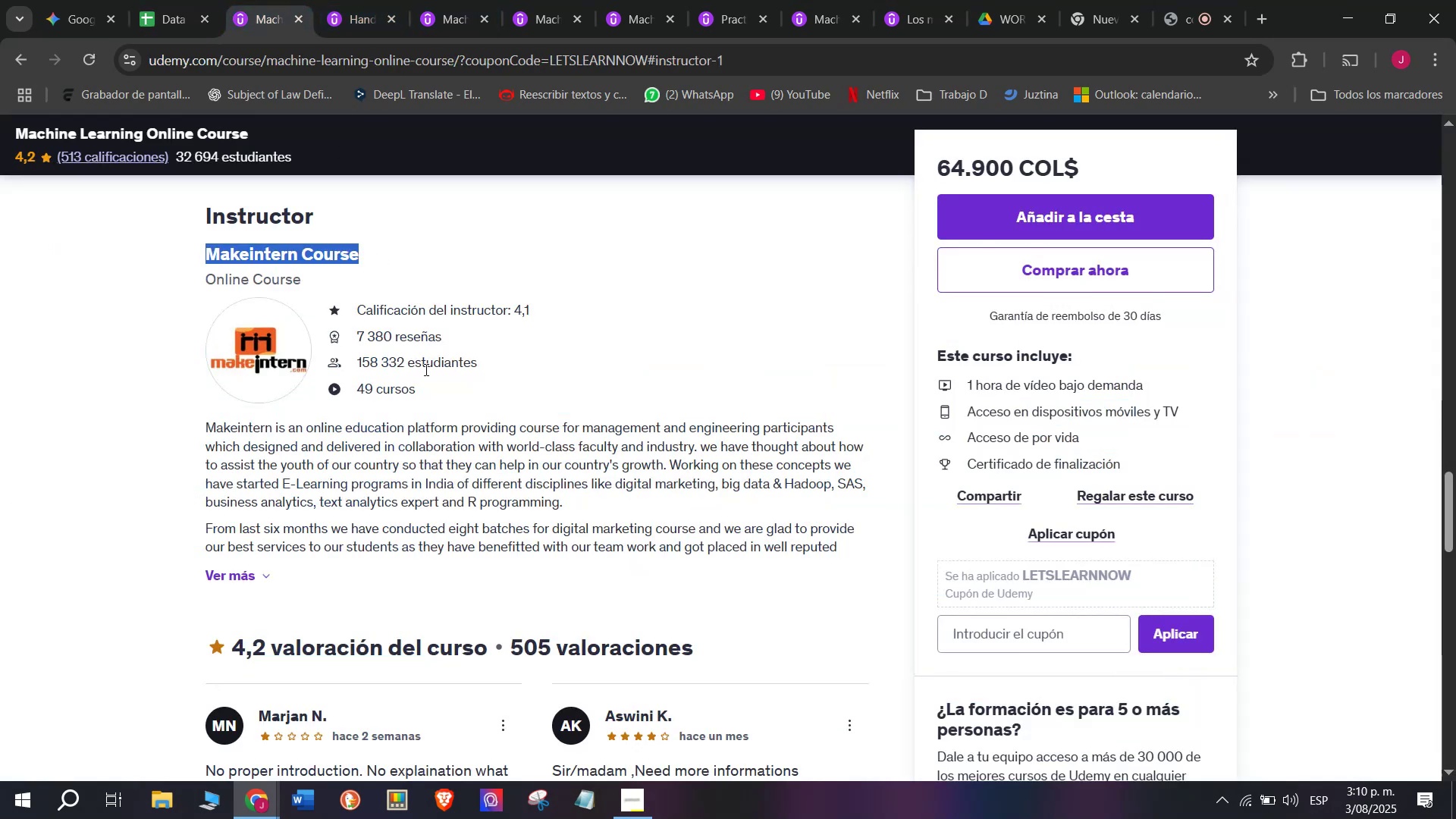 
scroll: coordinate [413, 610], scroll_direction: up, amount: 8.0
 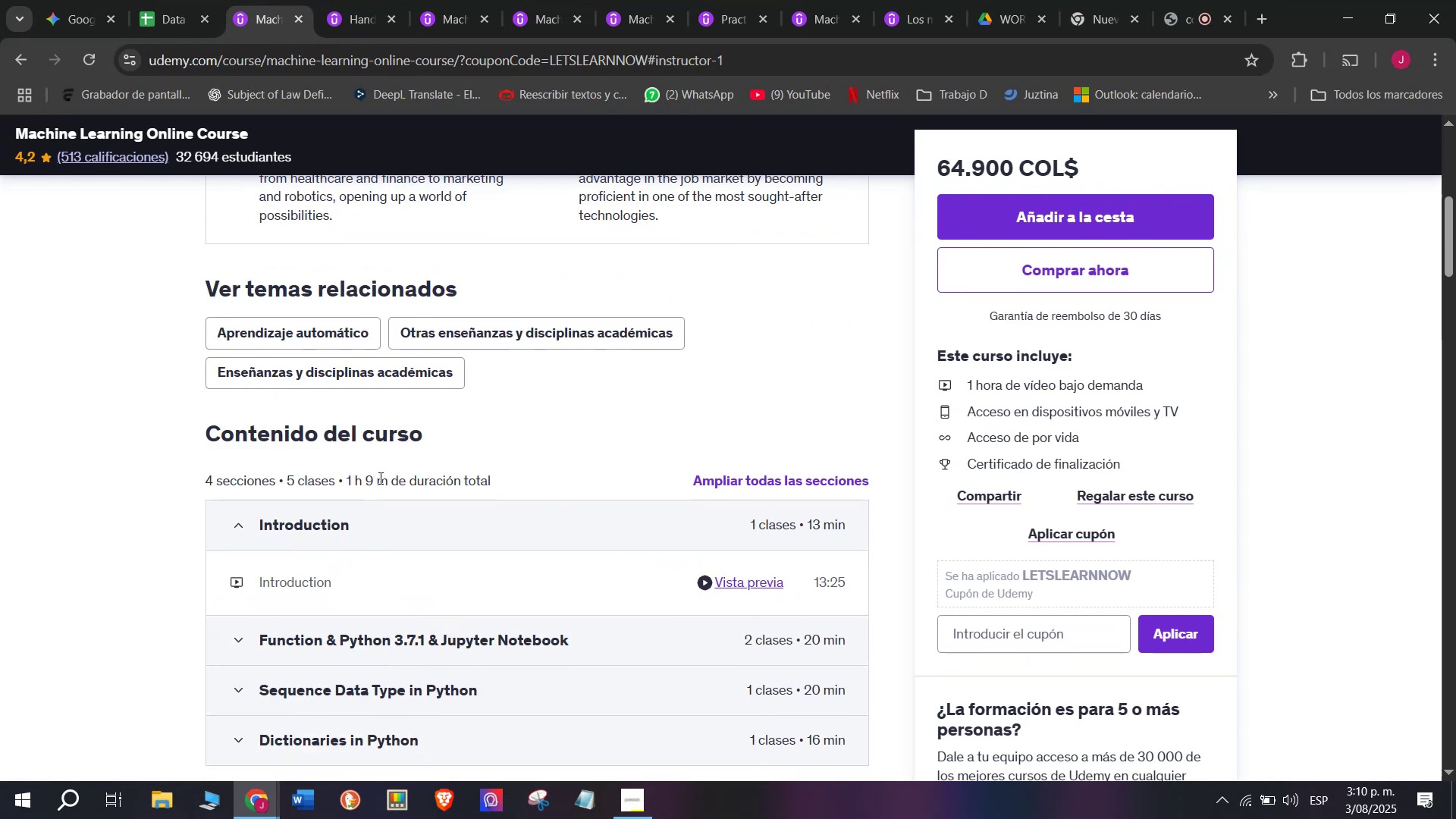 
left_click_drag(start_coordinate=[383, 479], to_coordinate=[342, 471])
 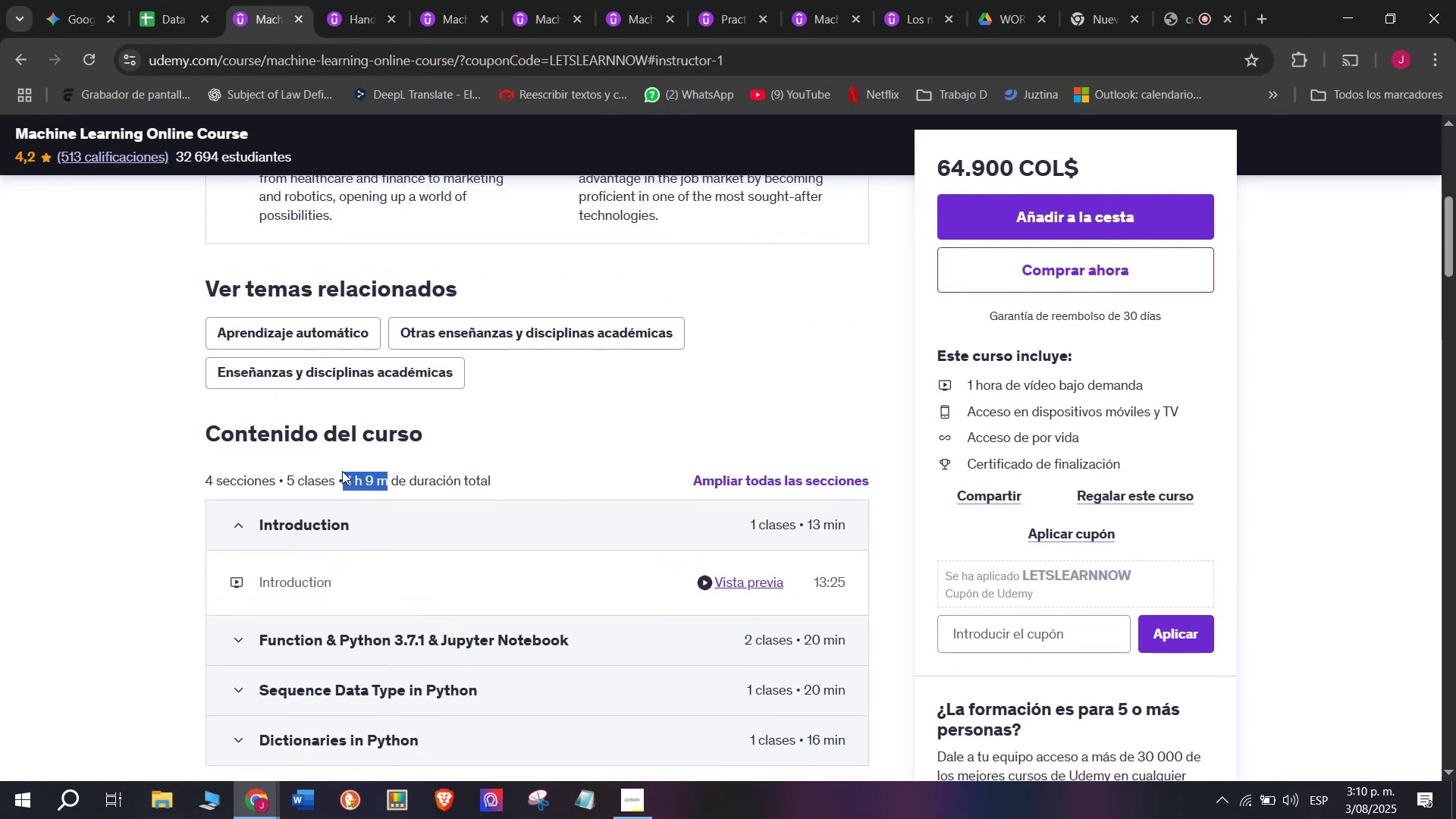 
key(Break)
 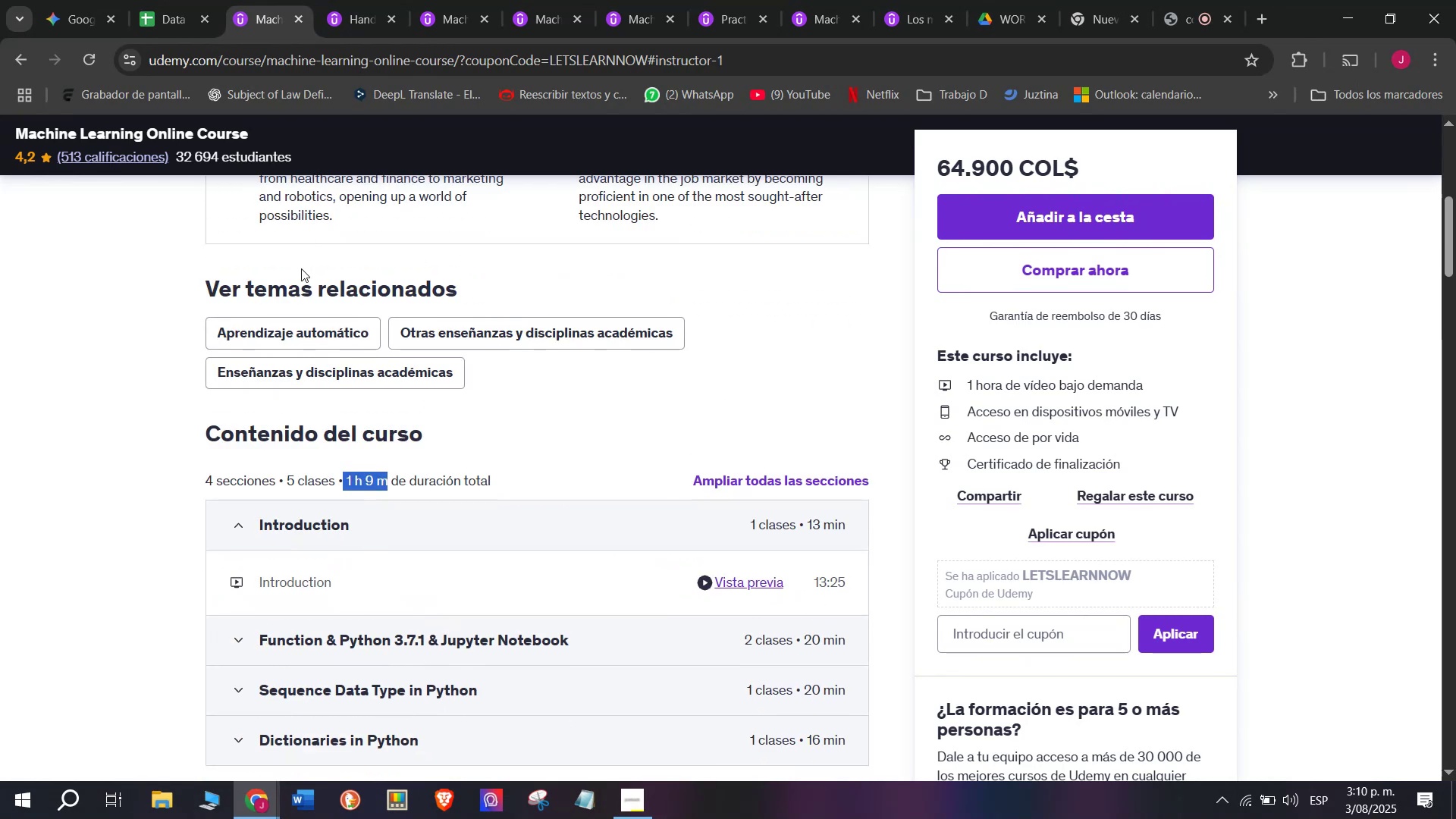 
key(Control+ControlLeft)
 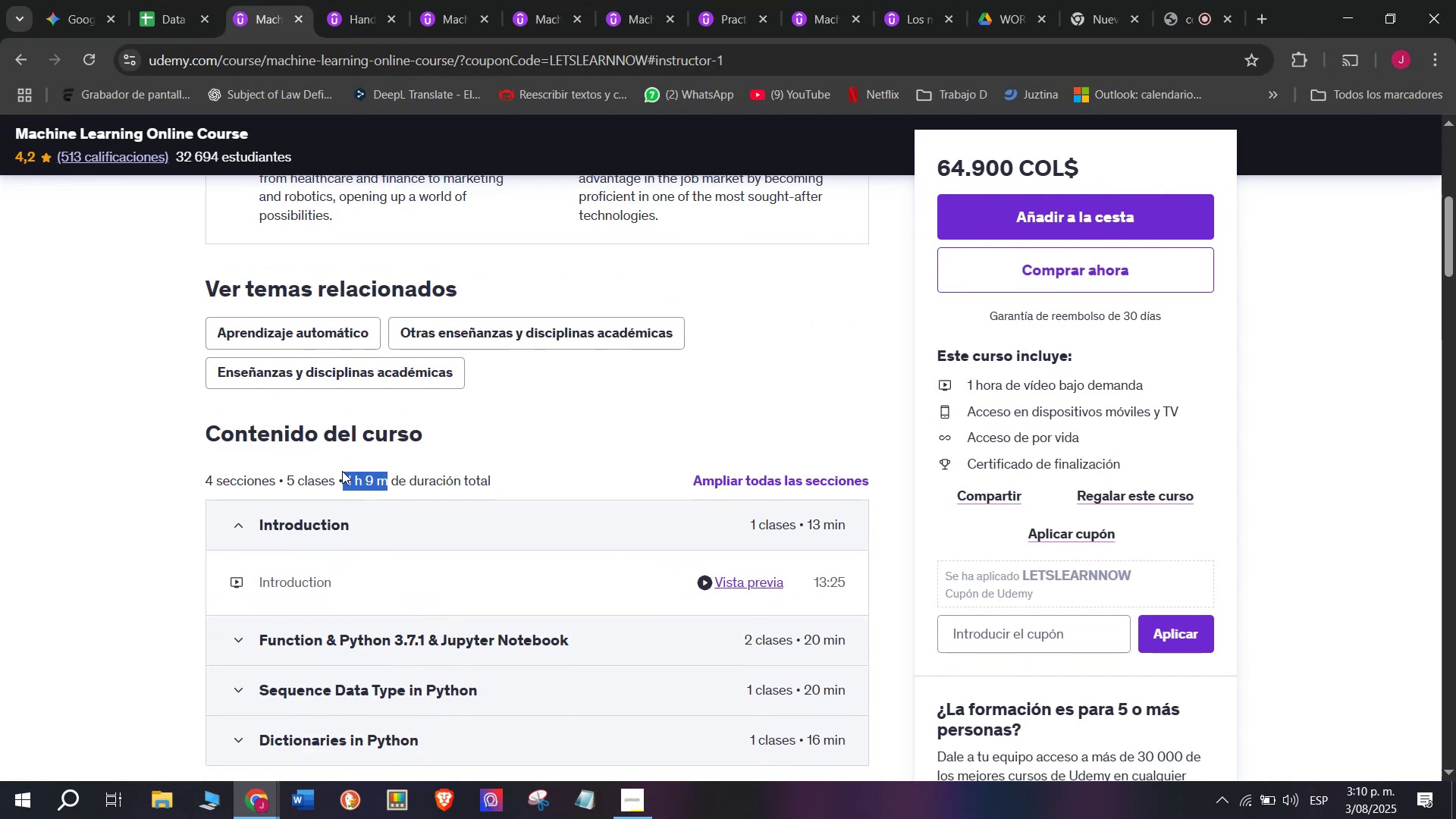 
key(Control+C)
 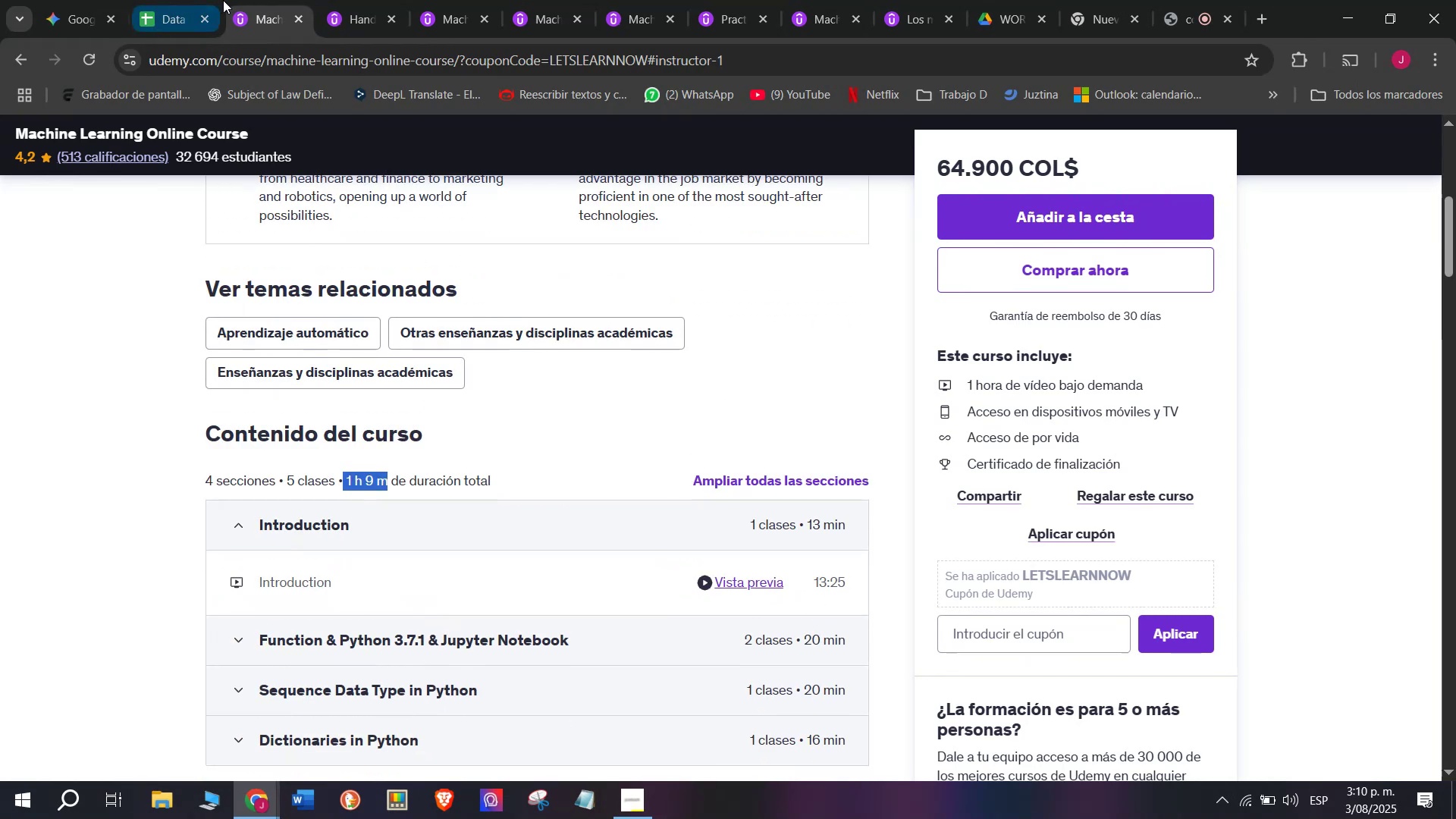 
left_click([204, 0])
 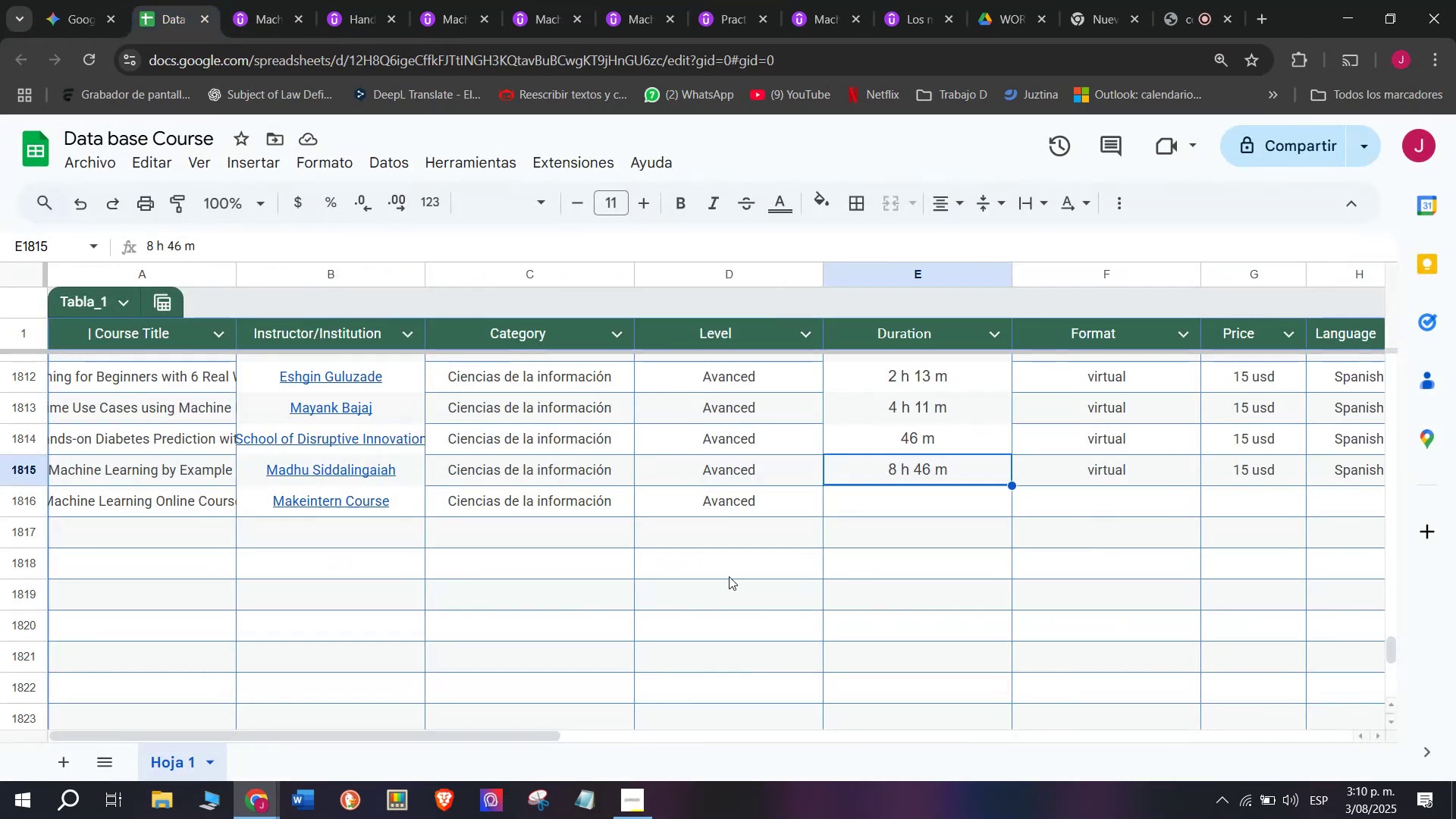 
key(Z)
 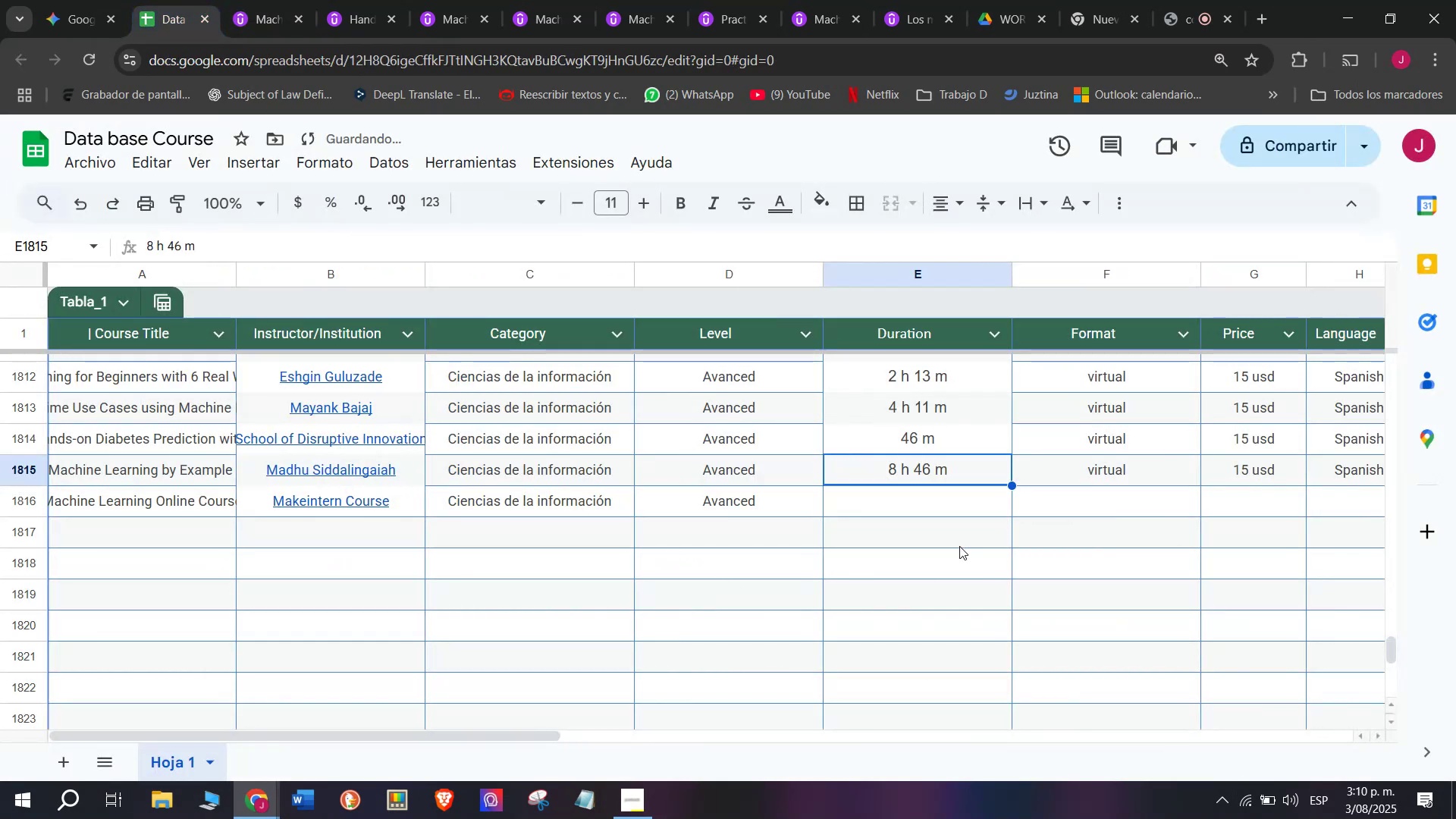 
key(Control+ControlLeft)
 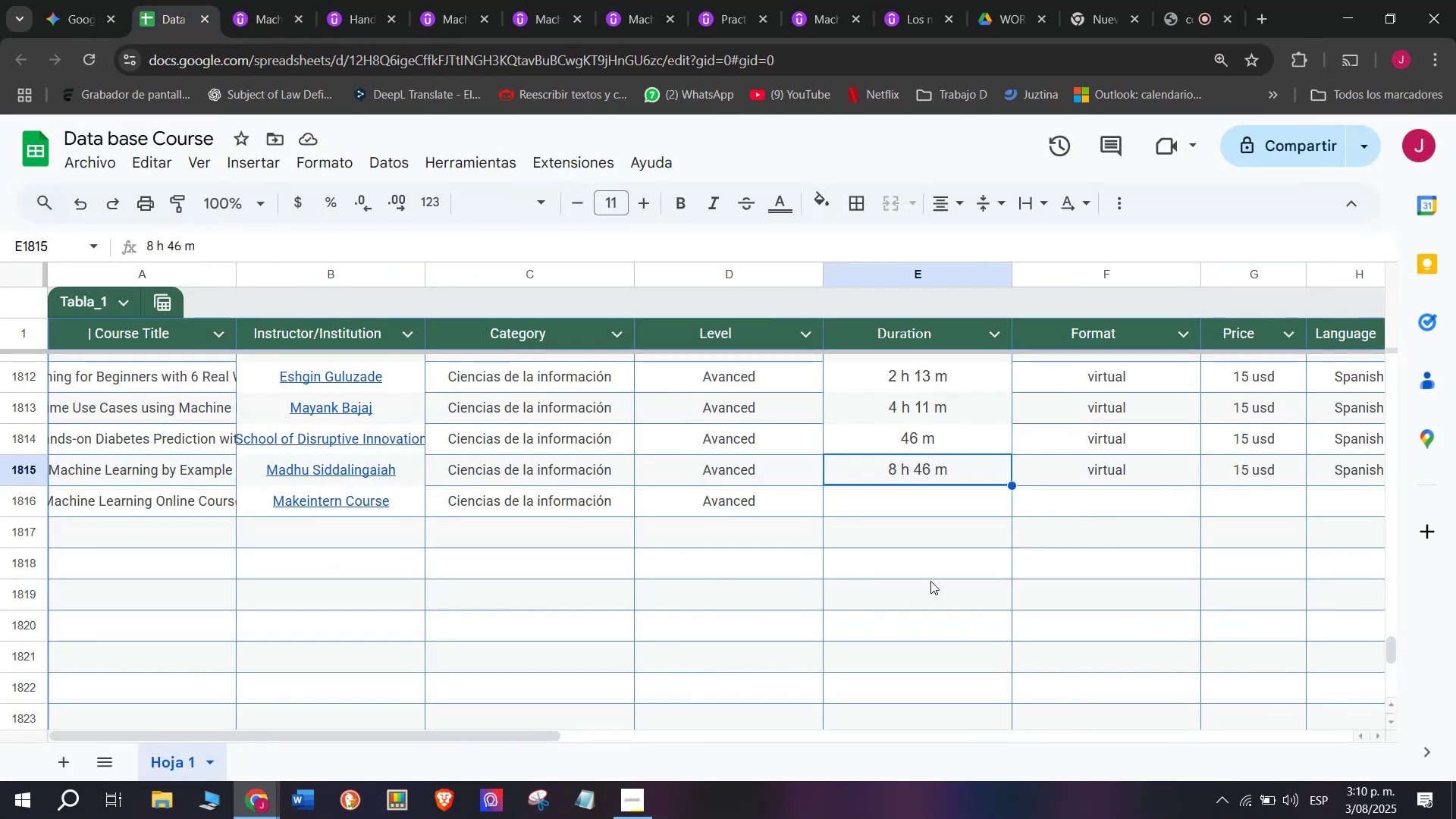 
key(Control+V)
 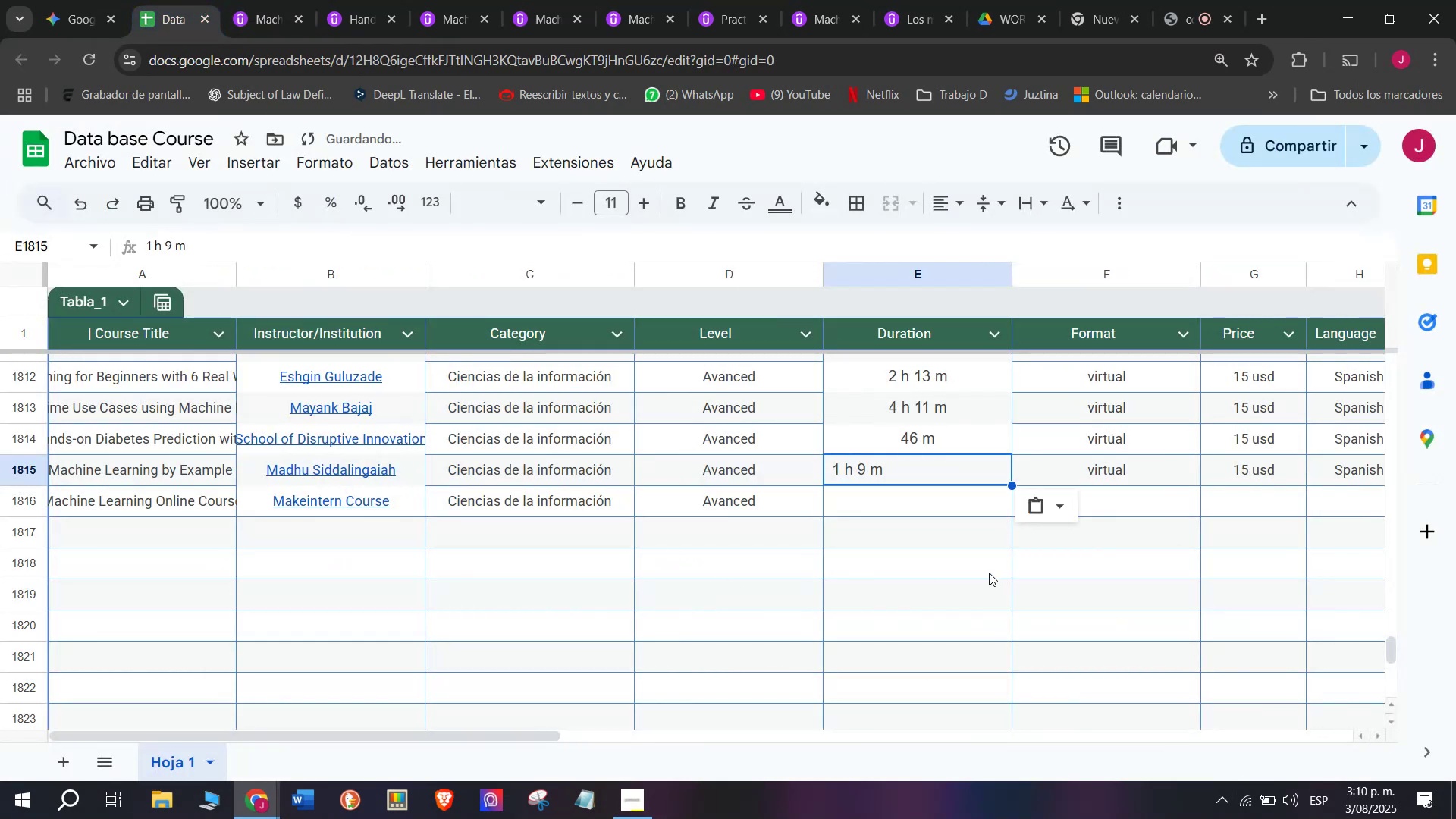 
key(Control+Shift+ControlLeft)
 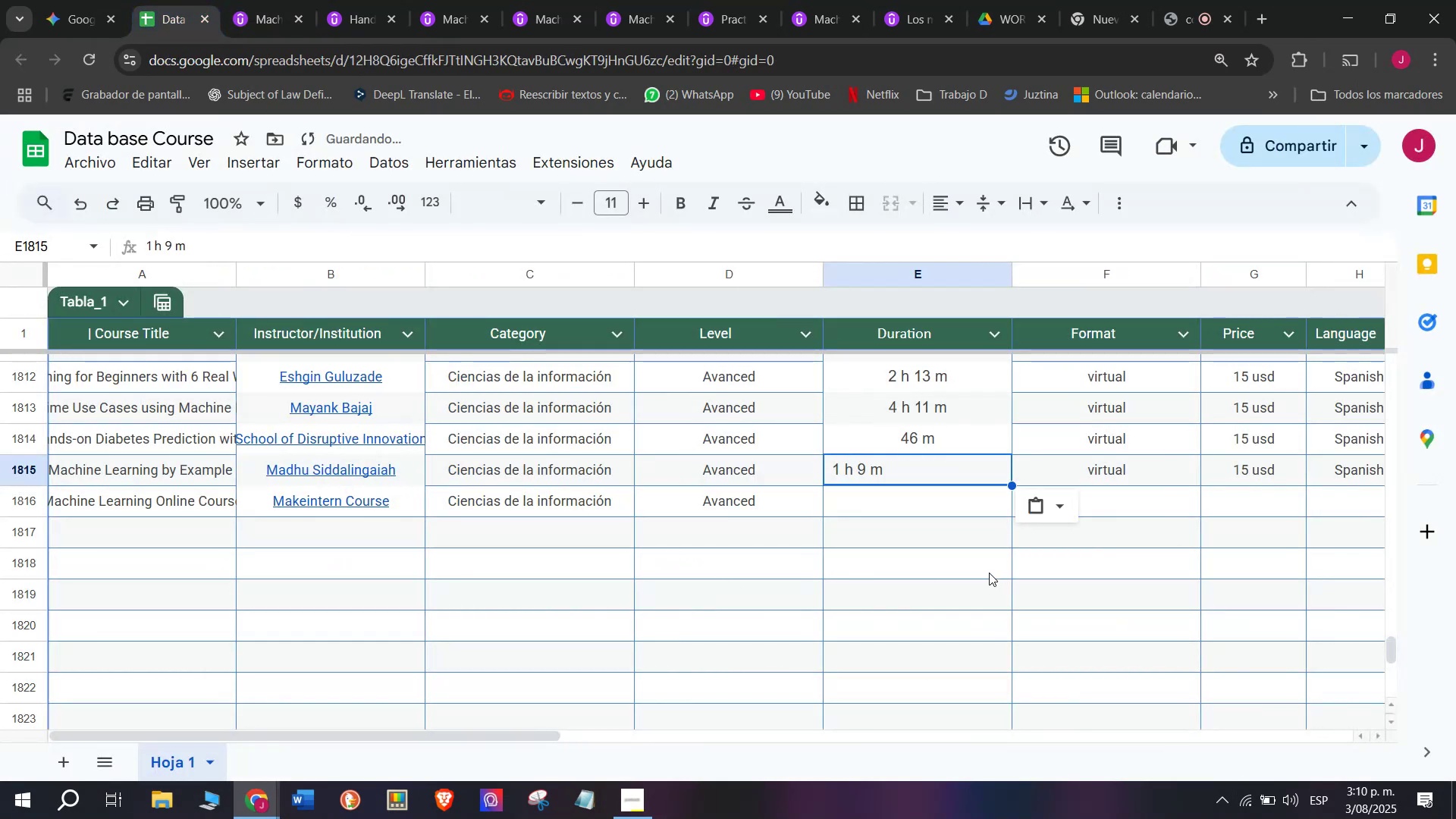 
key(Shift+ShiftLeft)
 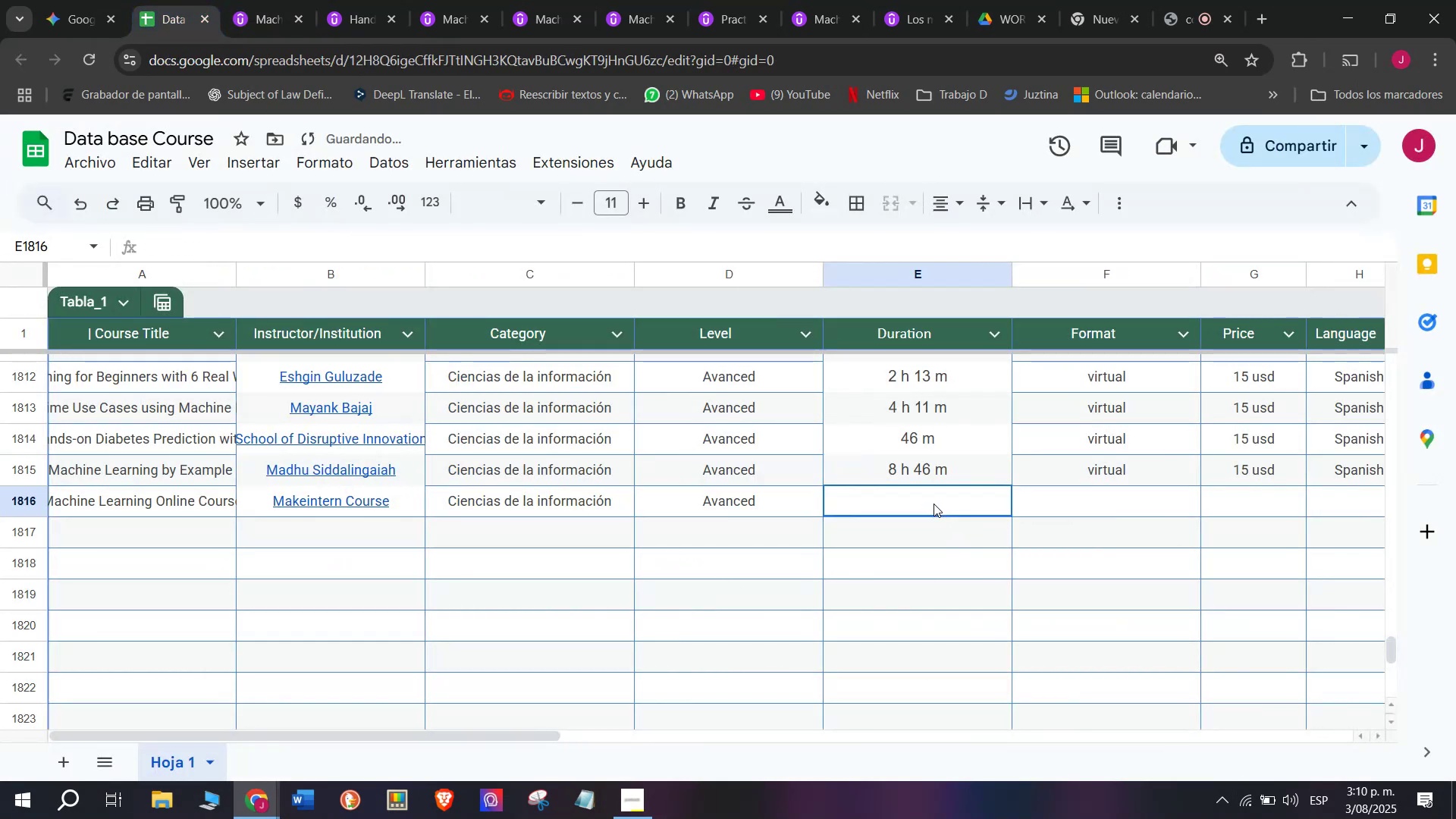 
key(Control+Shift+Z)
 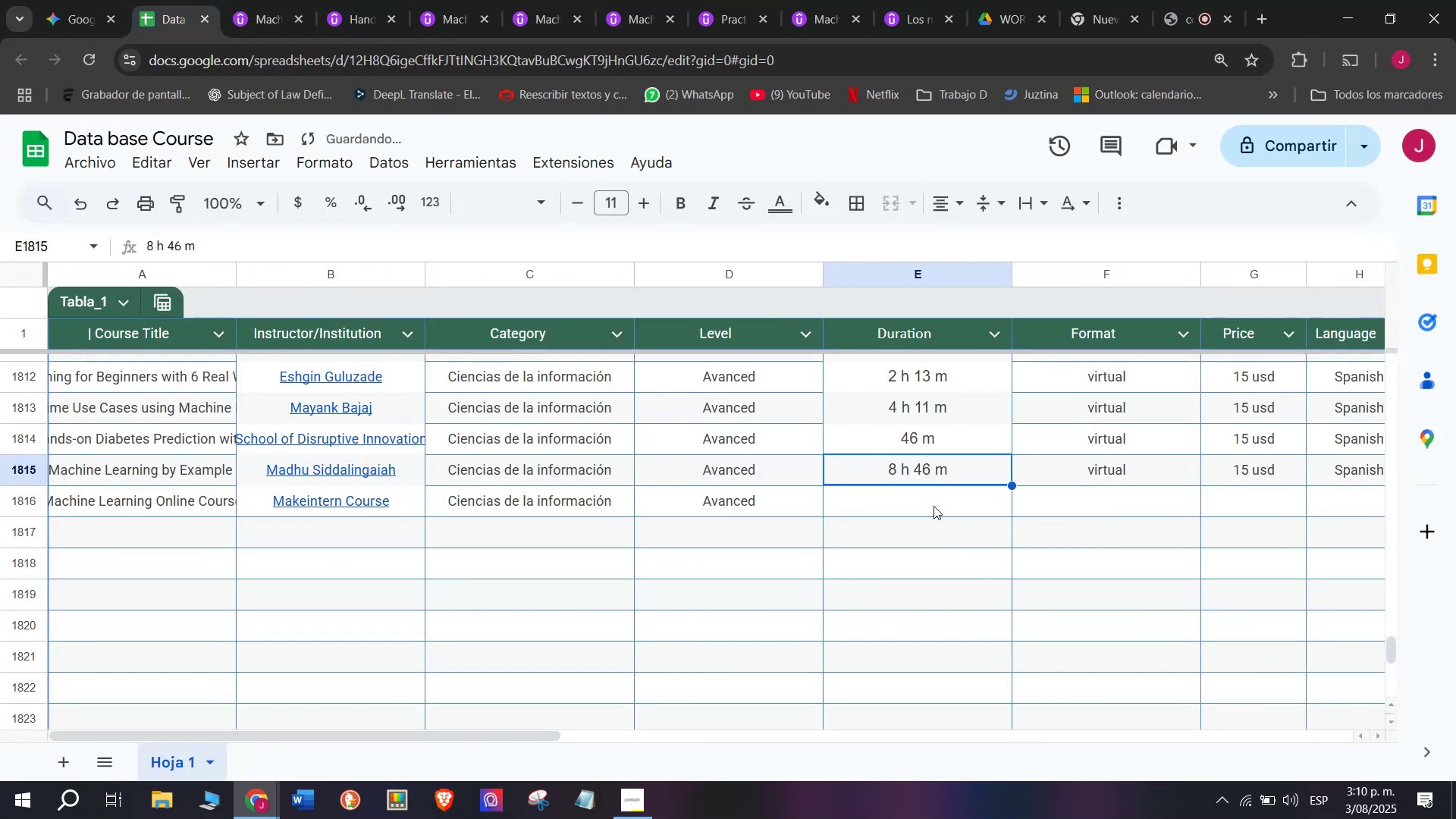 
left_click([934, 504])
 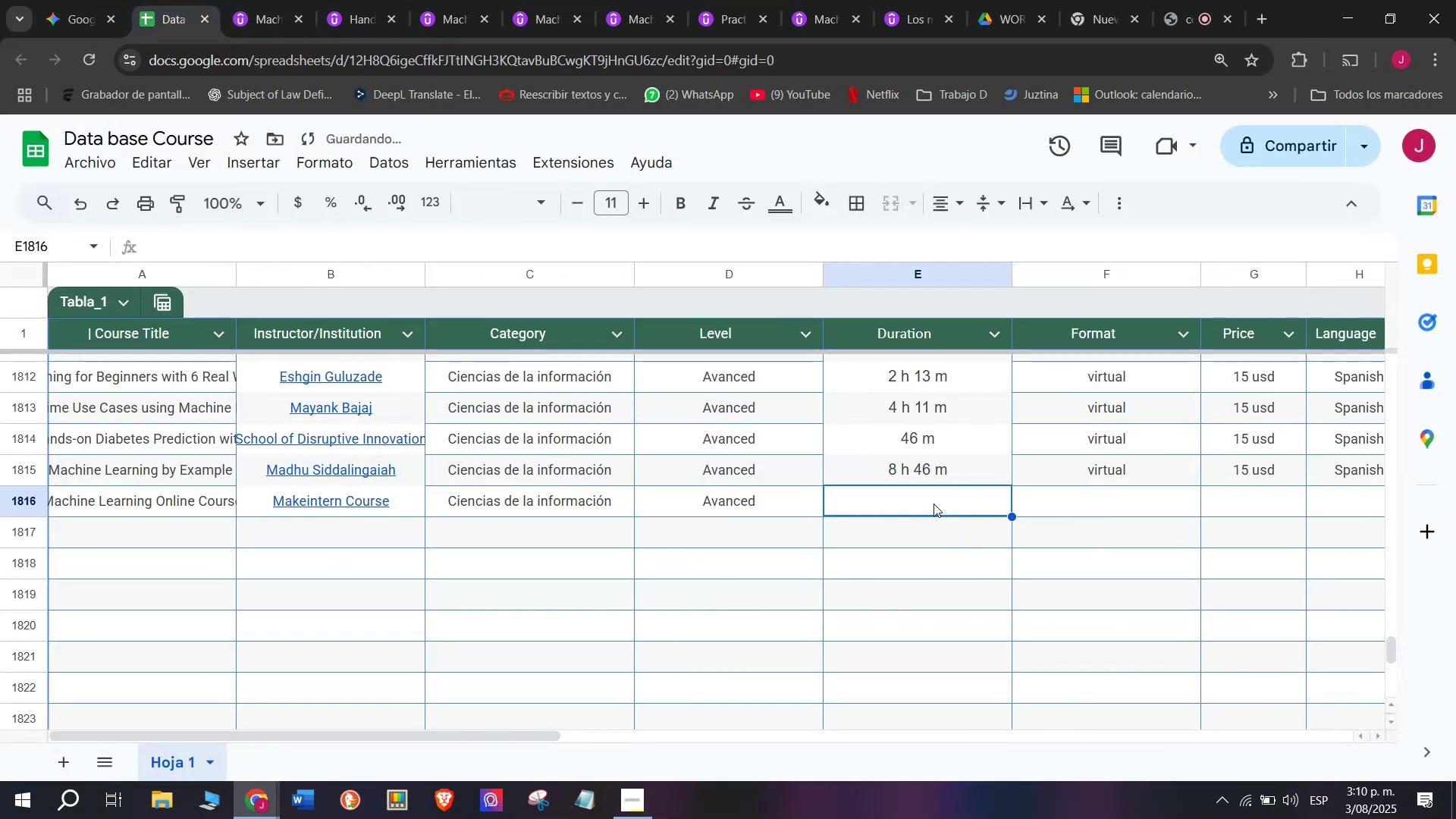 
key(Z)
 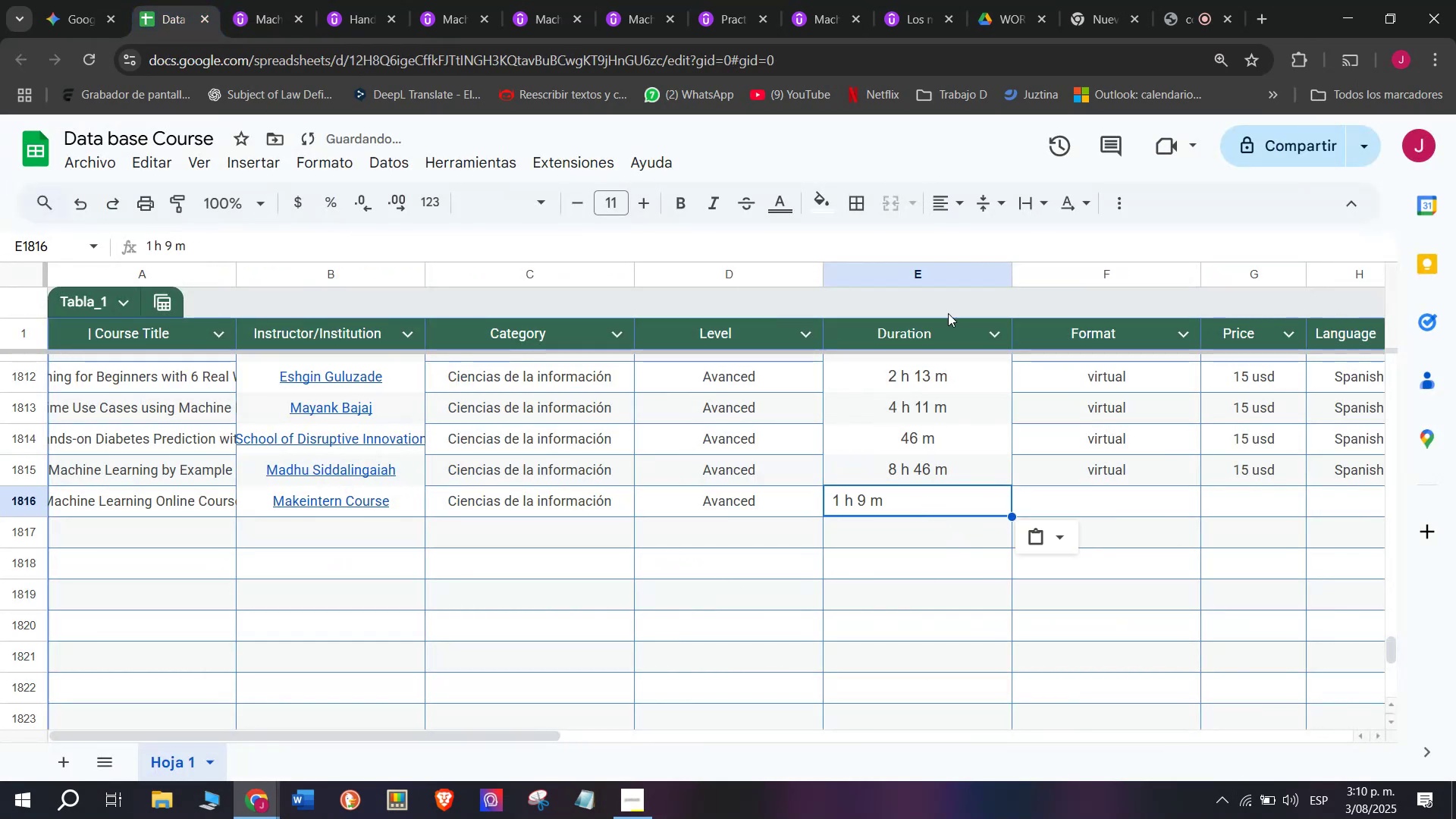 
key(Control+ControlLeft)
 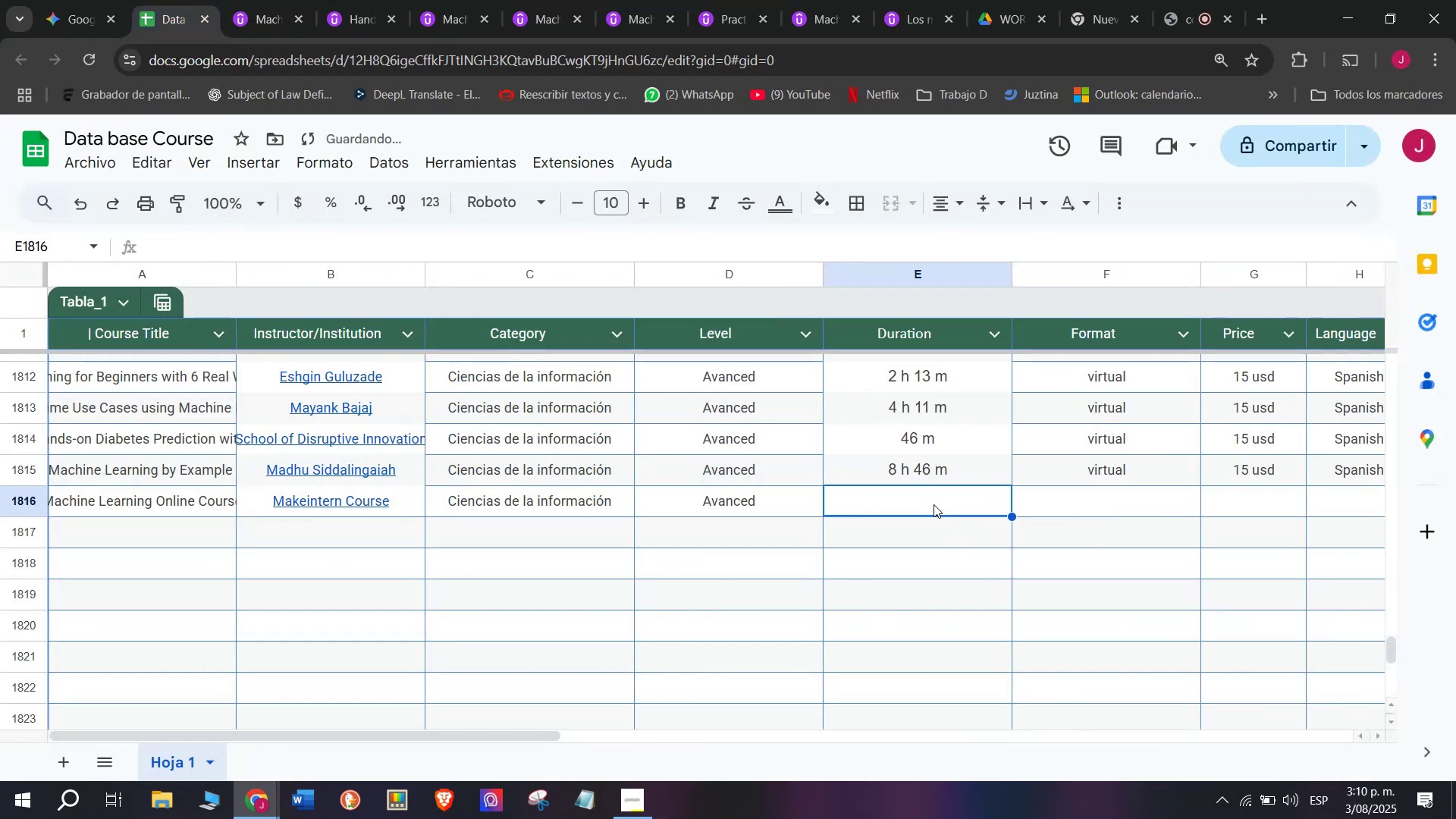 
key(Control+V)
 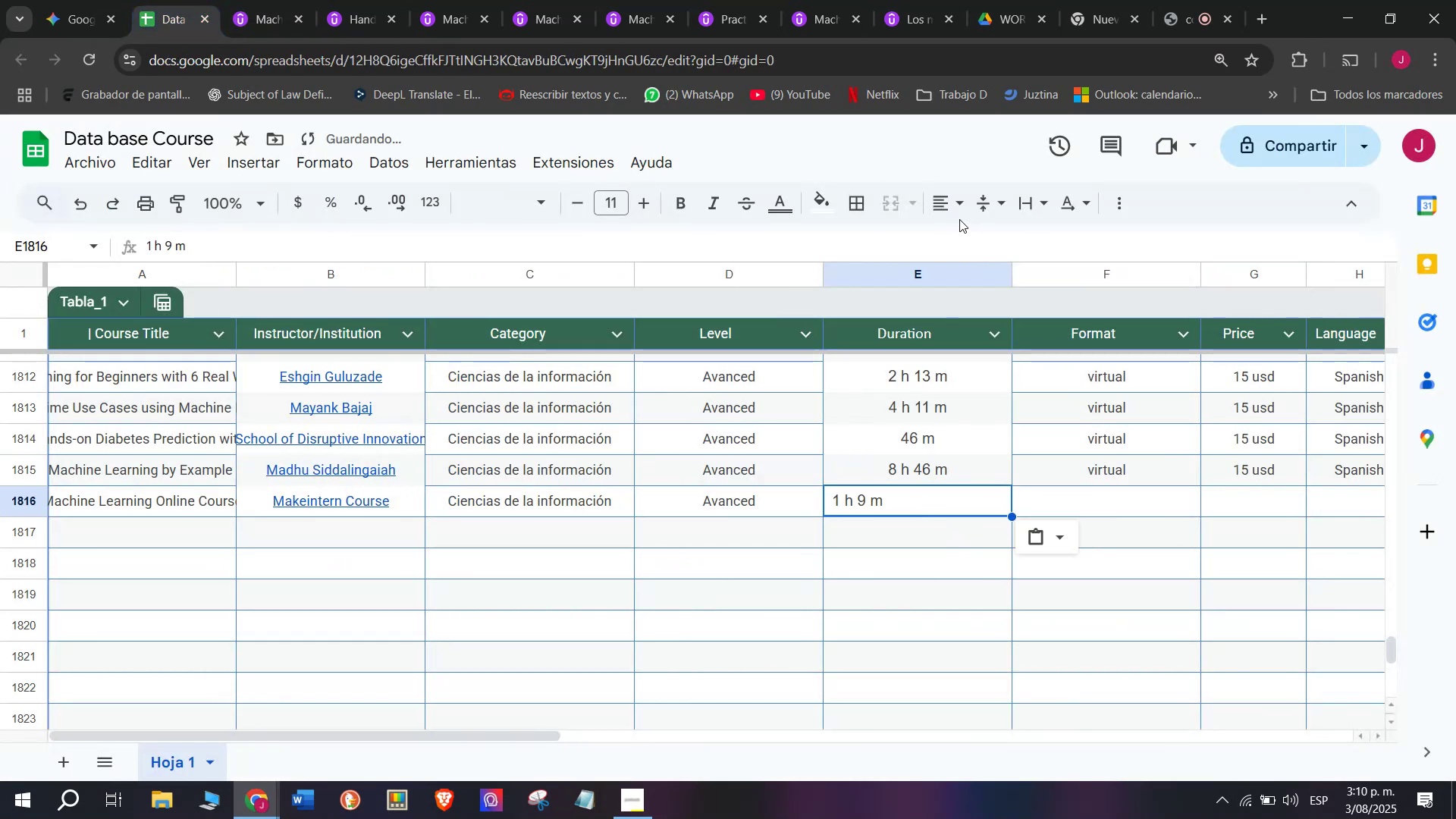 
left_click([950, 196])
 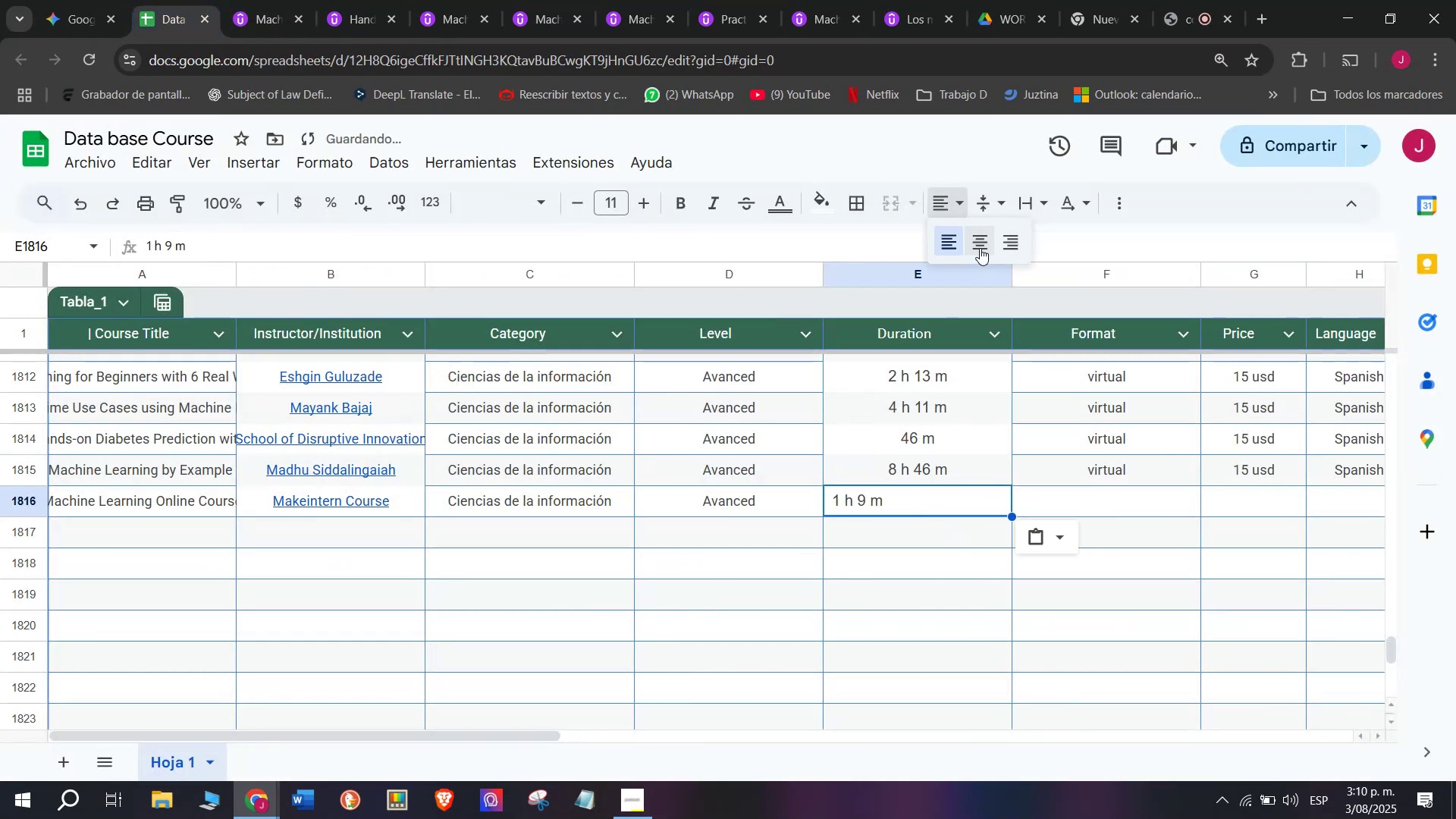 
left_click([980, 246])
 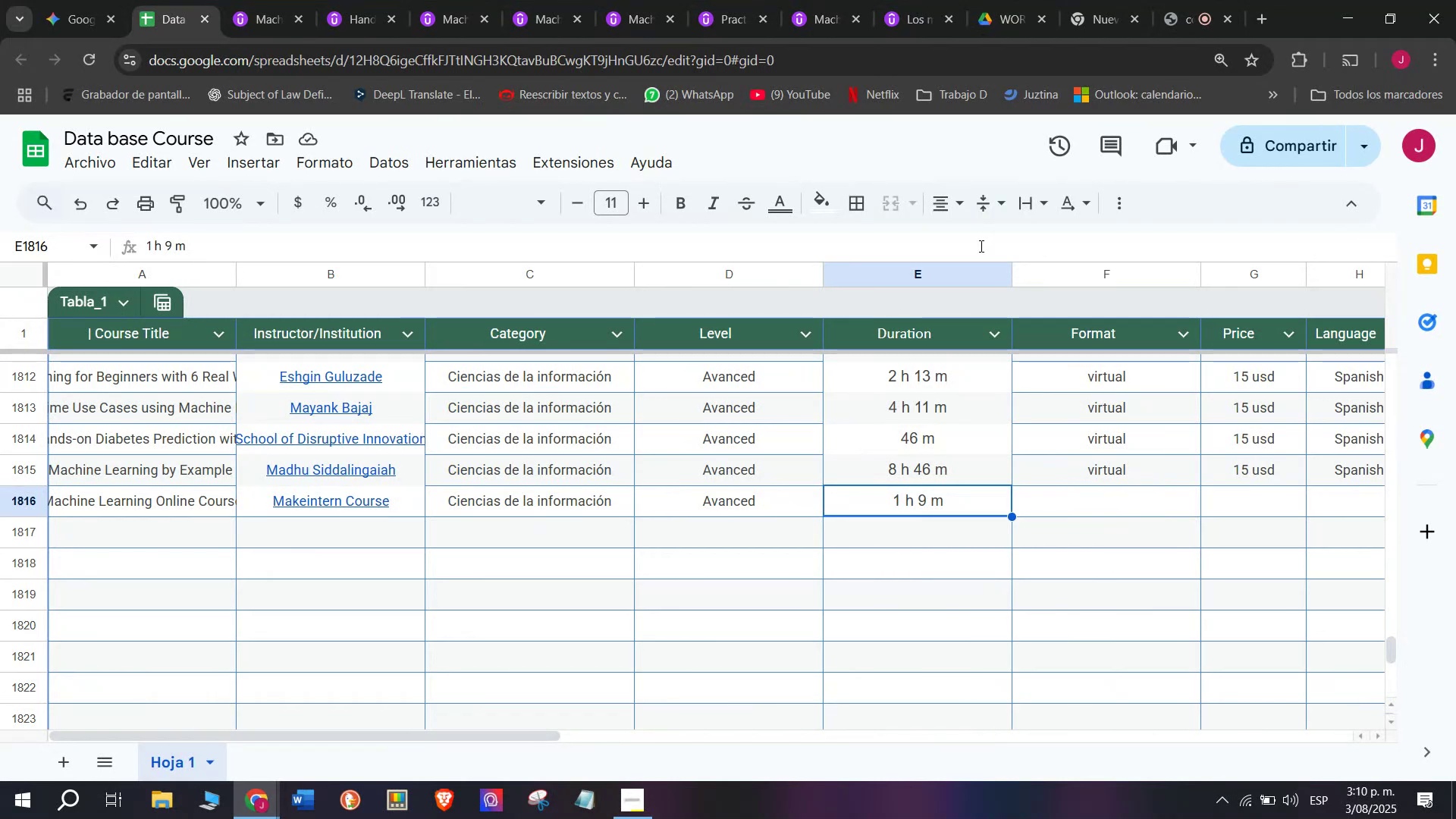 
wait(24.27)
 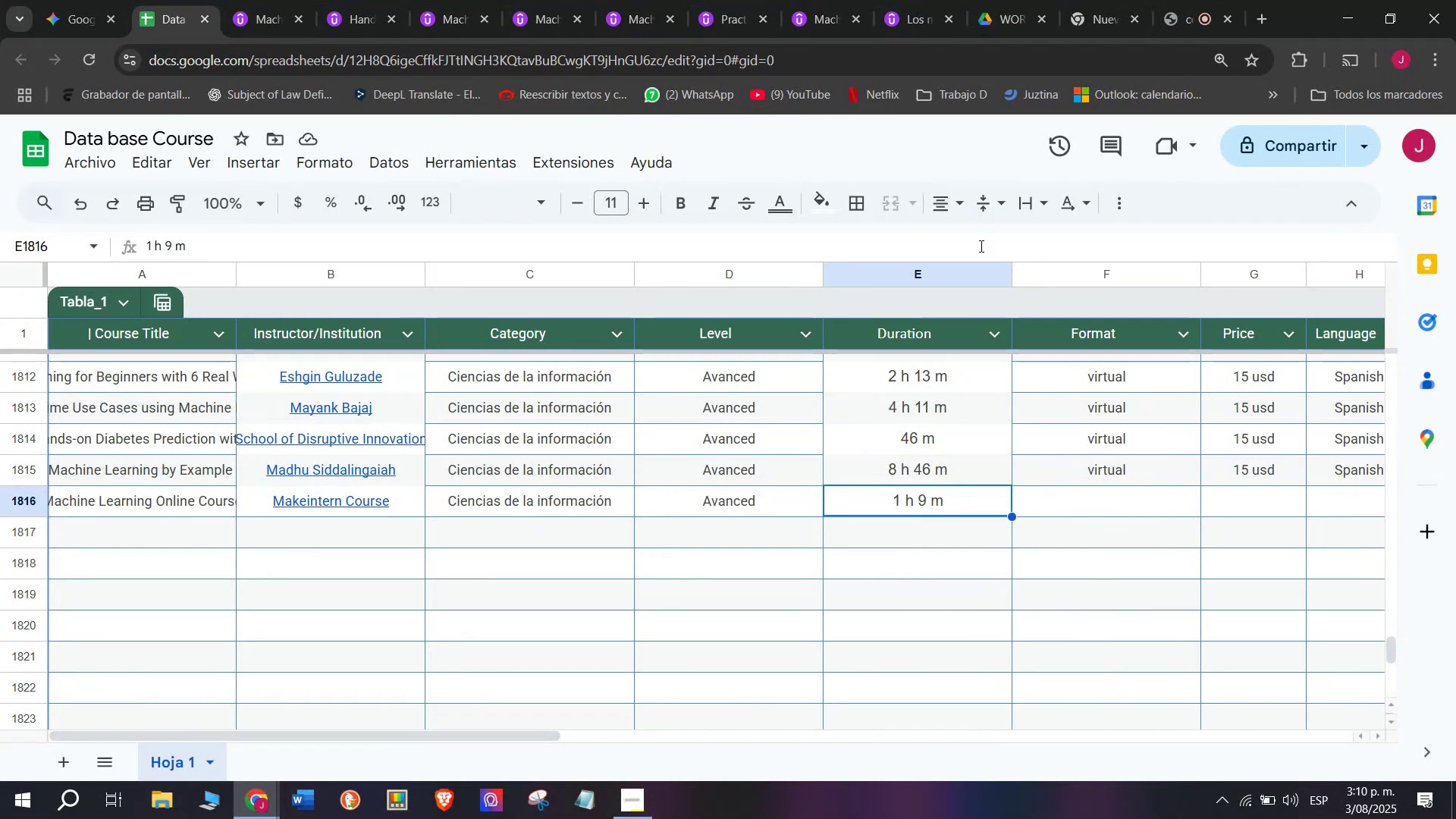 
left_click([1084, 500])
 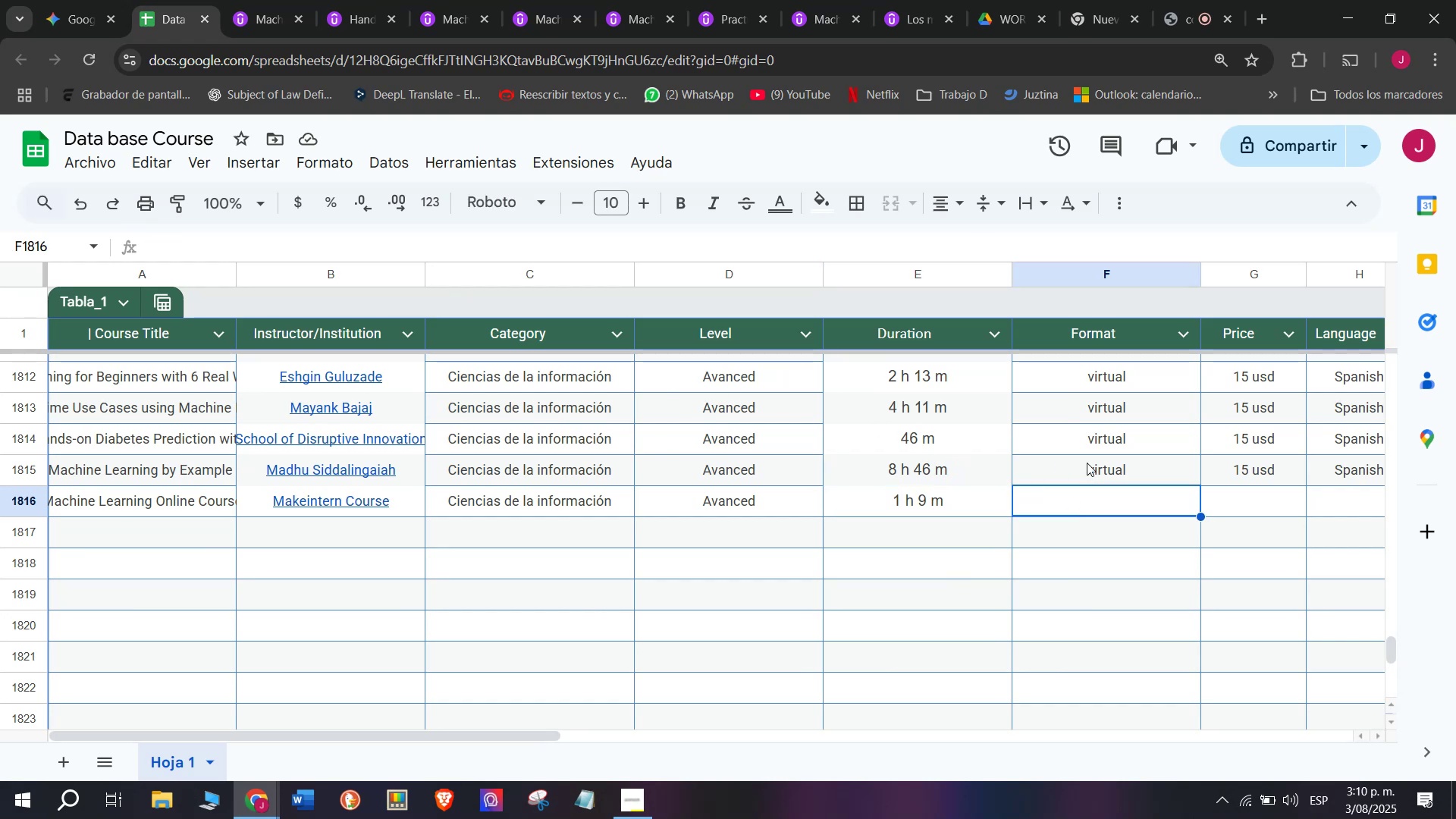 
left_click([1087, 463])
 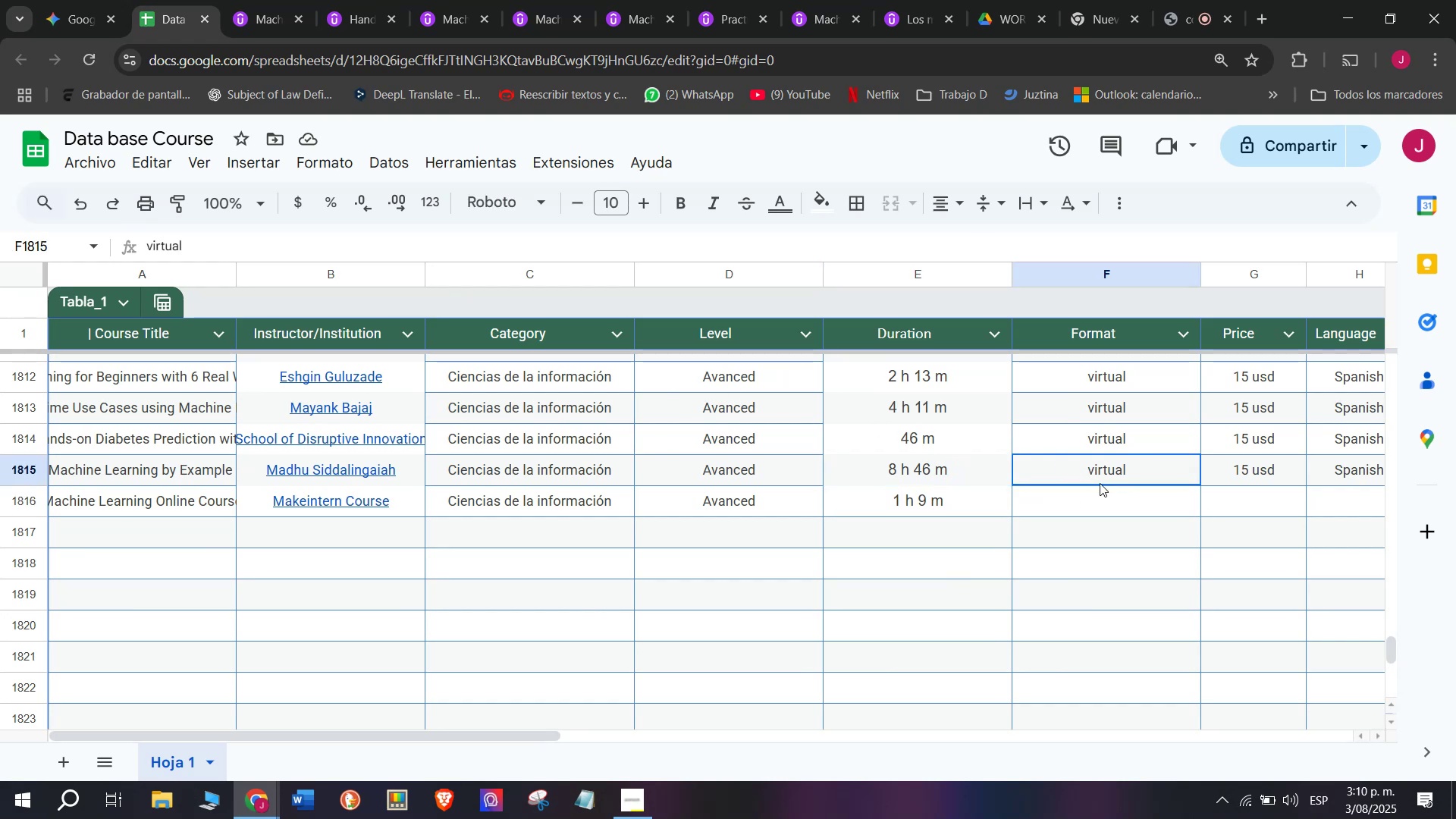 
key(Break)
 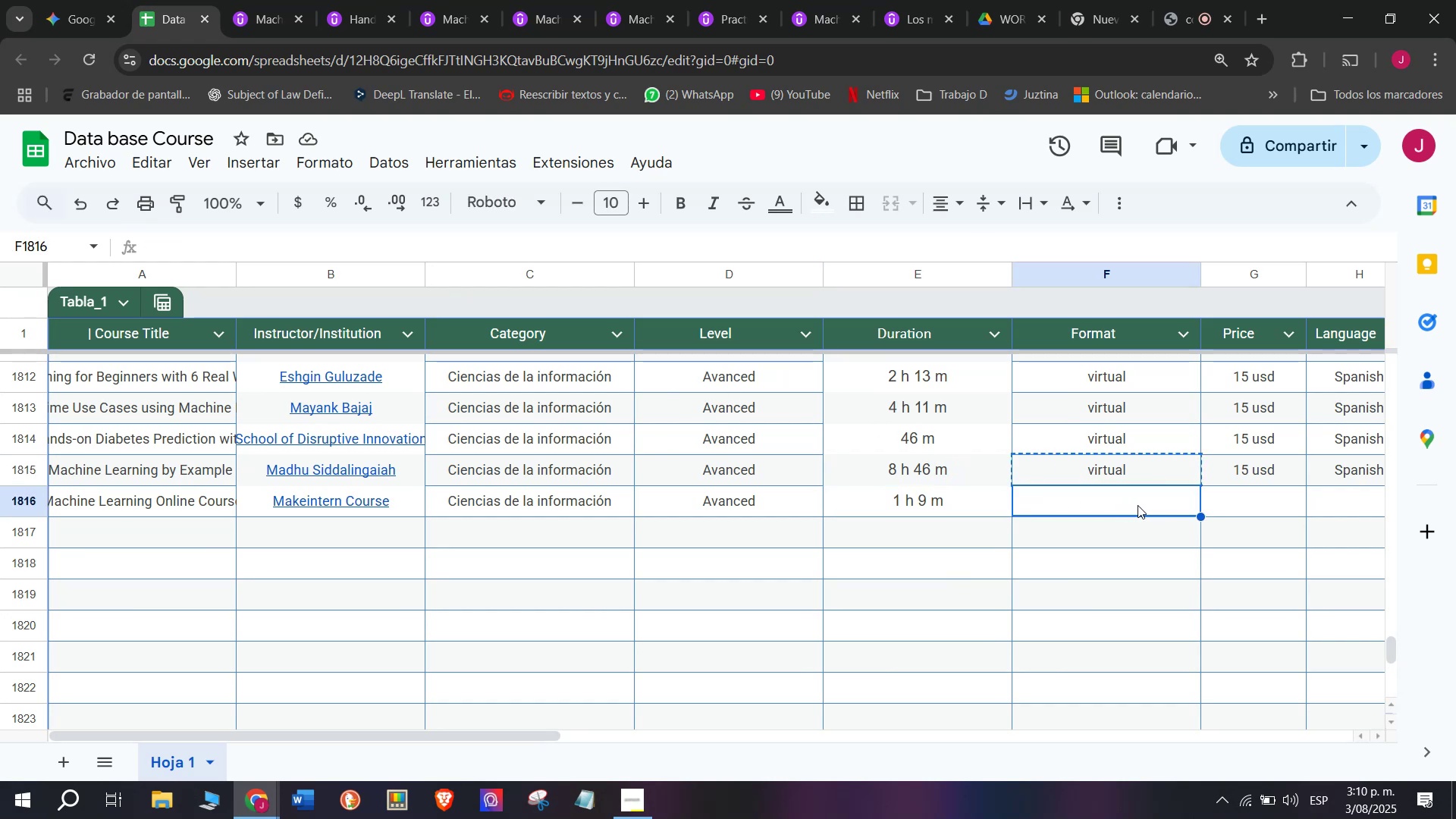 
key(Control+ControlLeft)
 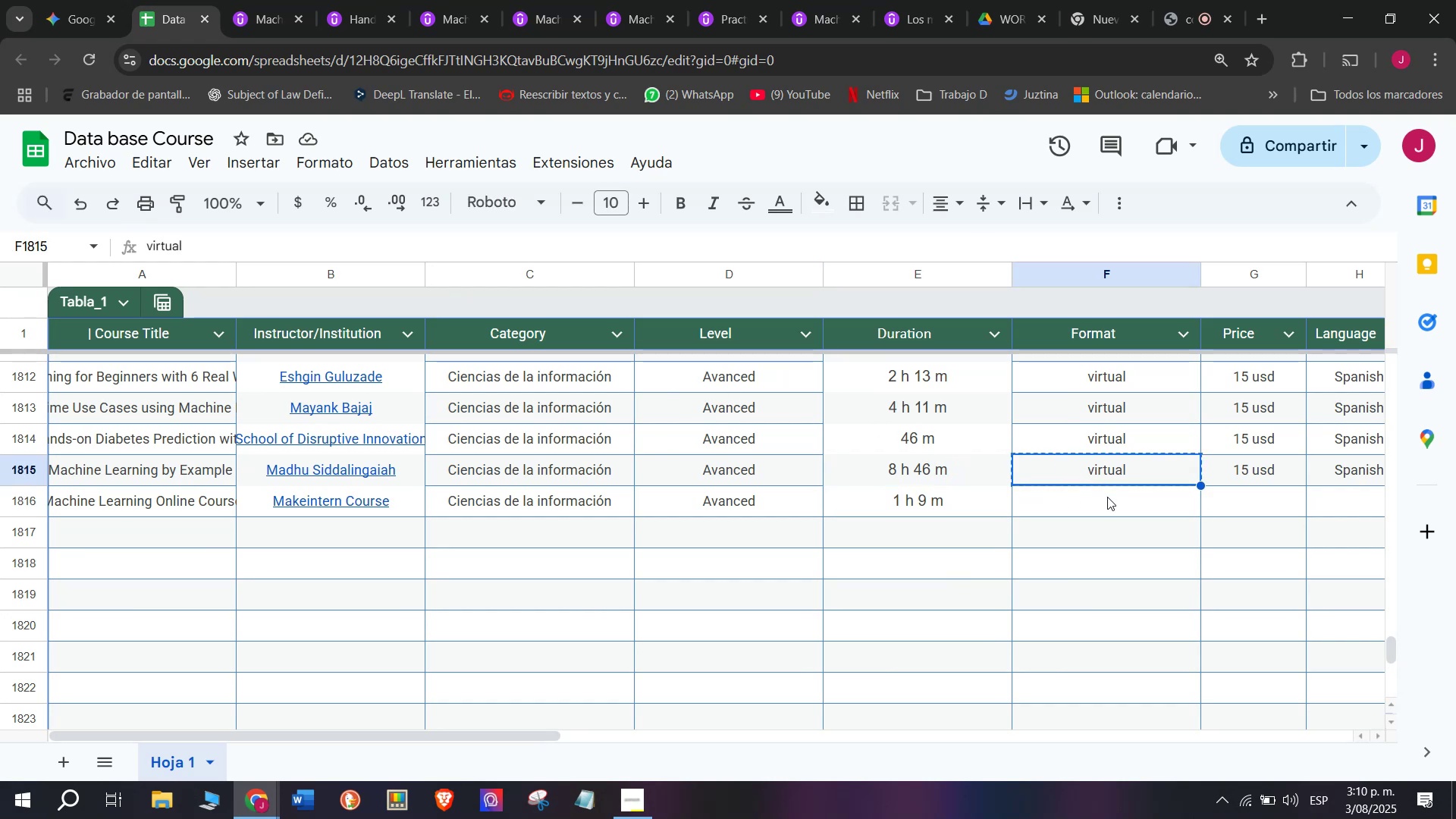 
key(Control+C)
 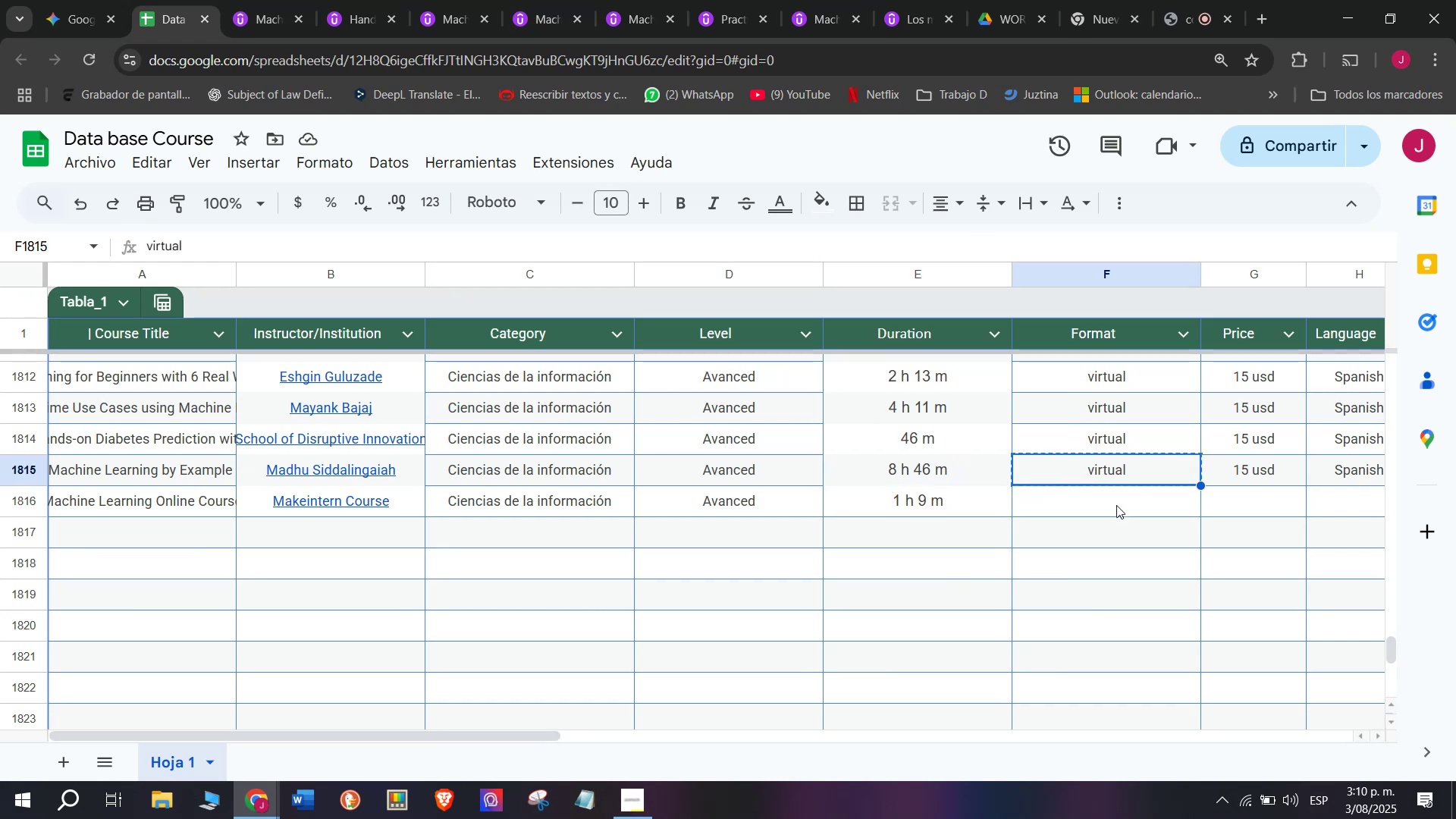 
double_click([1116, 505])
 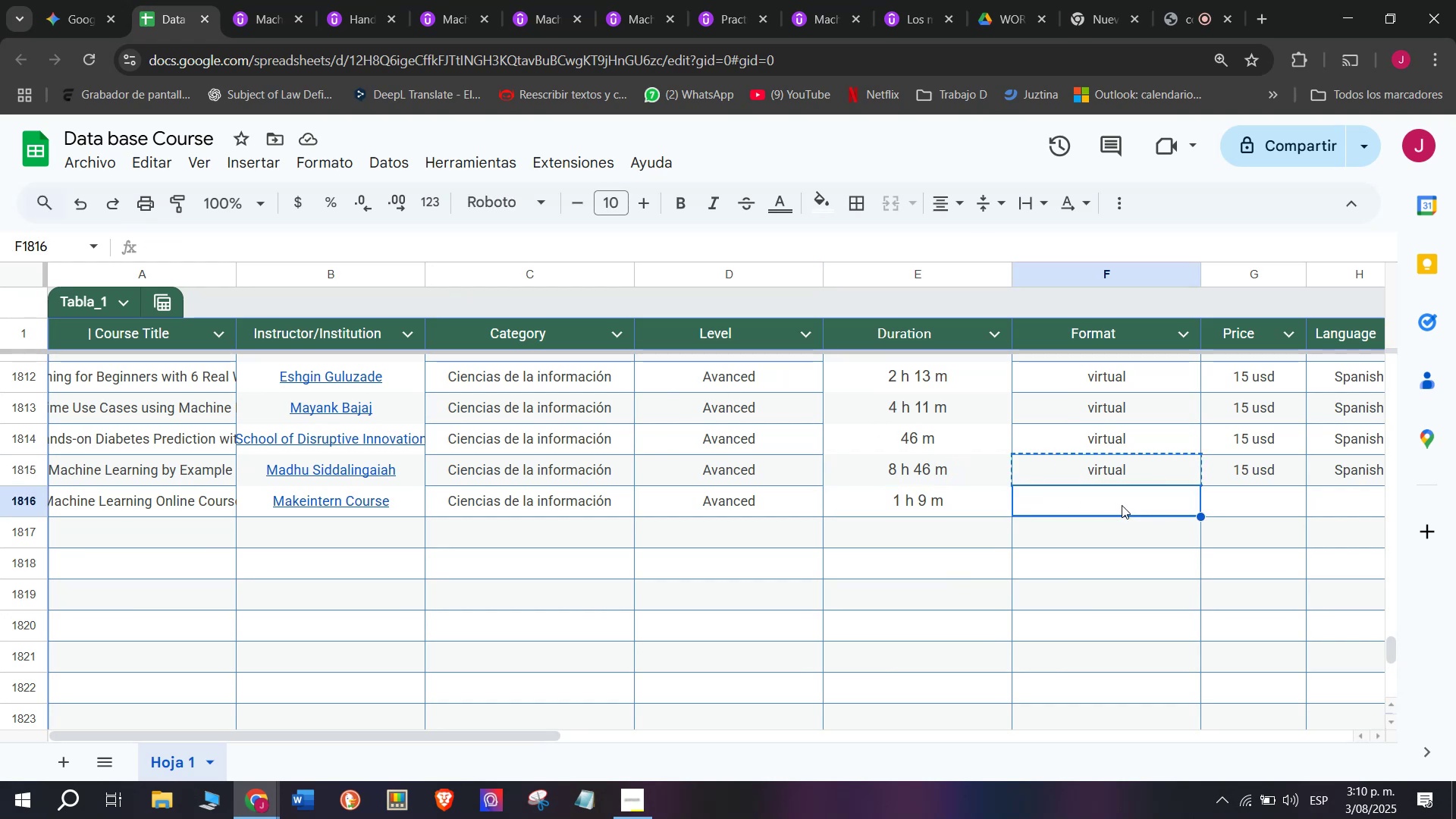 
key(Control+V)
 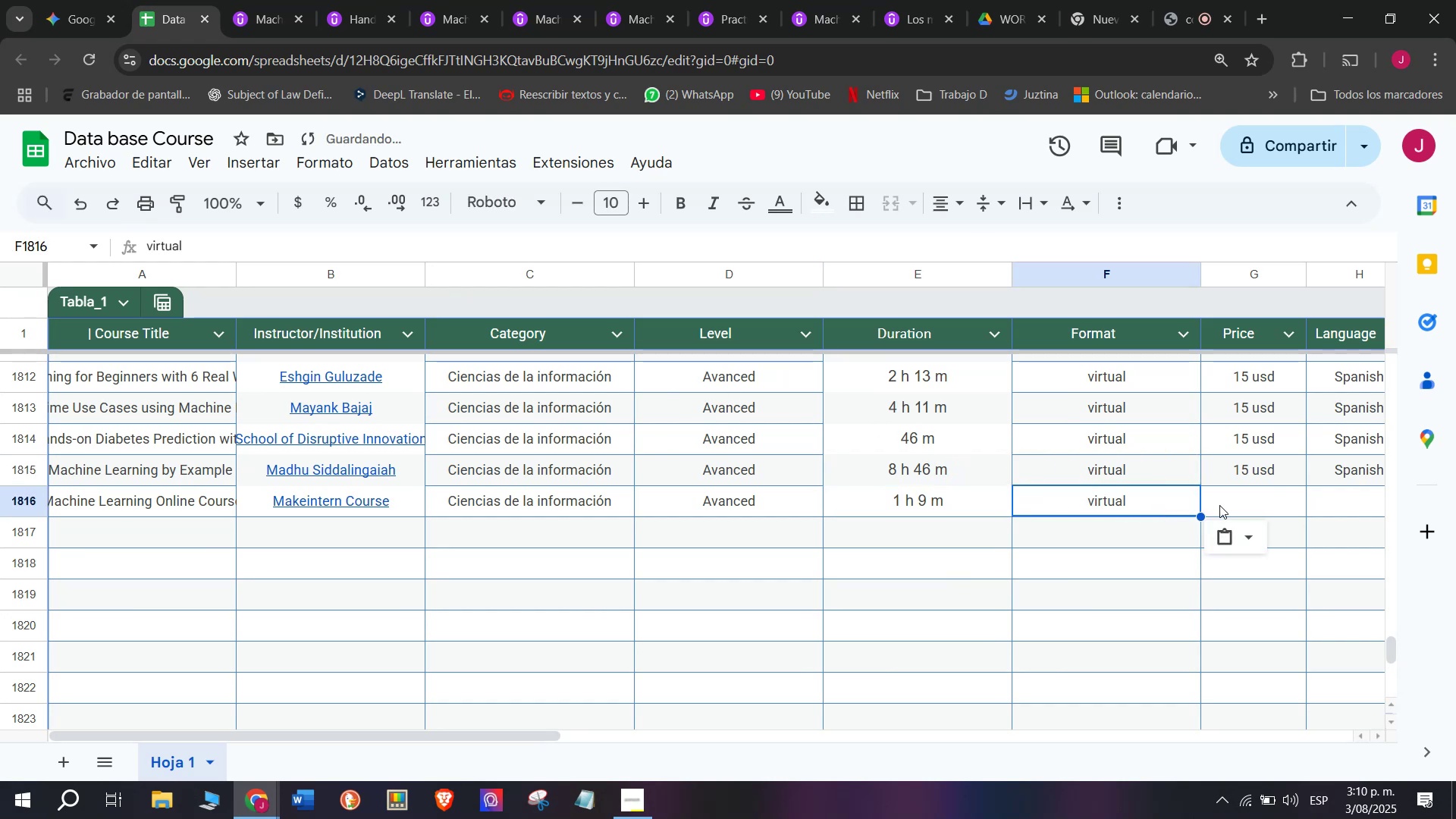 
key(Control+ControlLeft)
 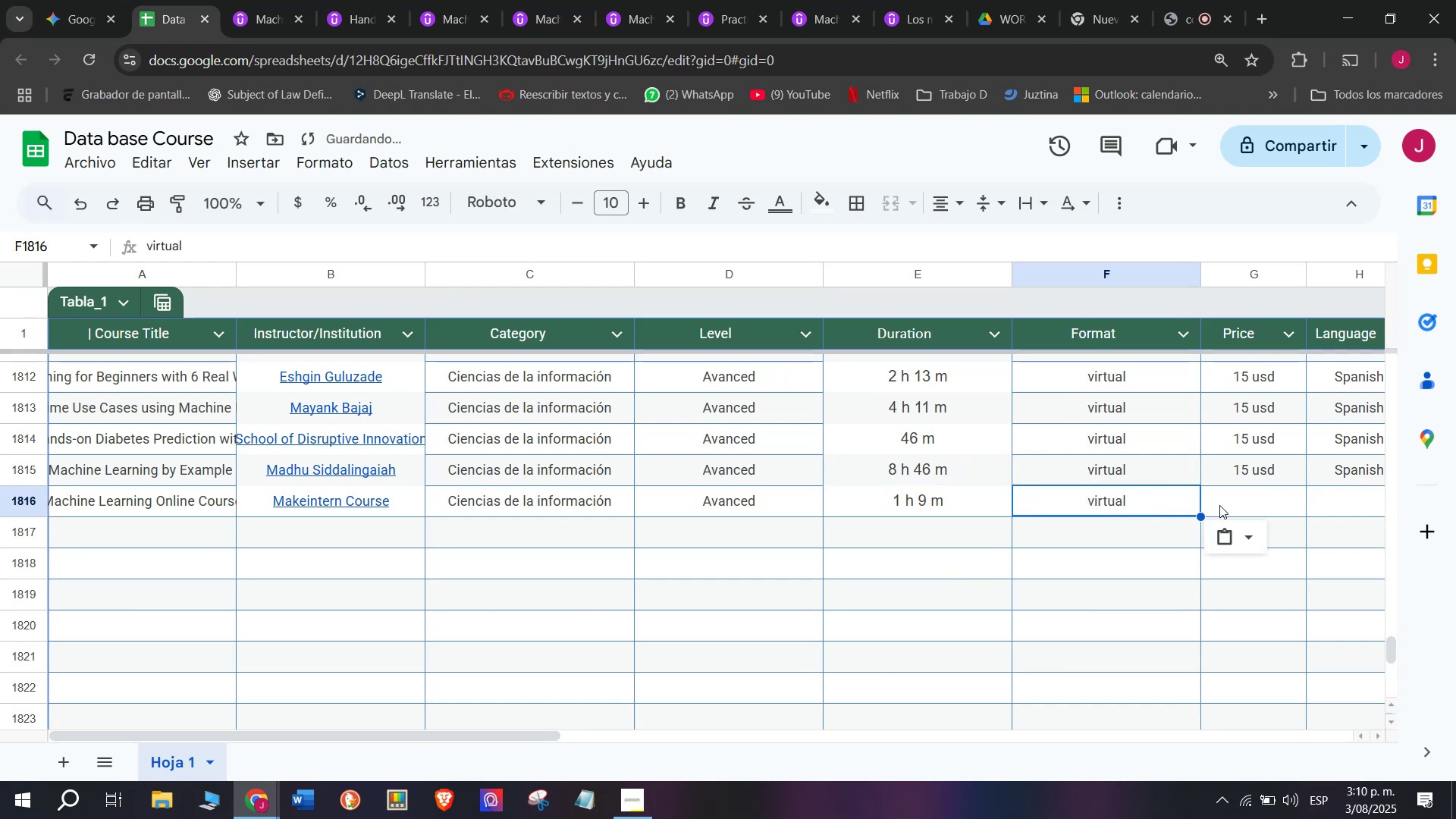 
key(Z)
 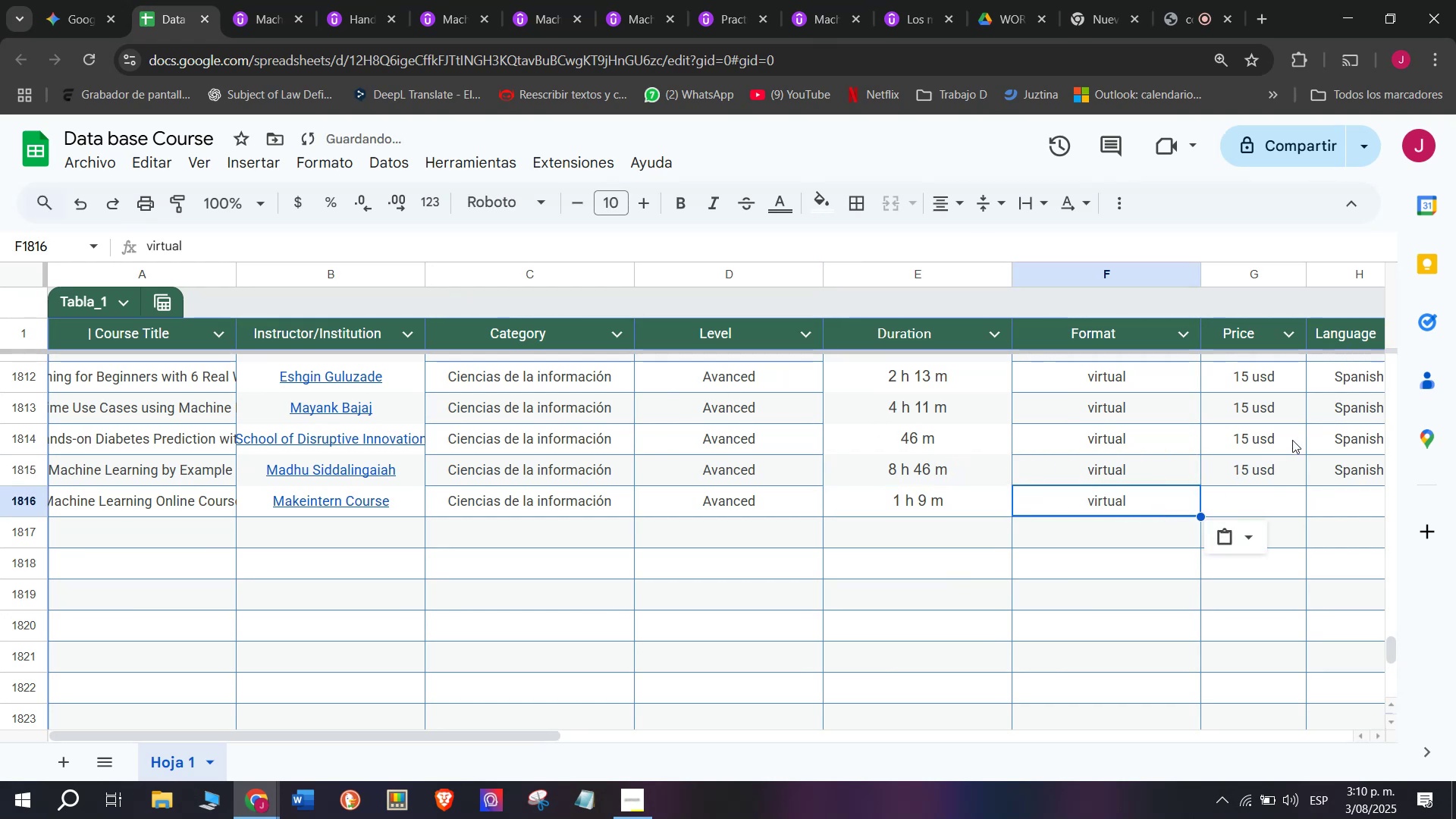 
left_click([1287, 471])
 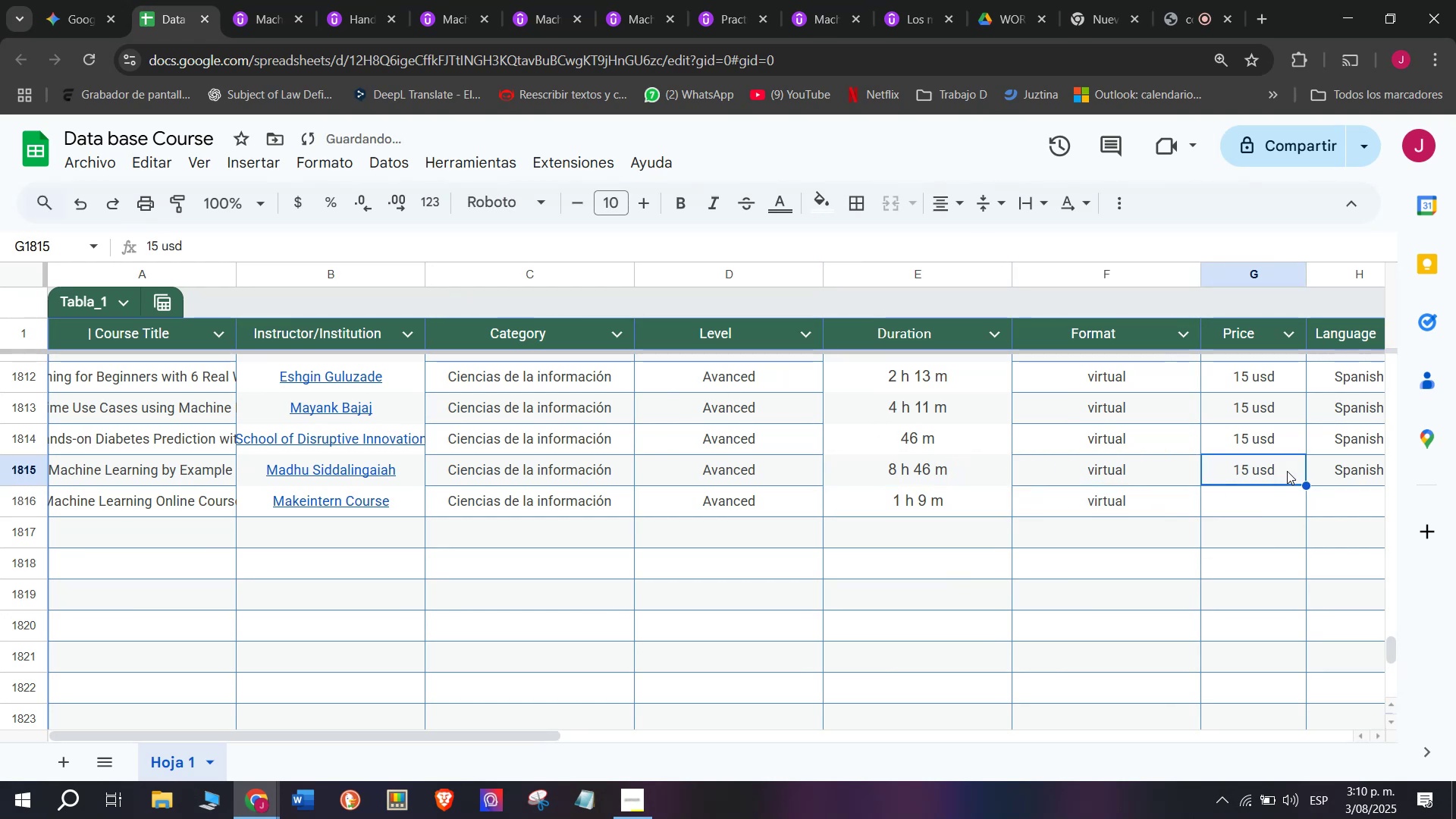 
key(Control+ControlLeft)
 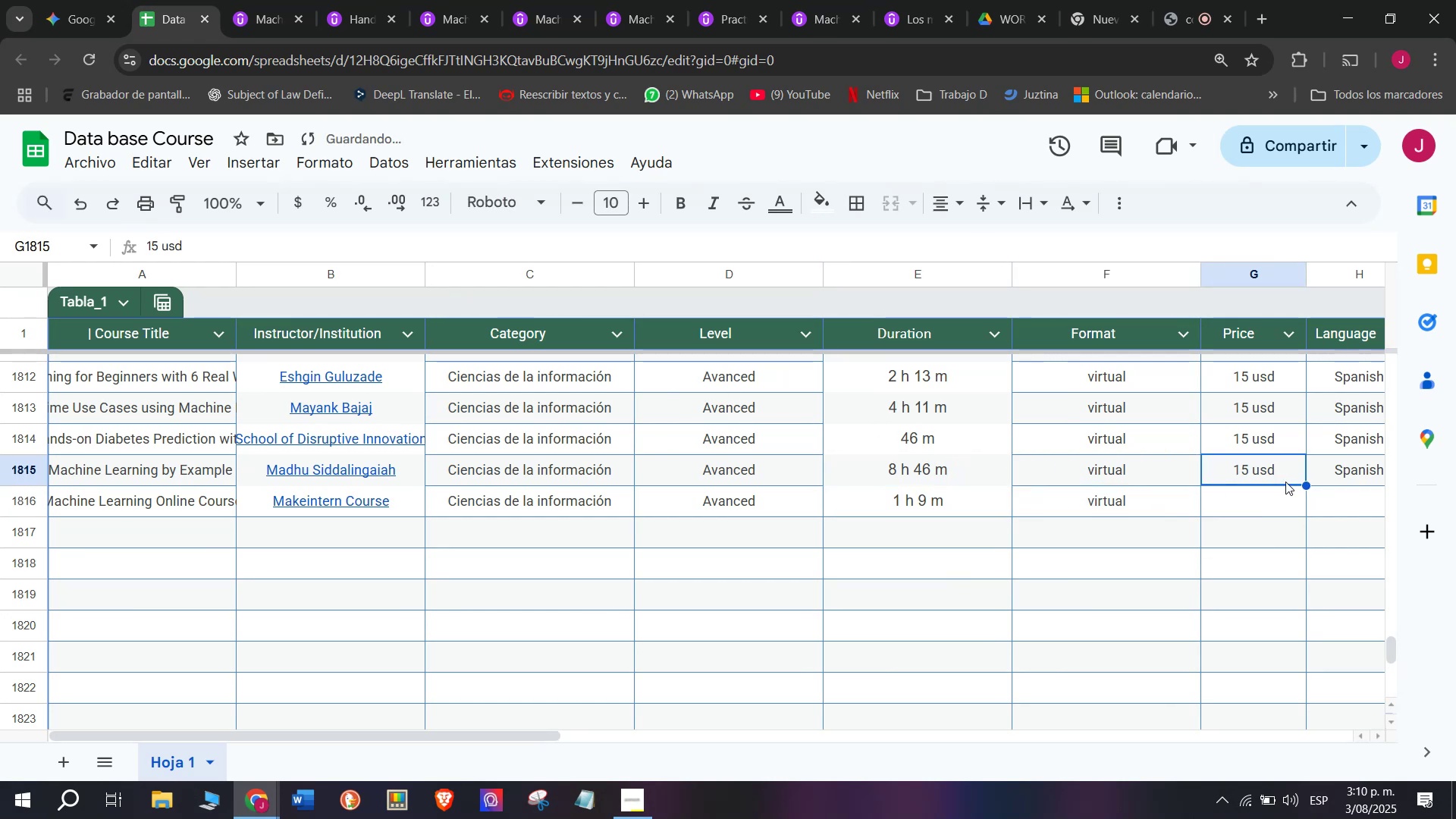 
key(Break)
 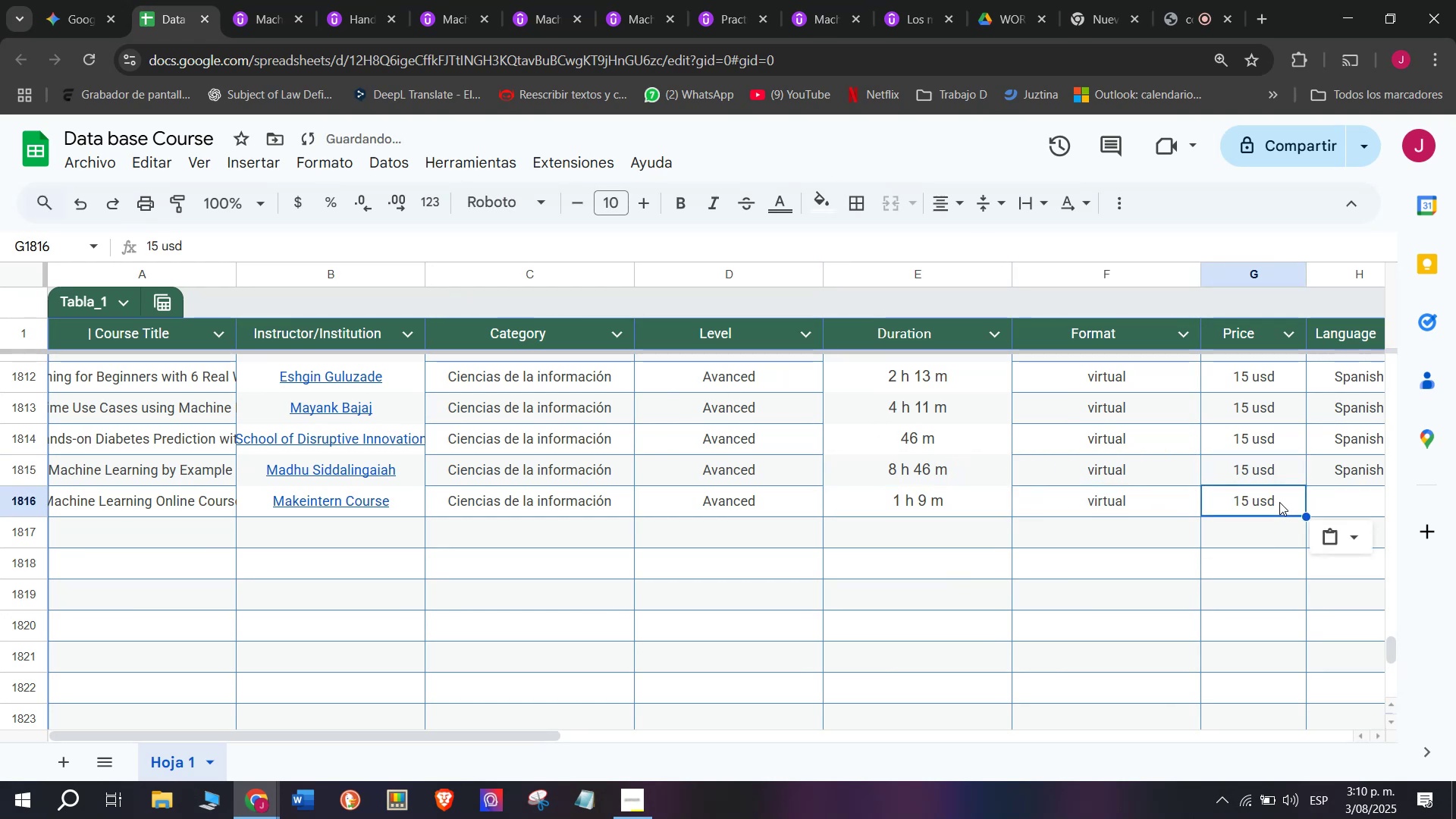 
key(Control+C)
 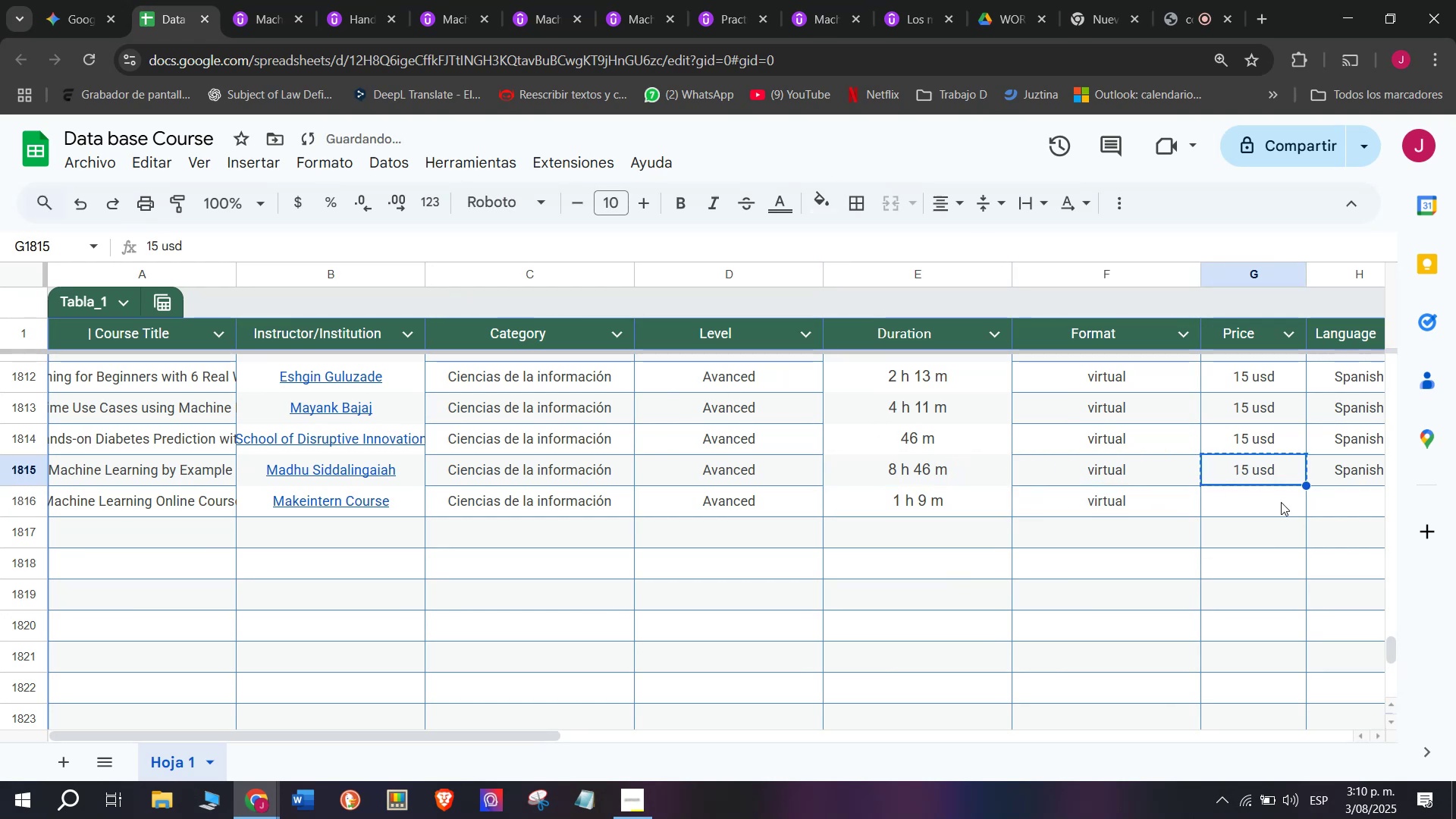 
double_click([1279, 502])
 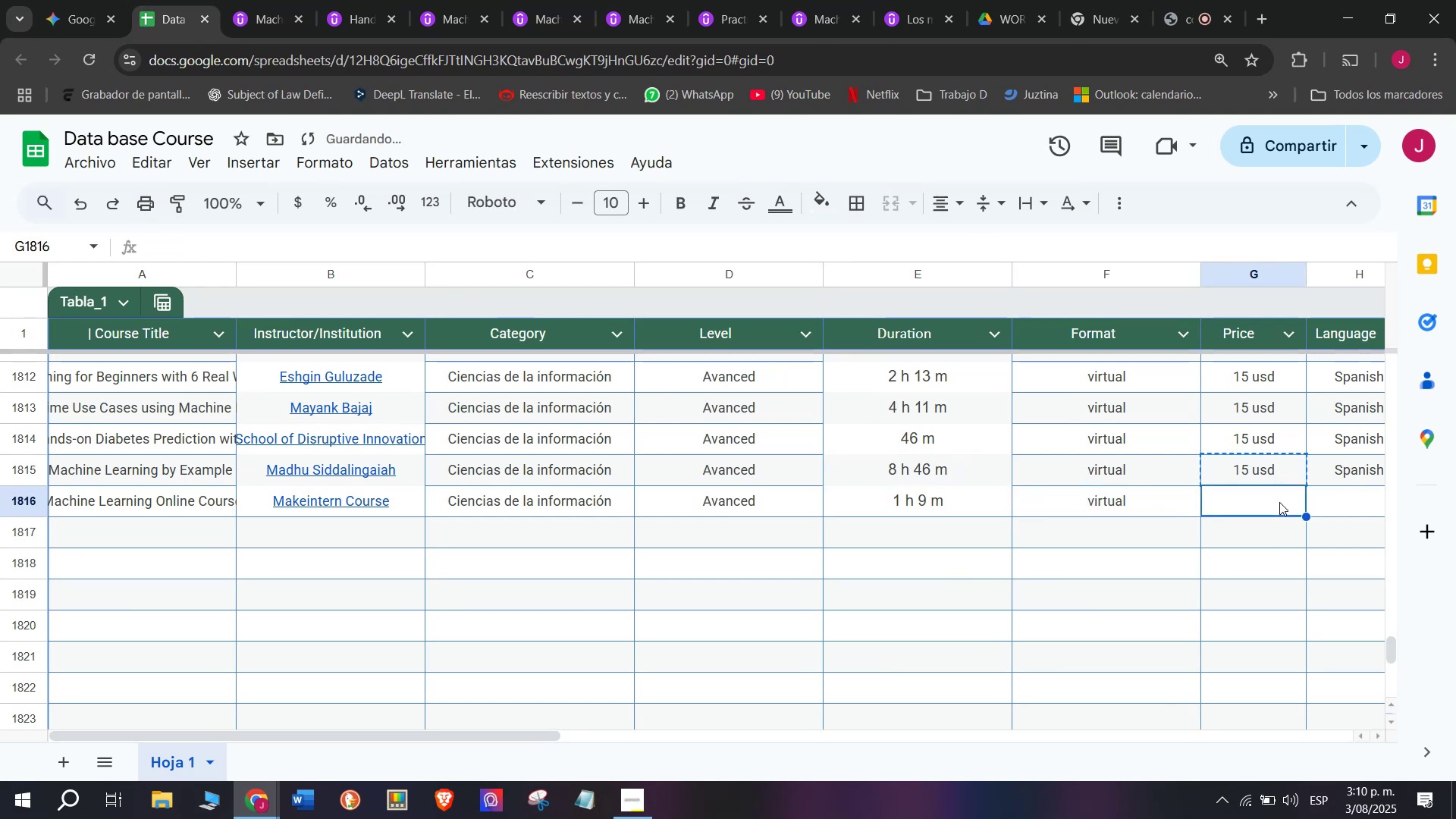 
key(Z)
 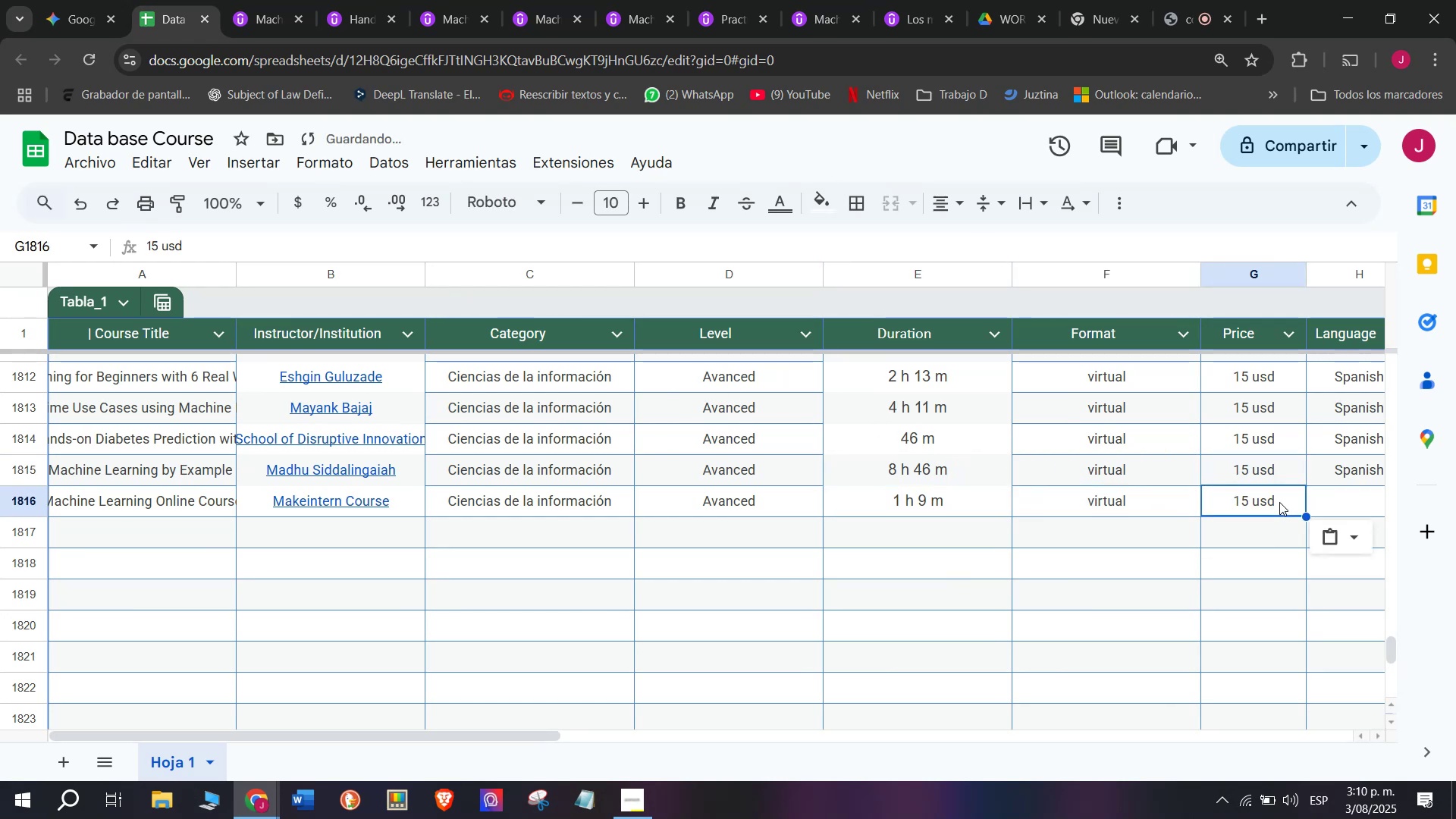 
key(Control+ControlLeft)
 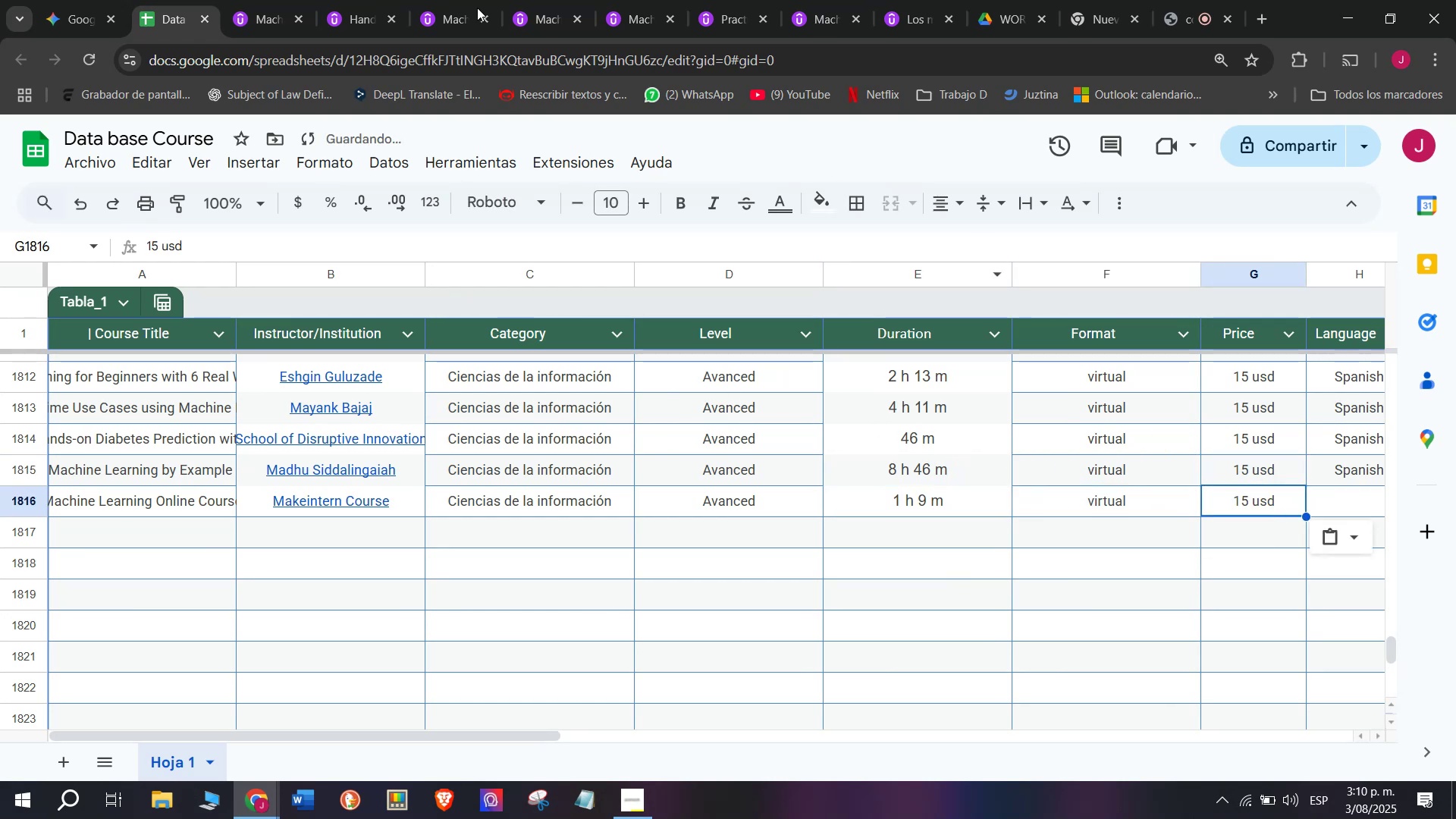 
key(Control+V)
 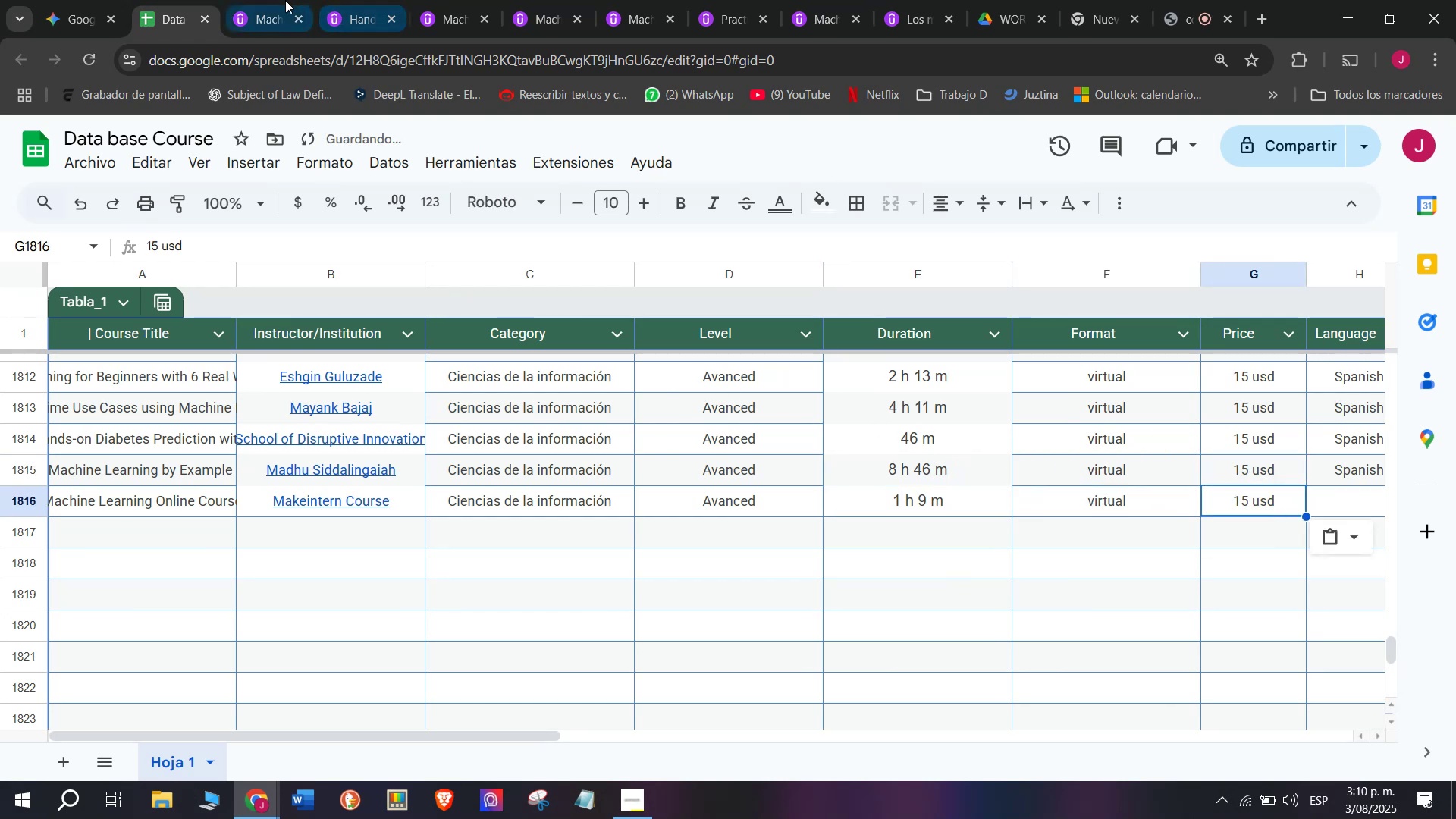 
left_click([253, 0])
 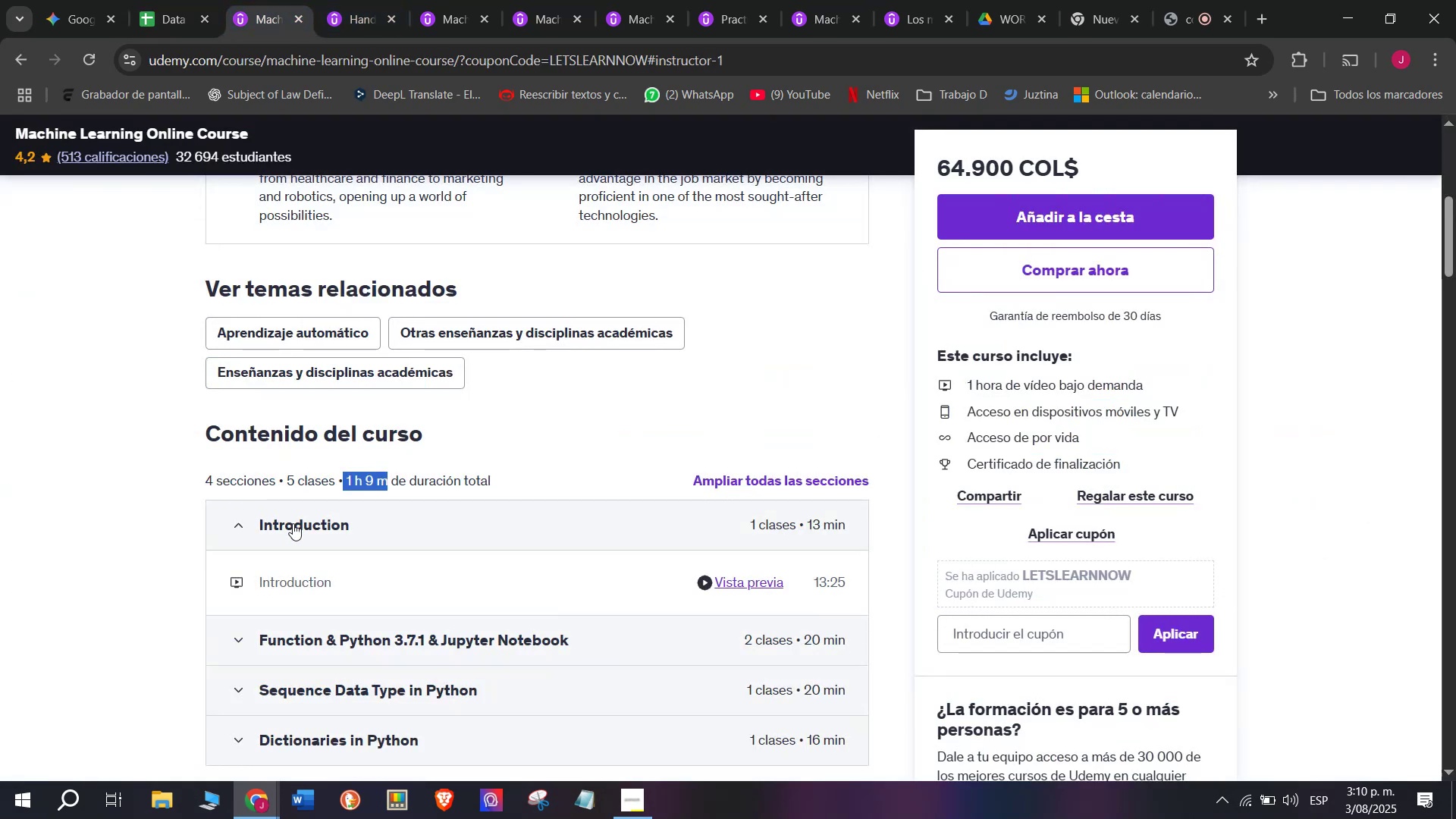 
scroll: coordinate [293, 464], scroll_direction: up, amount: 2.0
 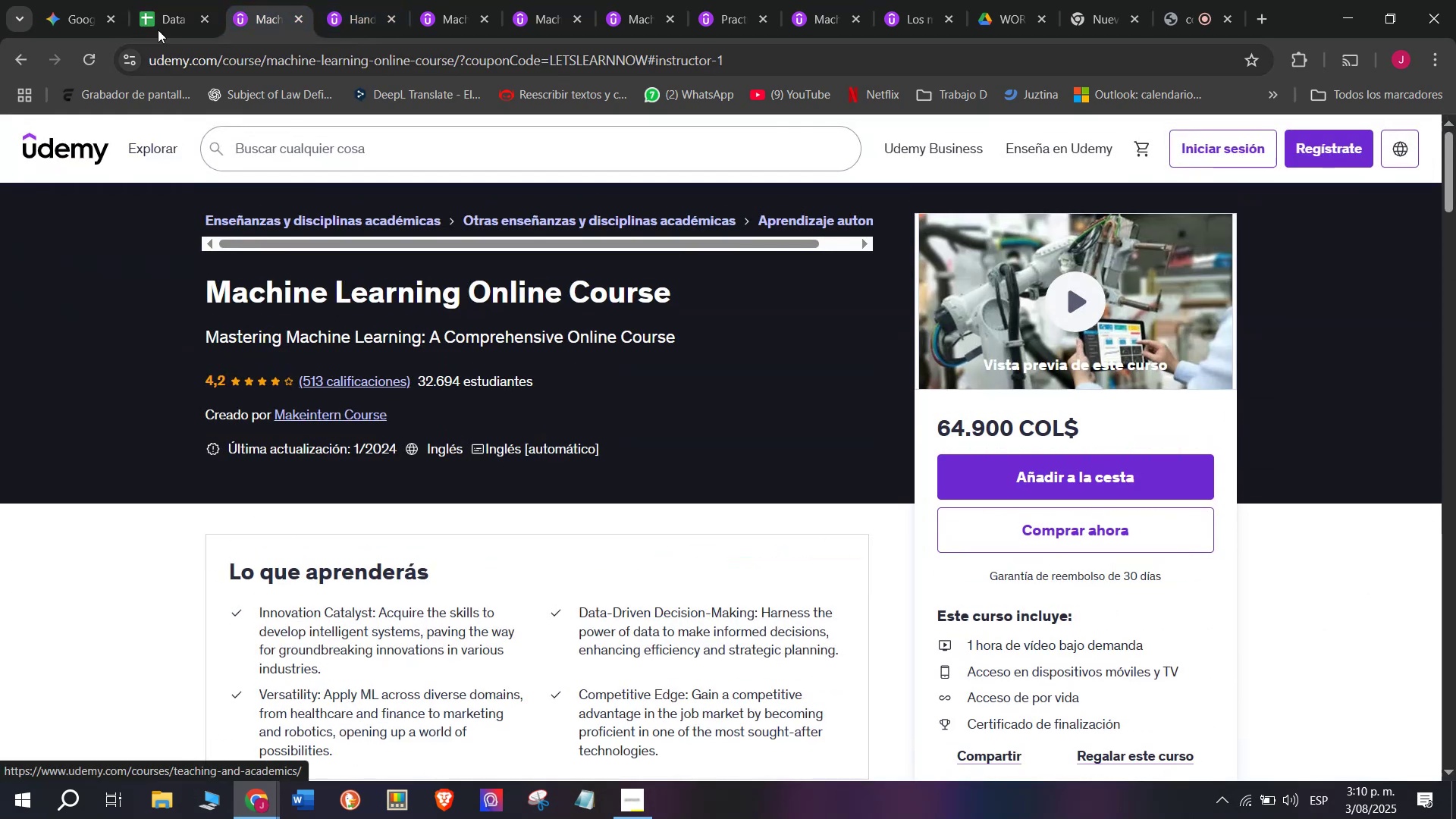 
left_click([162, 0])
 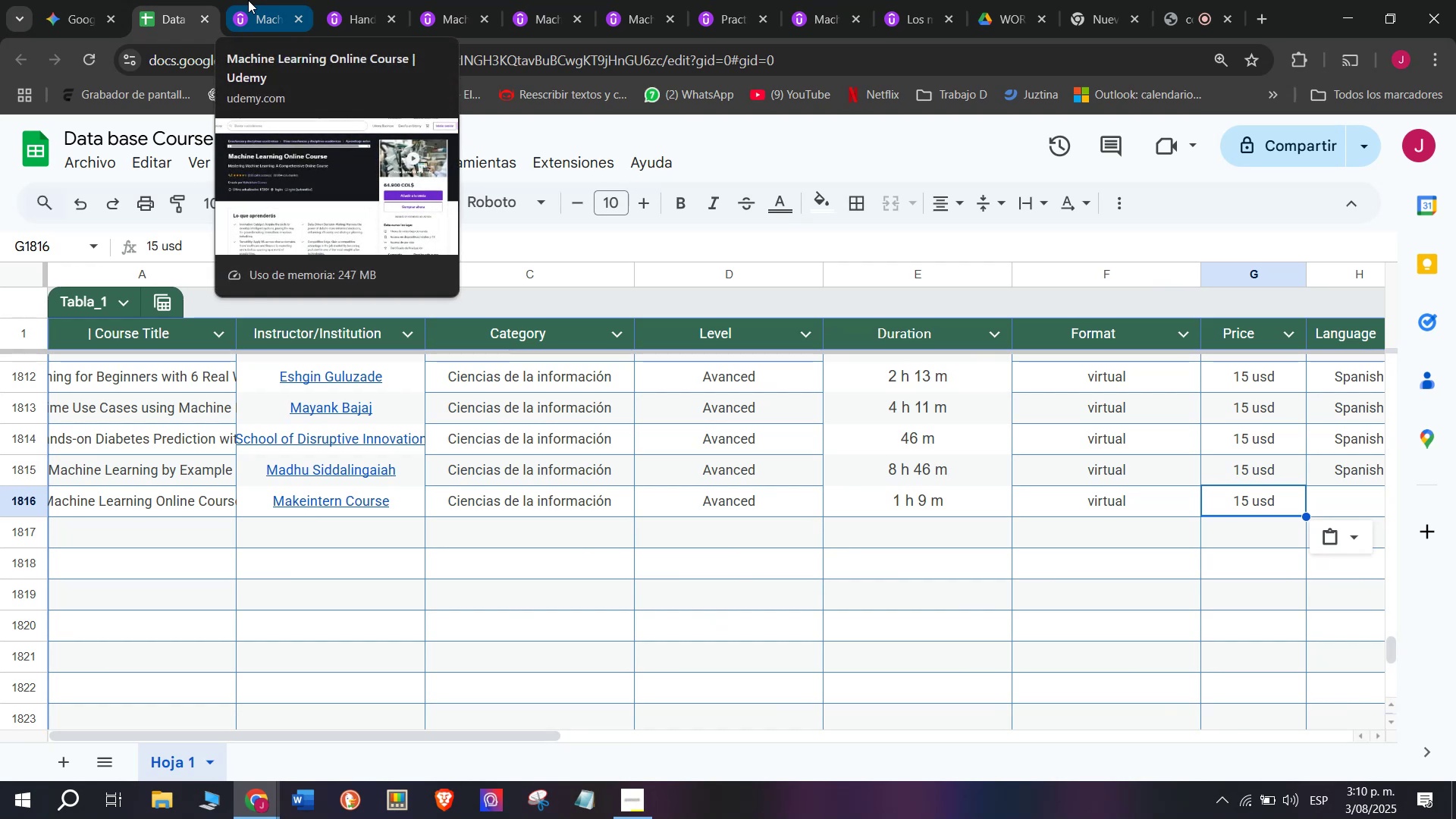 
left_click([248, 0])
 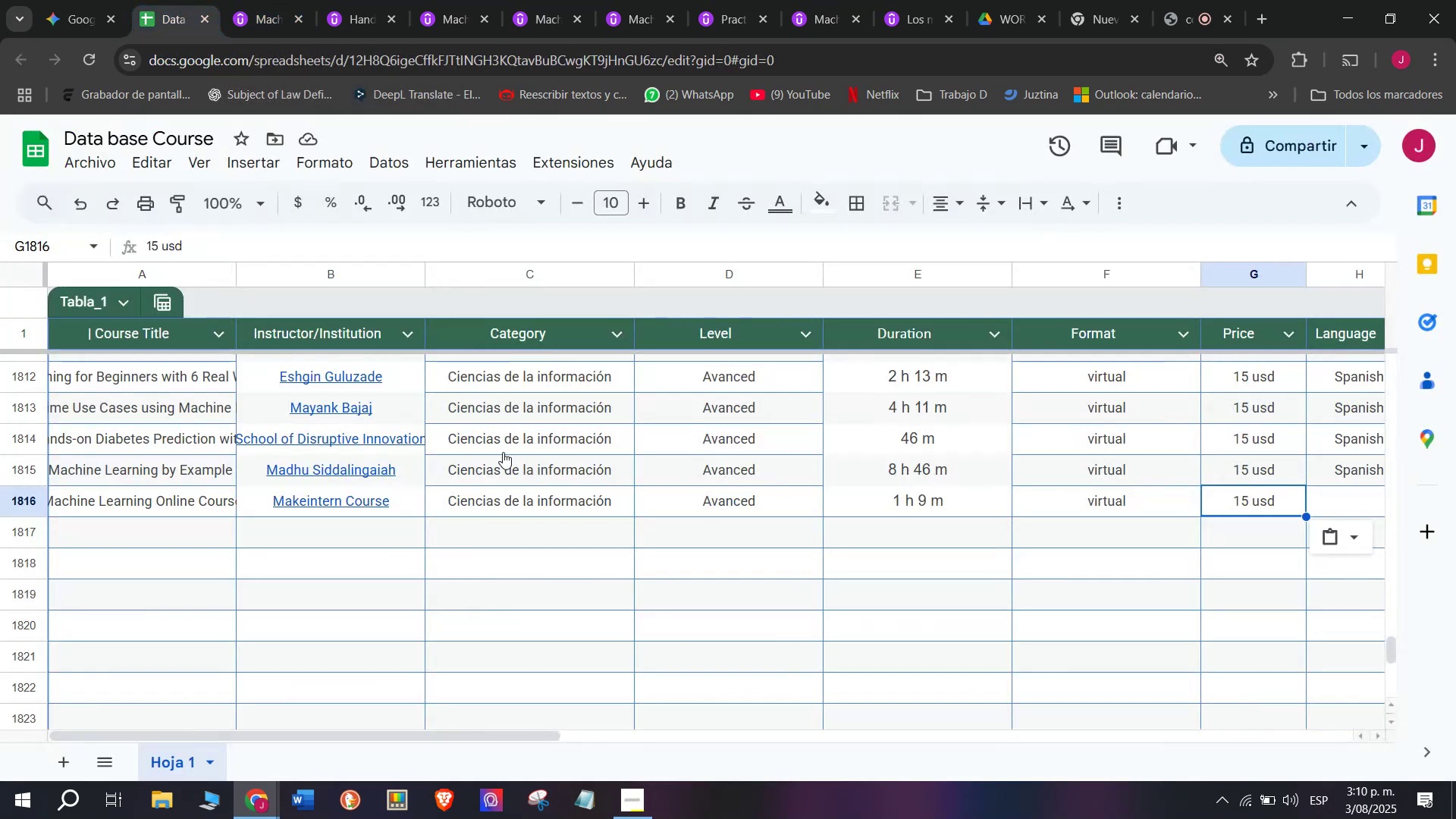 
left_click_drag(start_coordinate=[502, 734], to_coordinate=[756, 742])
 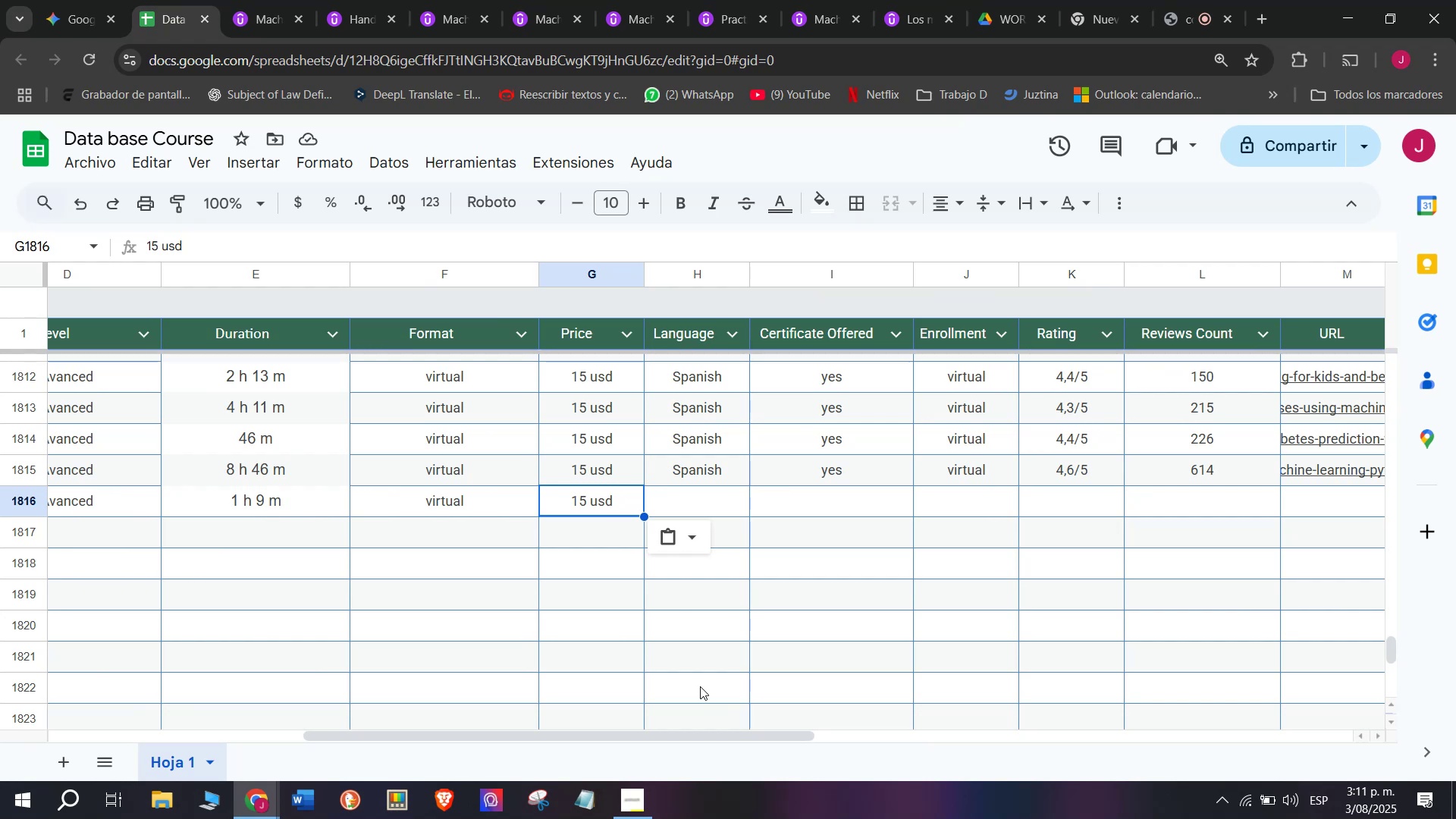 
left_click([712, 497])
 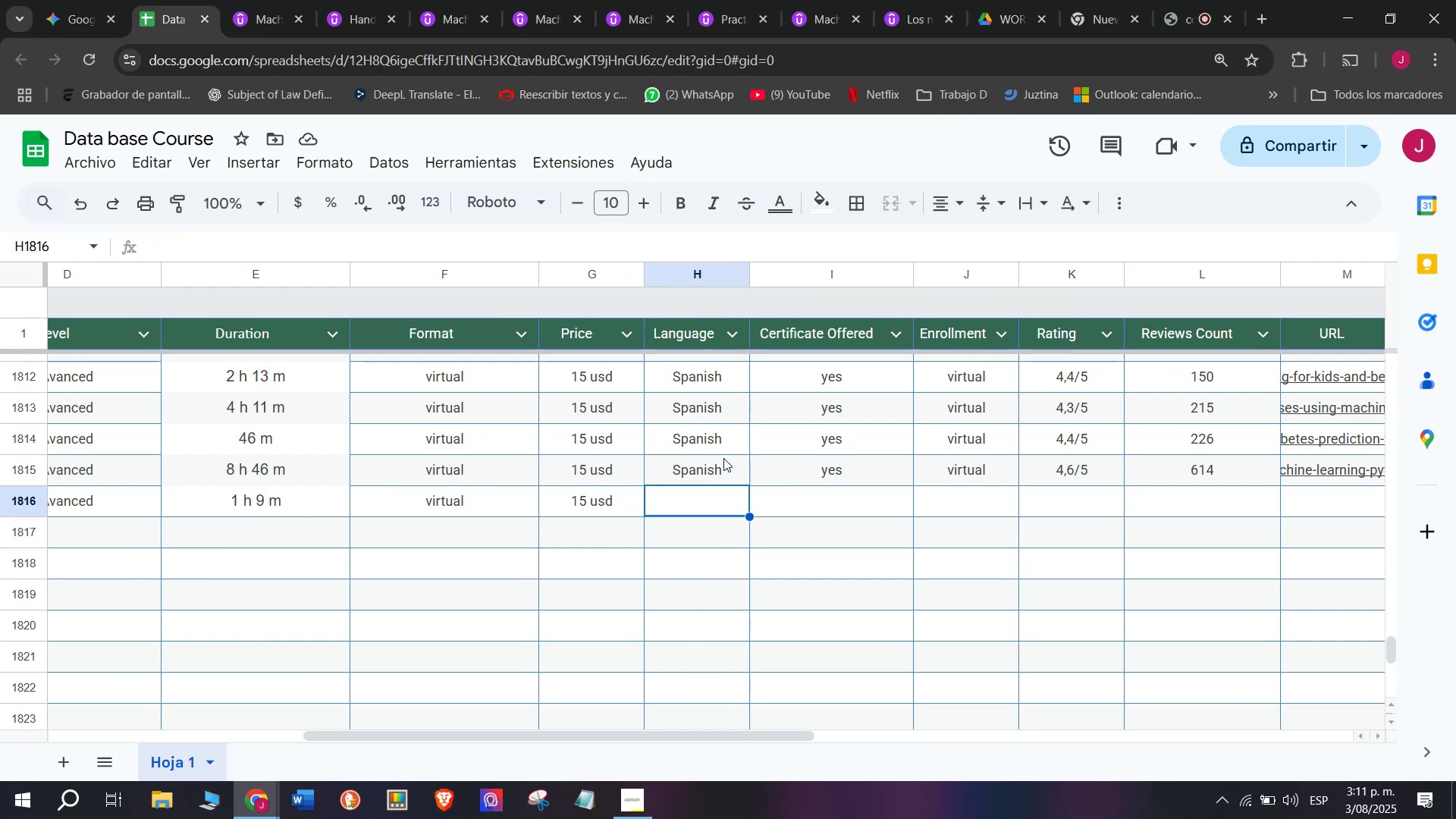 
left_click([723, 459])
 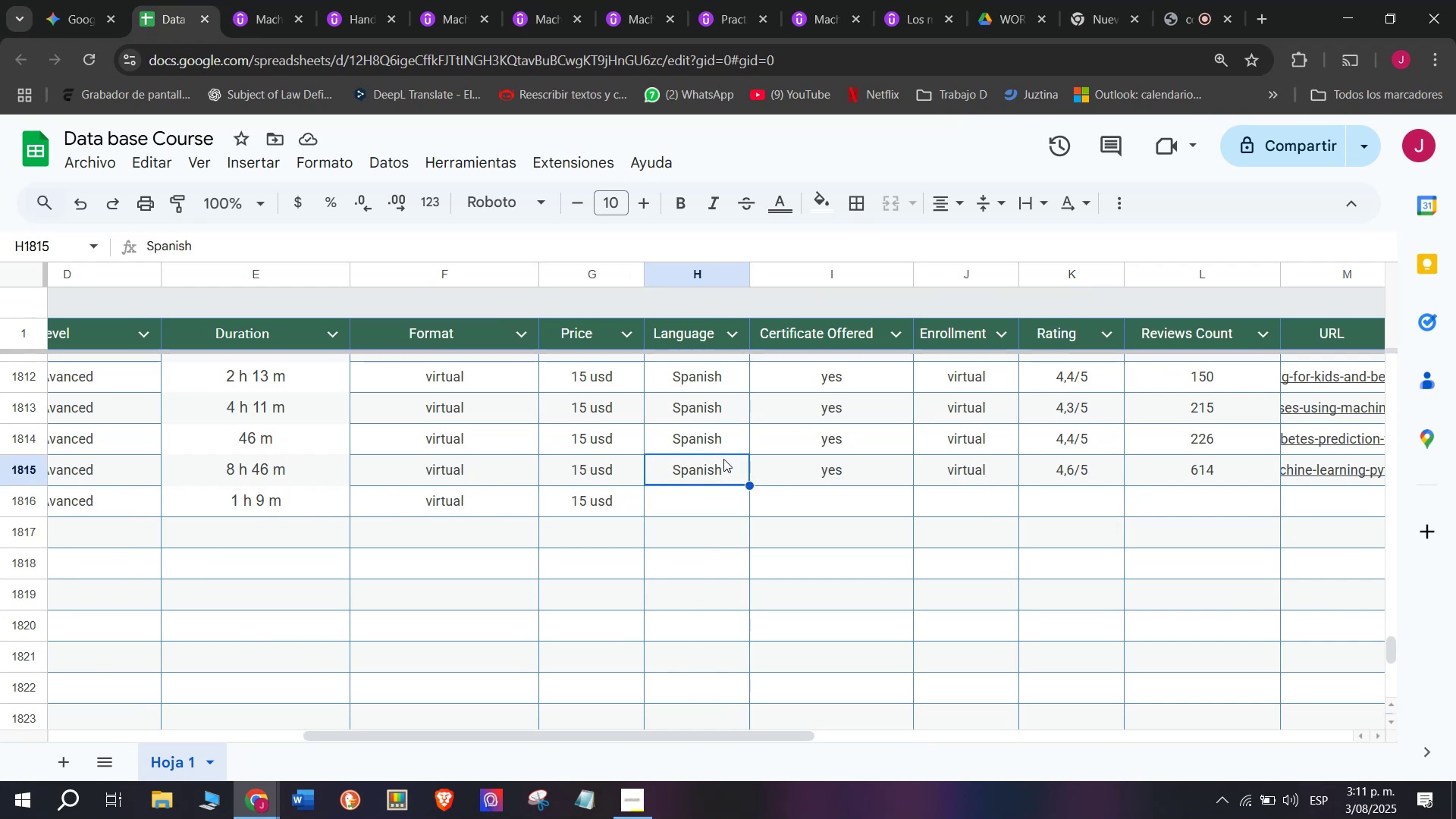 
key(Control+ControlLeft)
 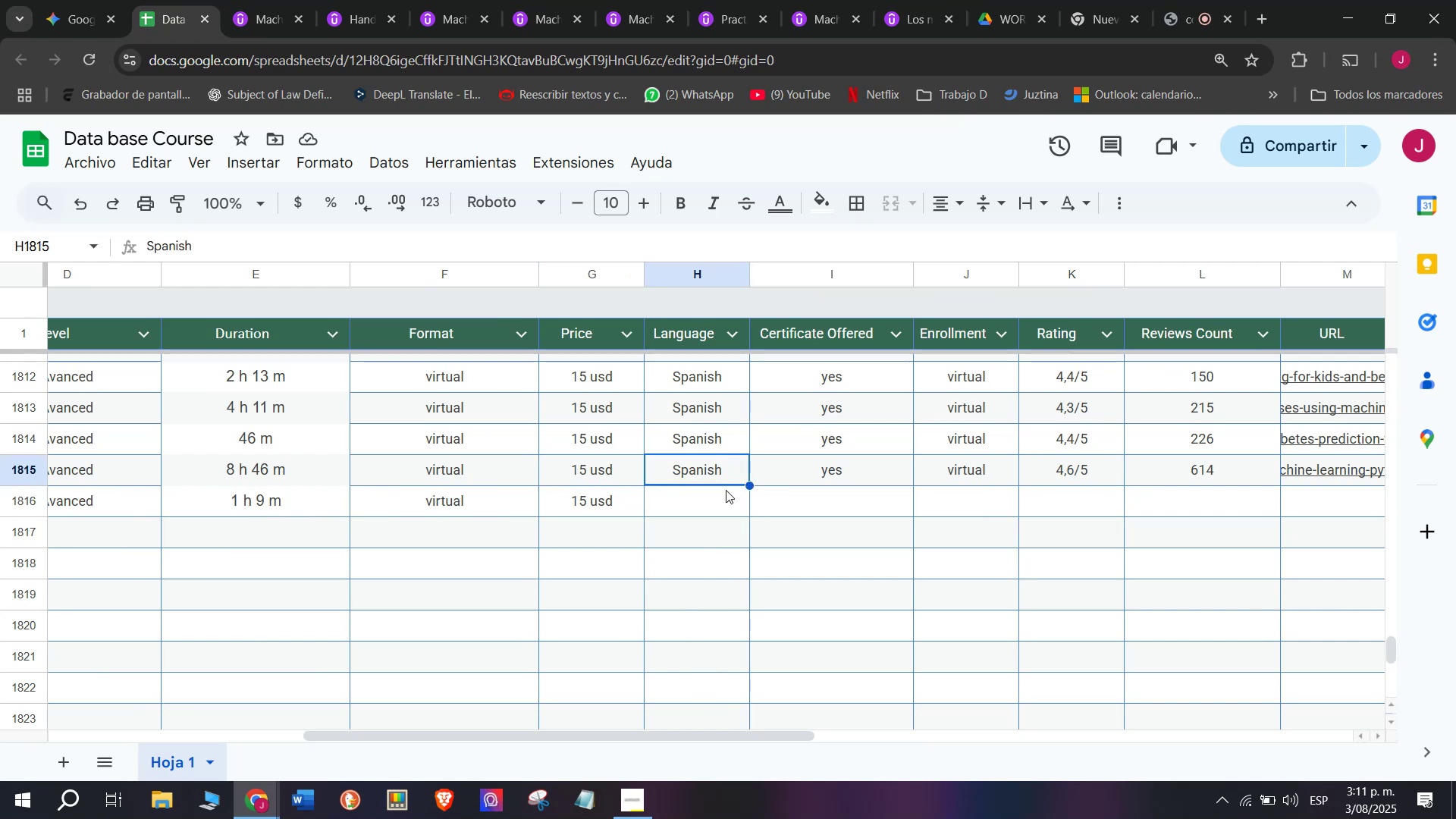 
key(Break)
 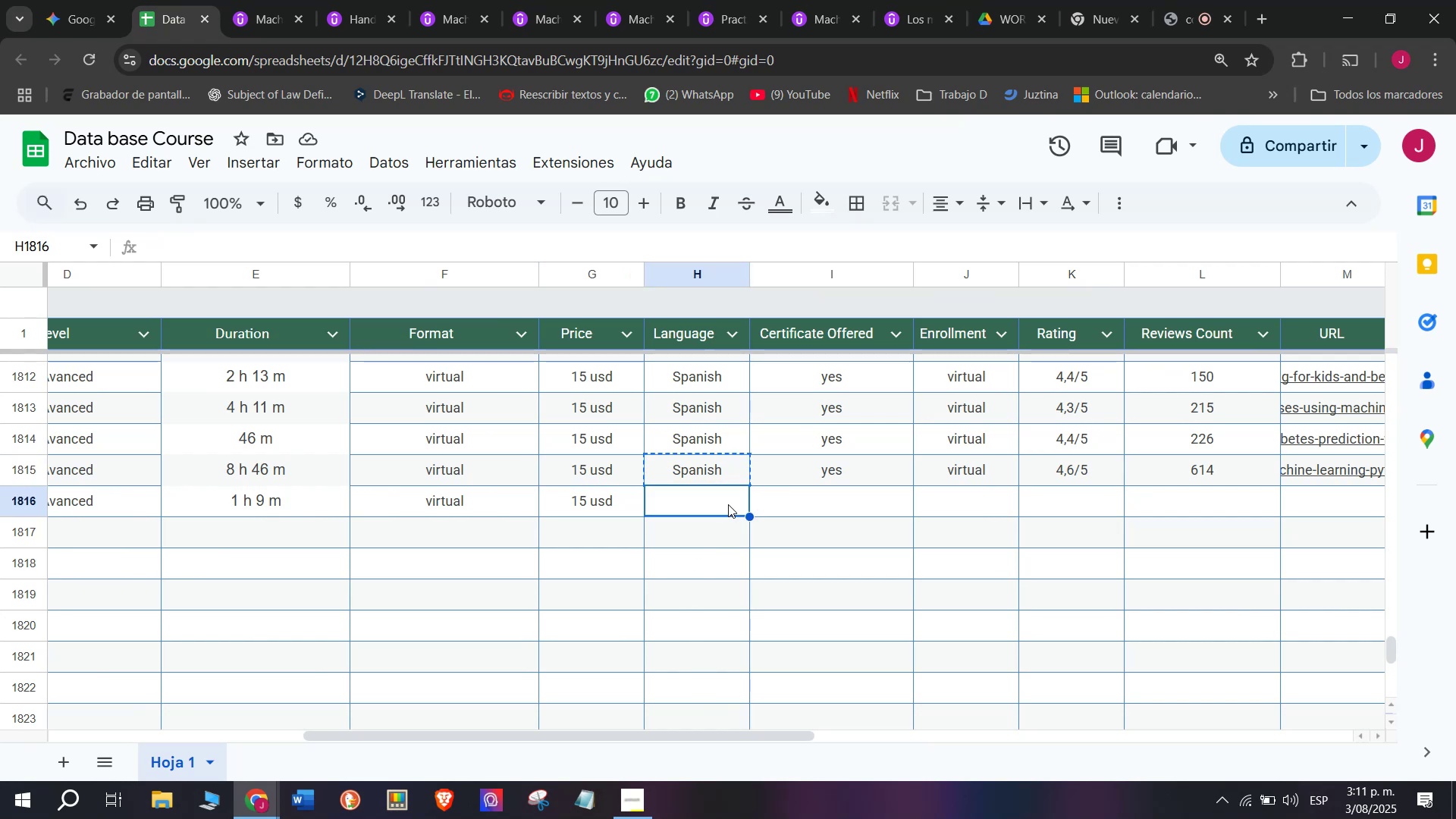 
key(Control+C)
 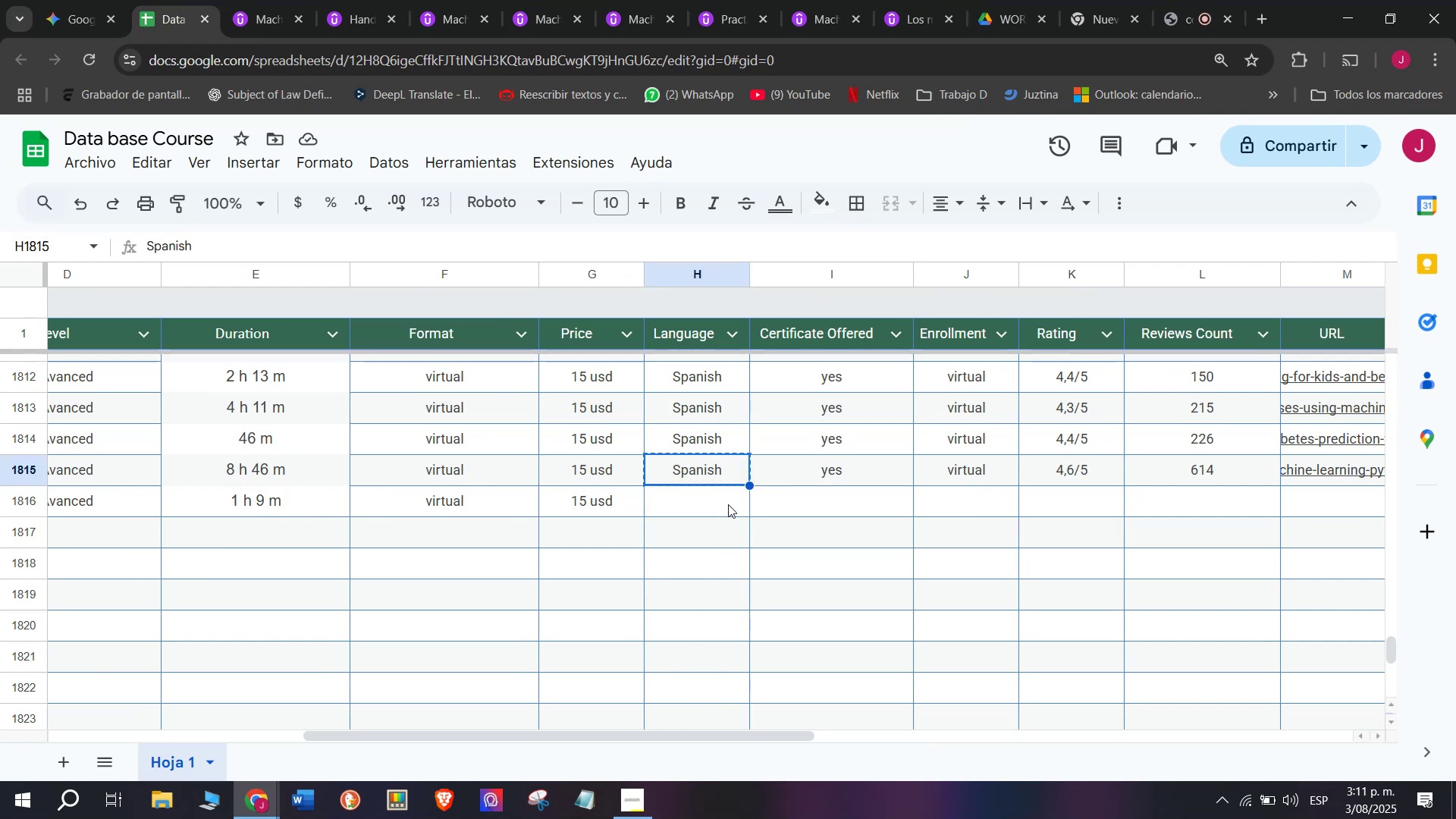 
double_click([728, 504])
 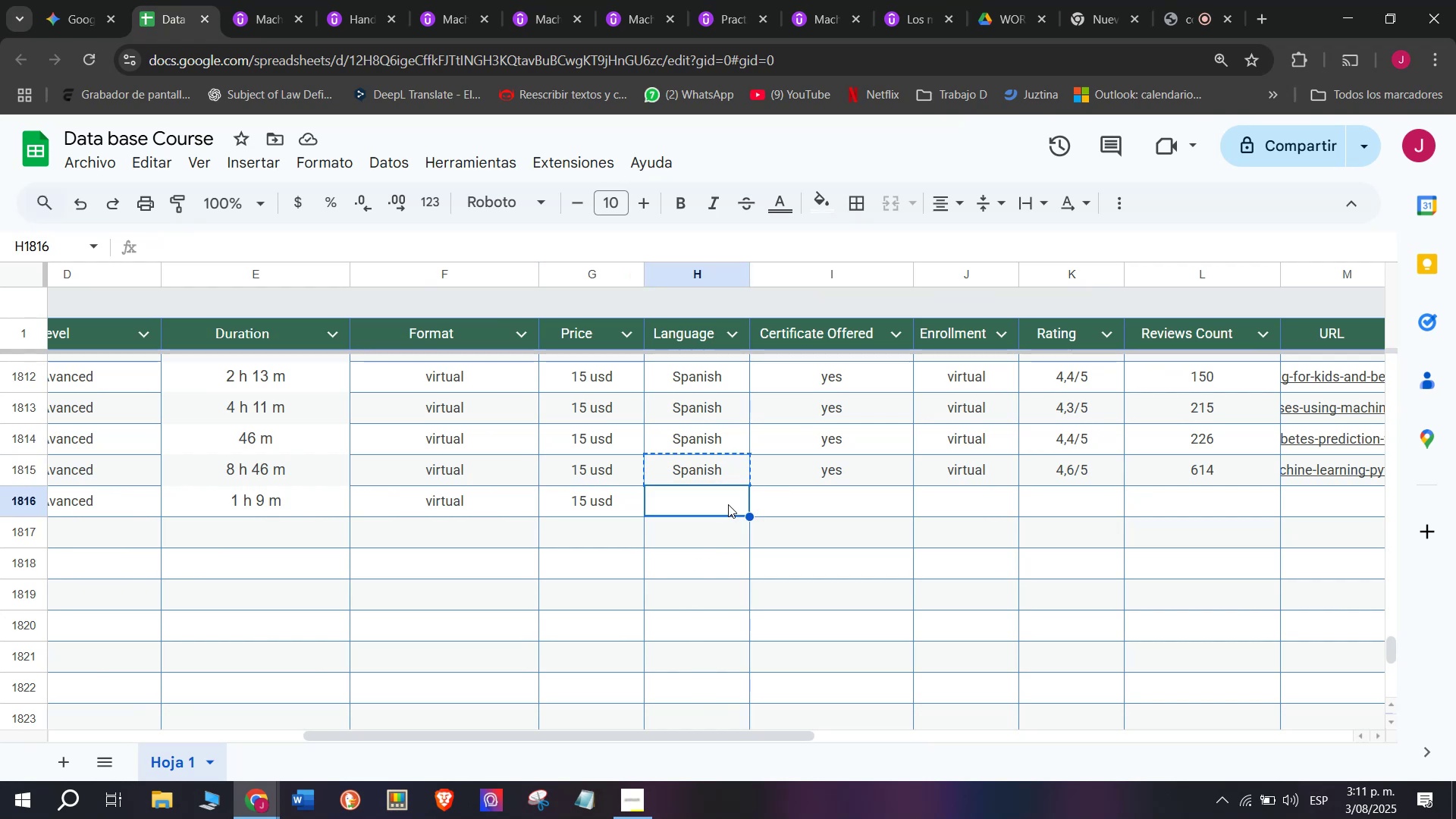 
key(Control+ControlLeft)
 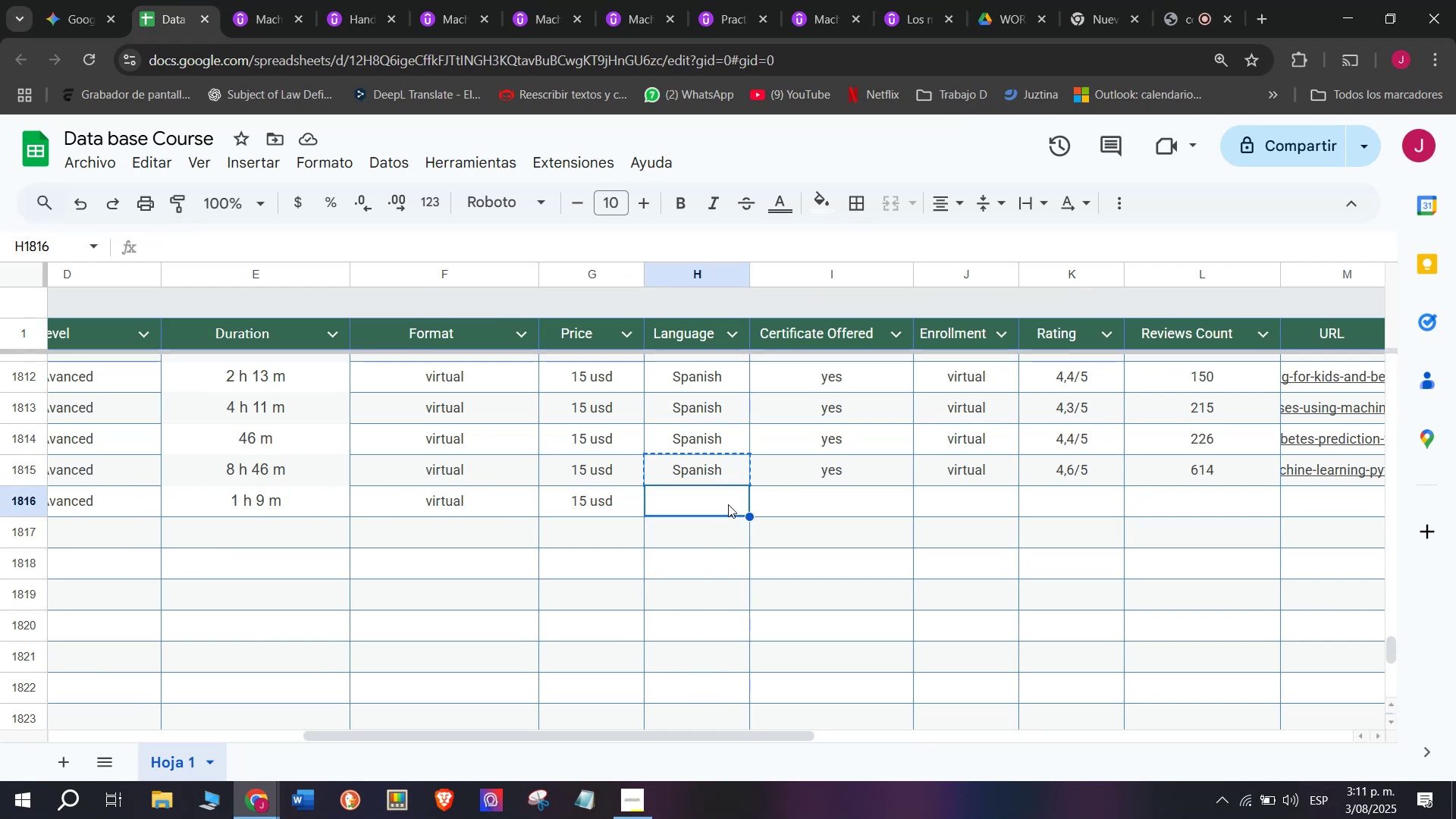 
key(Z)
 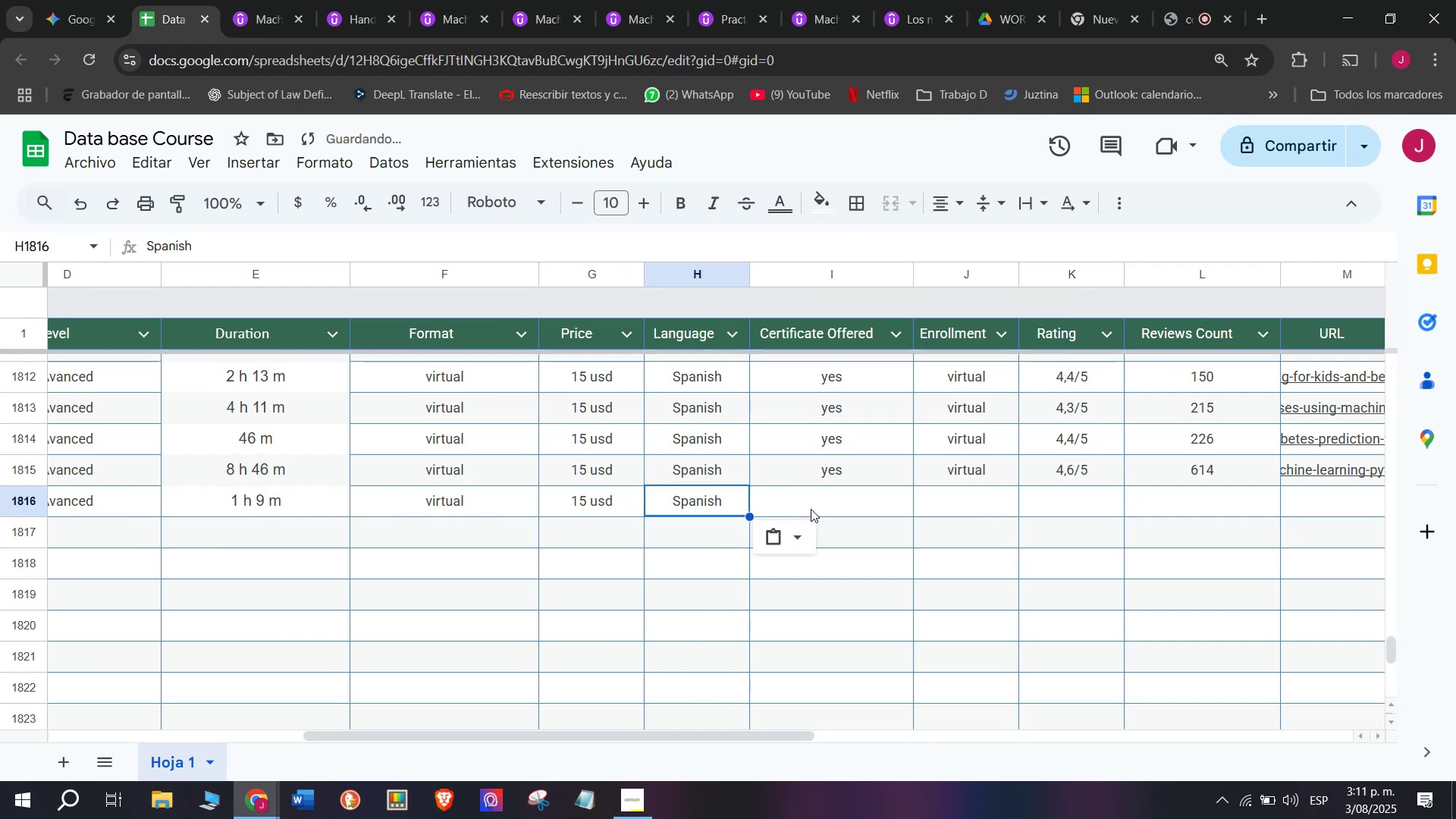 
key(Control+V)
 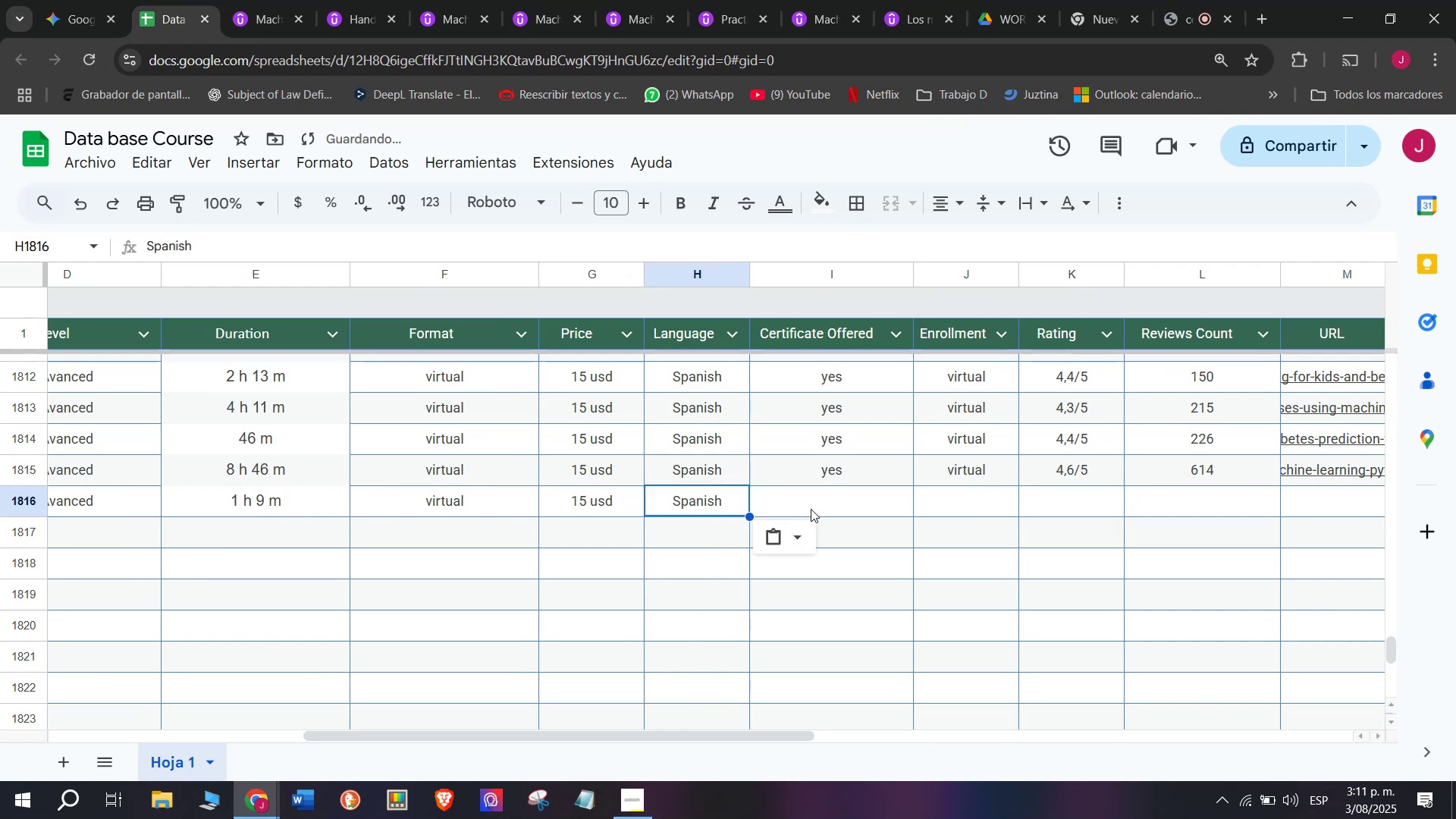 
left_click([811, 509])
 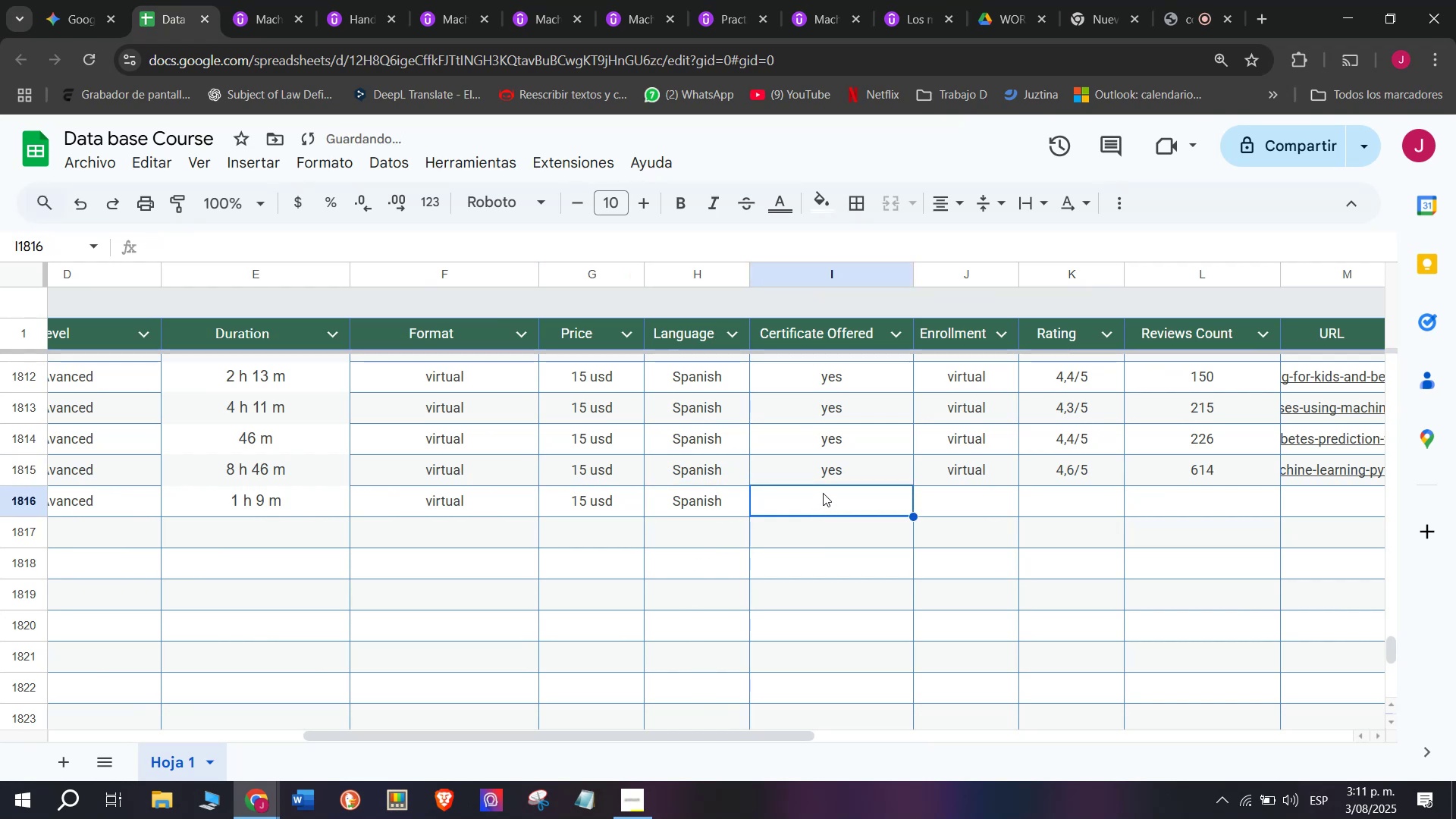 
left_click([845, 462])
 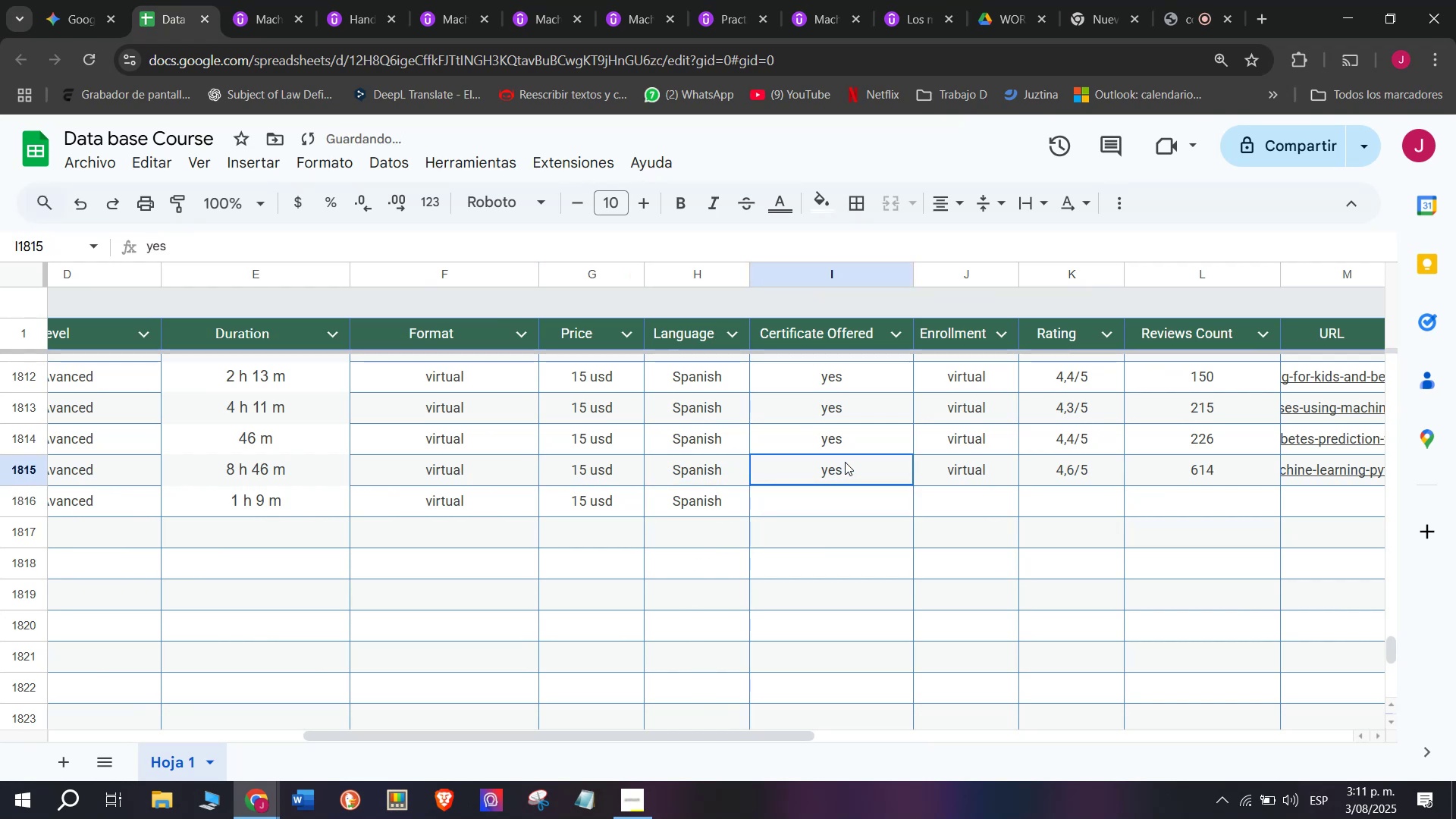 
key(Break)
 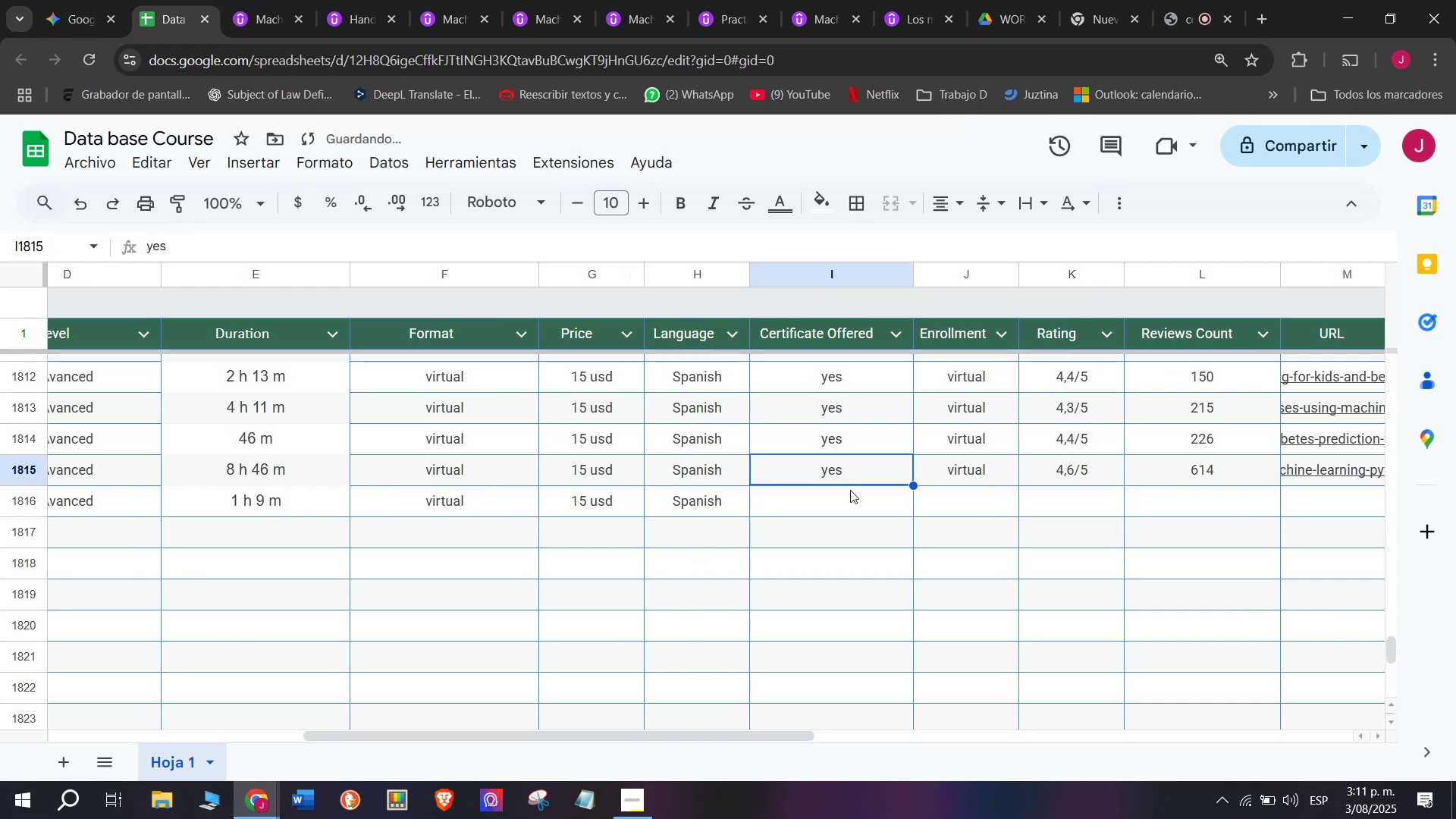 
key(Control+ControlLeft)
 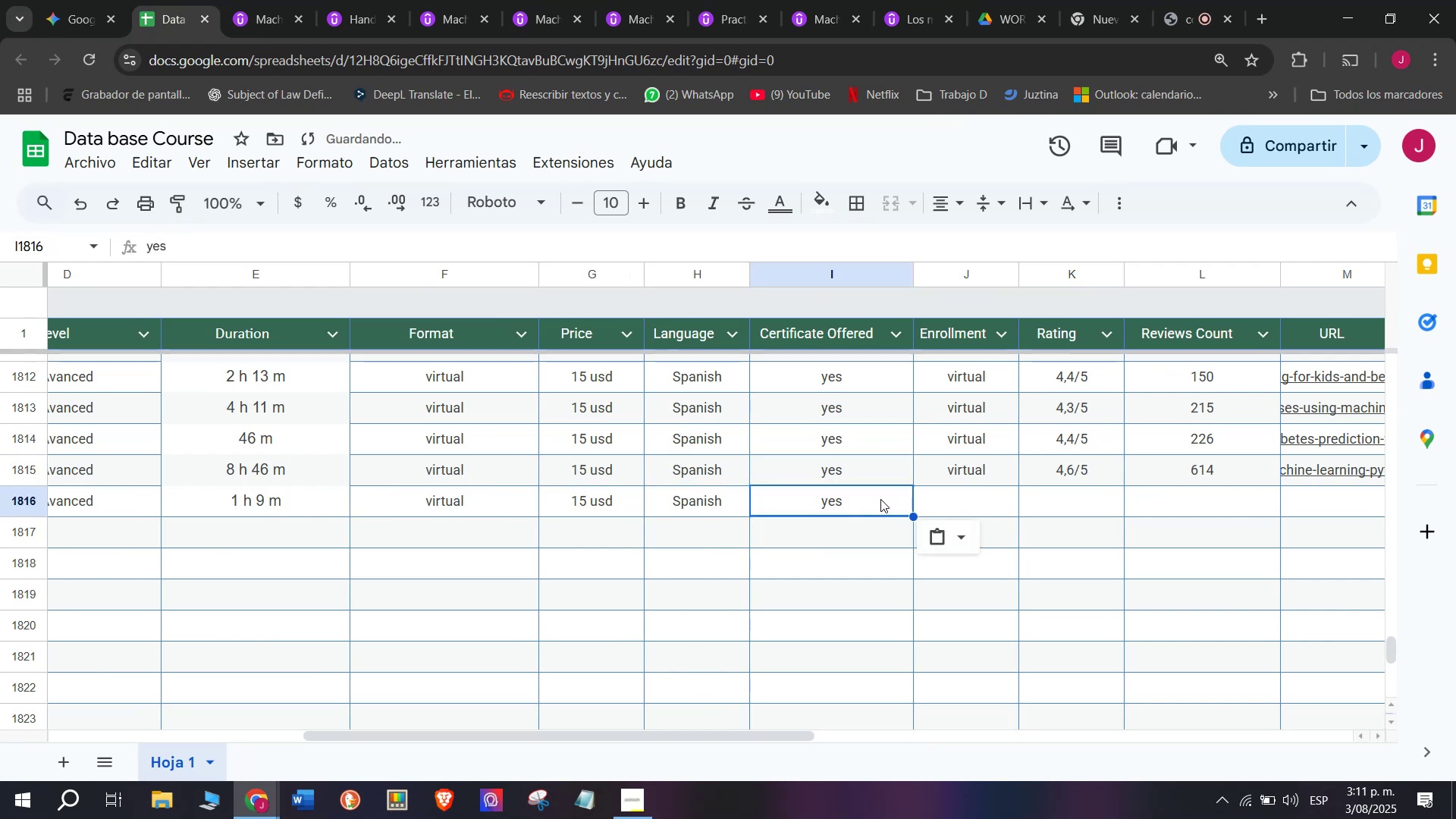 
key(Control+C)
 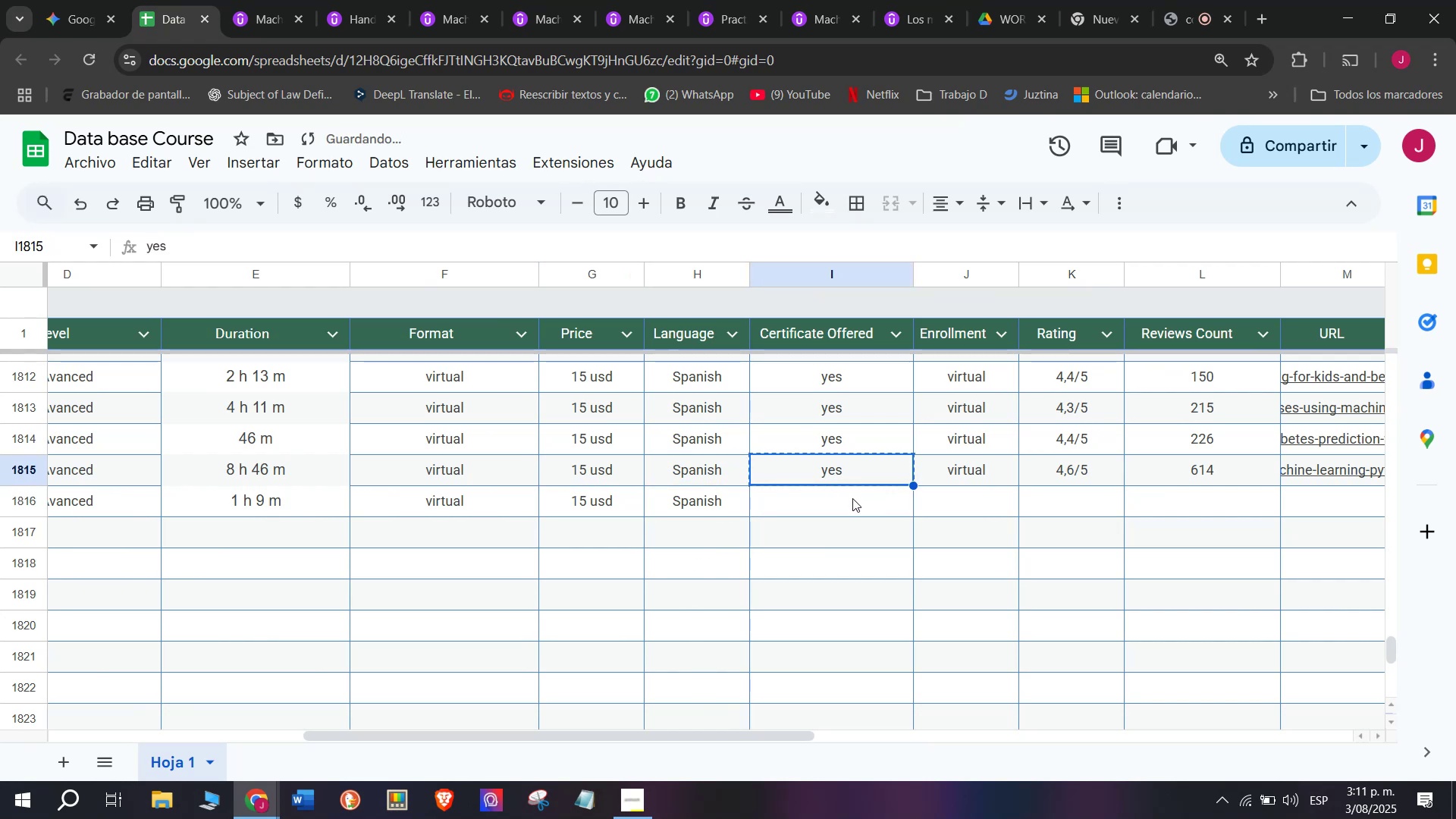 
double_click([852, 498])
 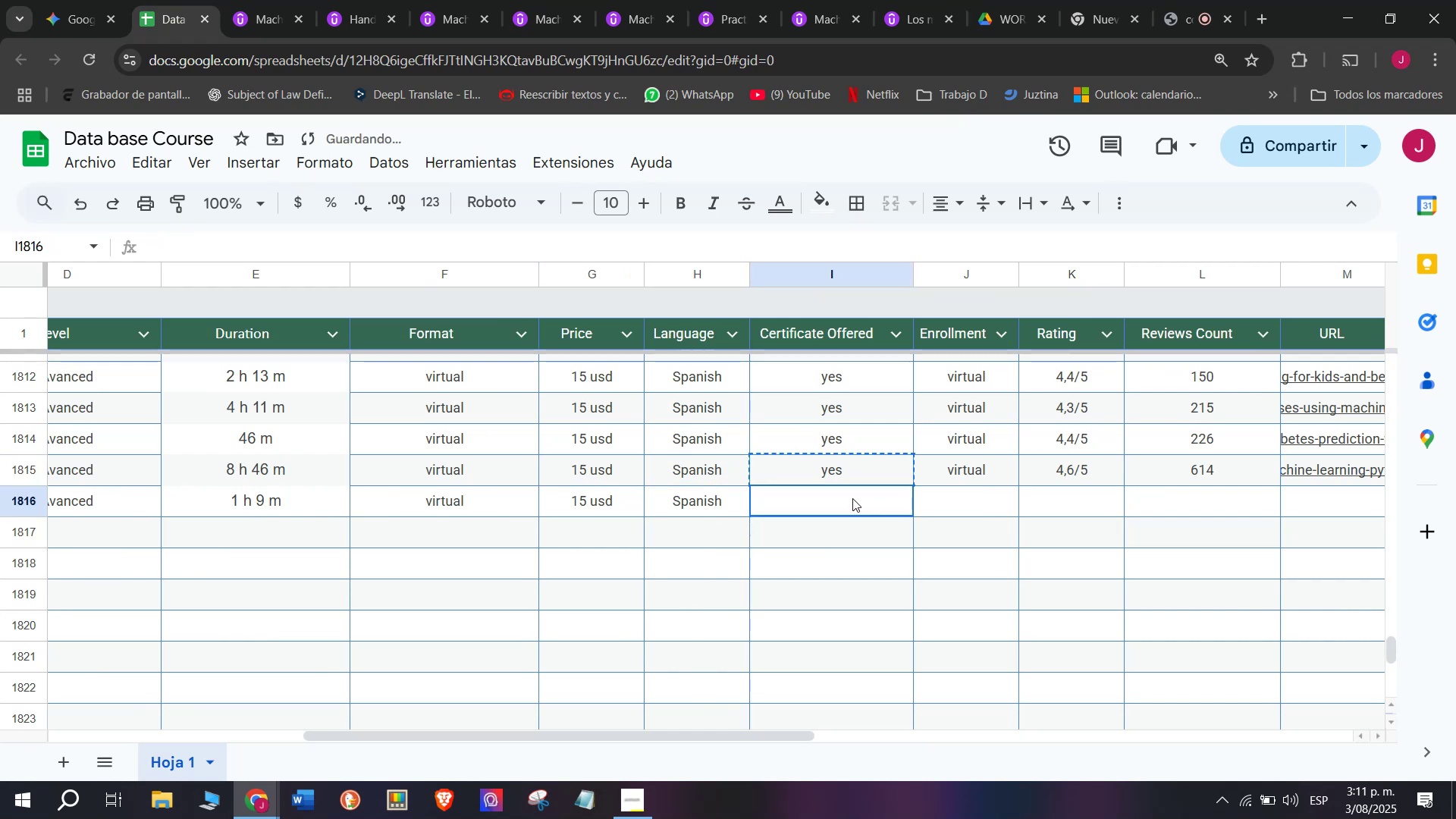 
key(Control+ControlLeft)
 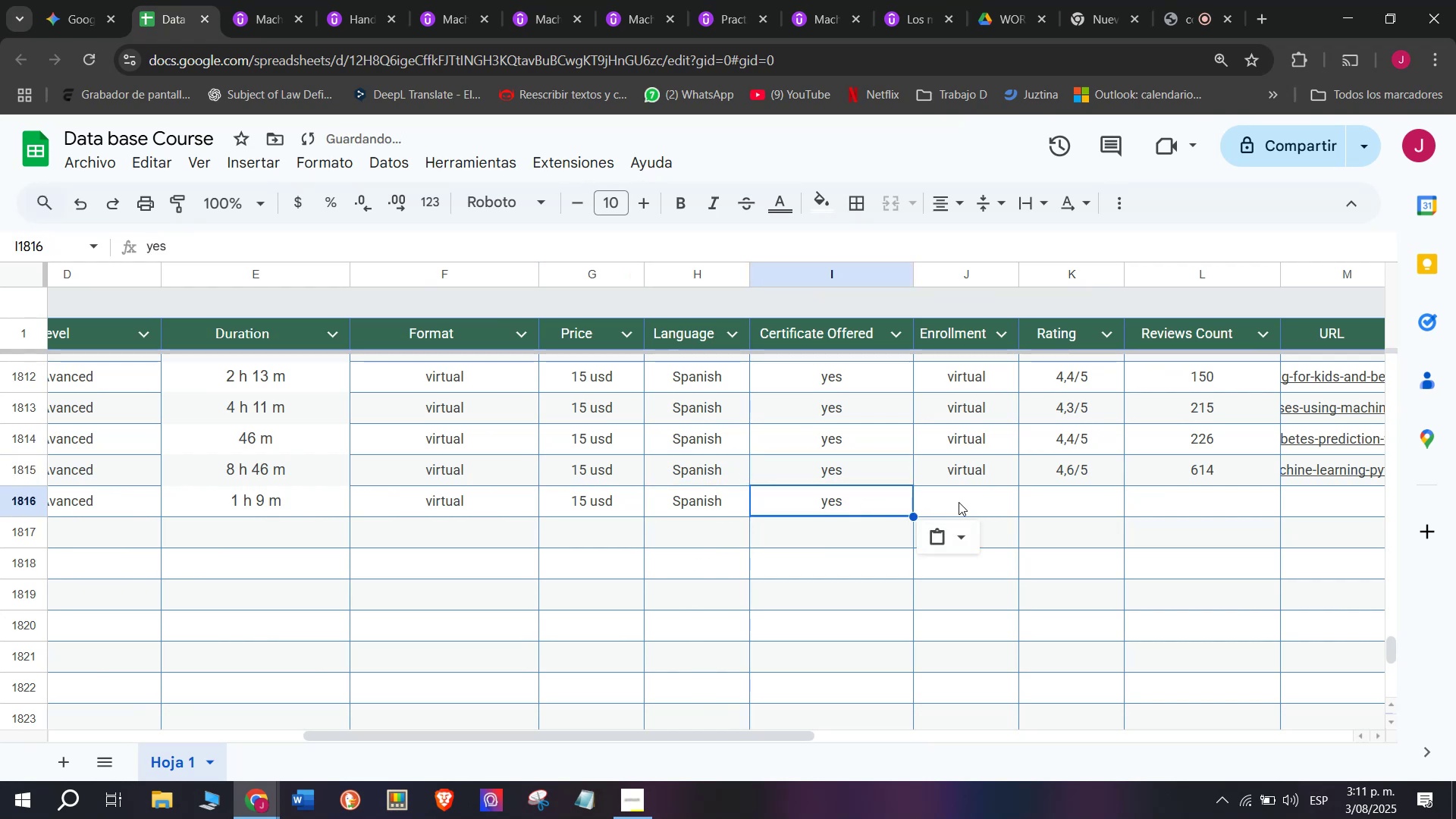 
key(Control+V)
 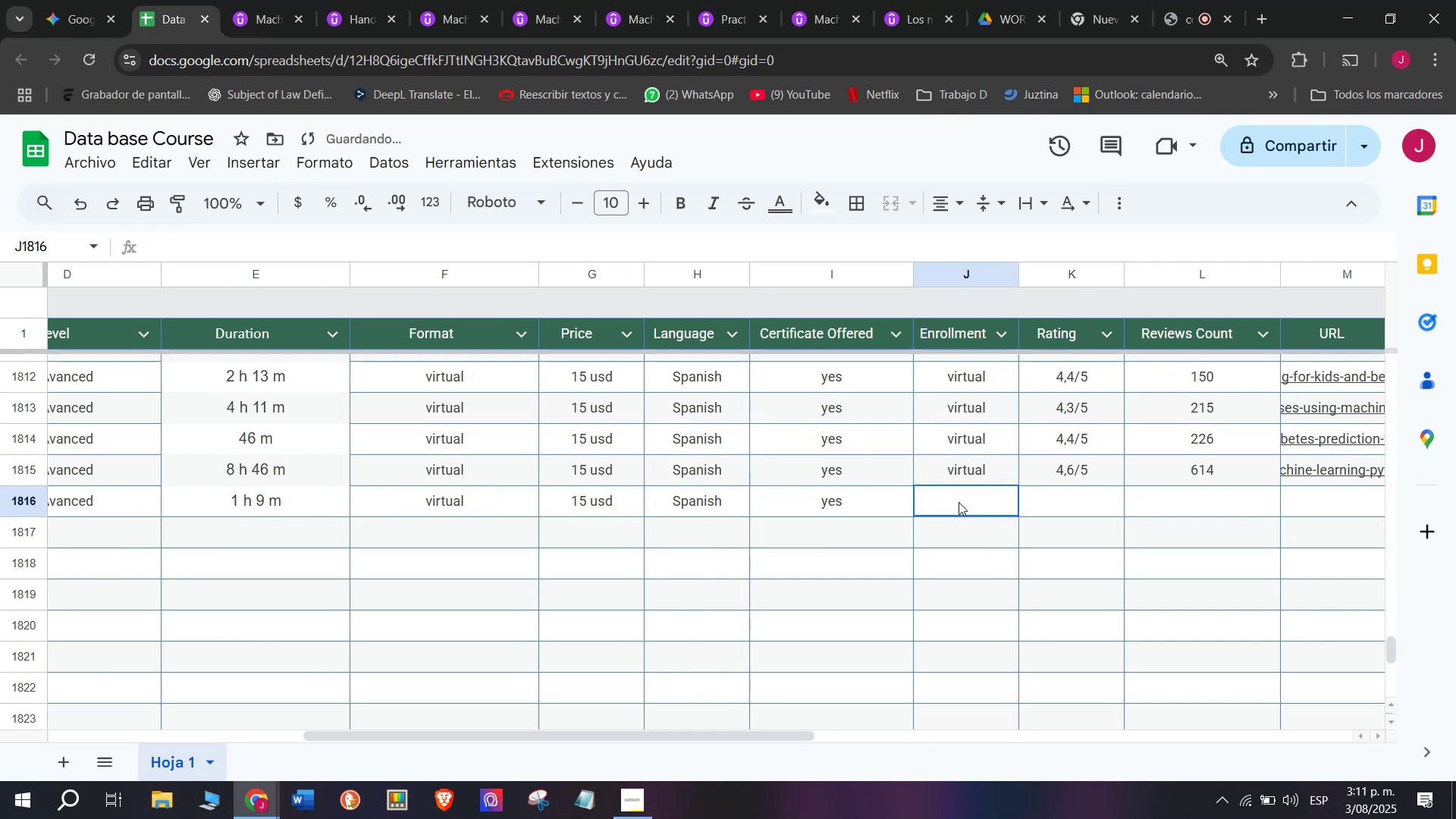 
key(Z)
 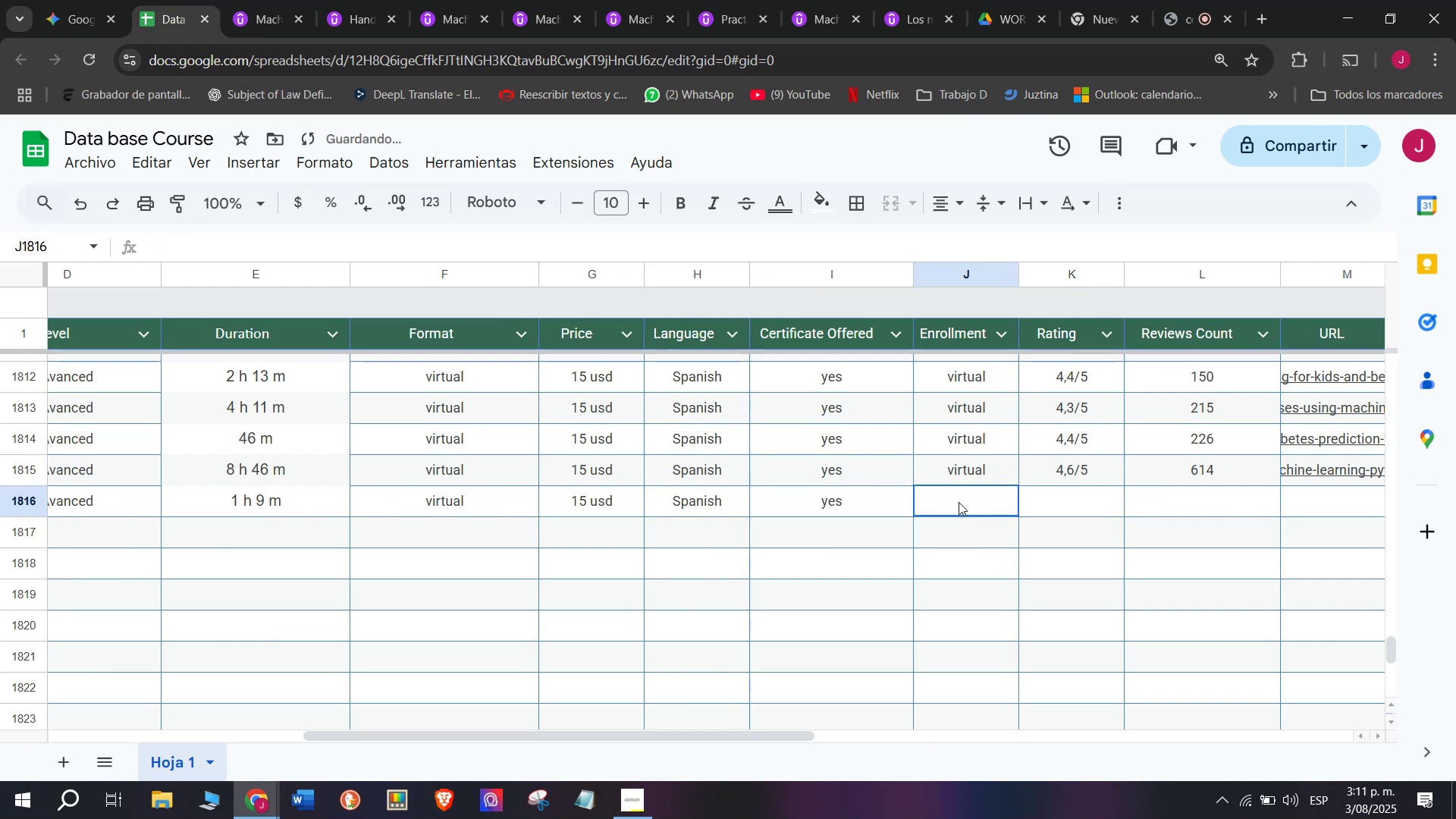 
triple_click([959, 502])
 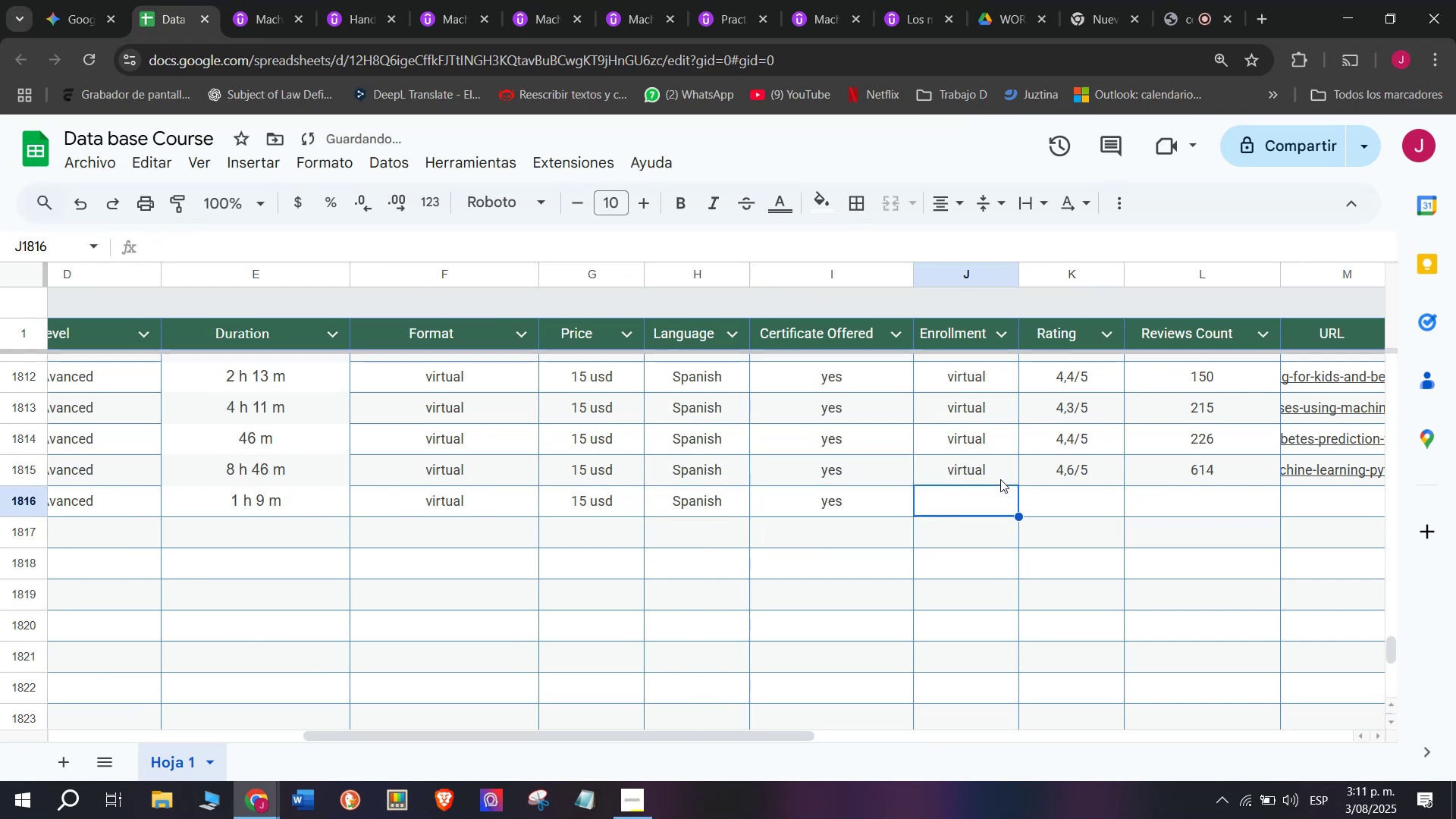 
left_click([988, 466])
 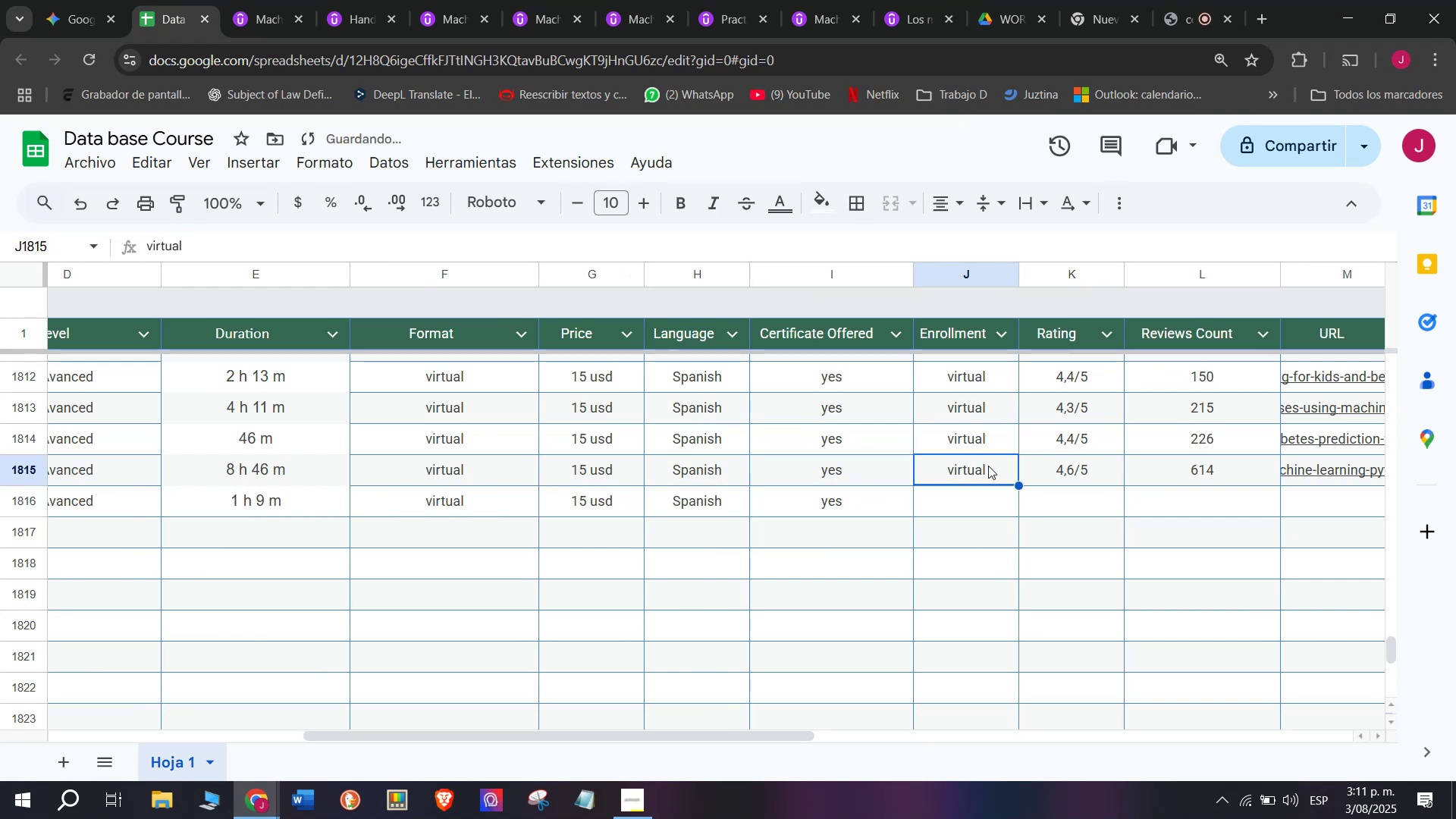 
key(Control+ControlLeft)
 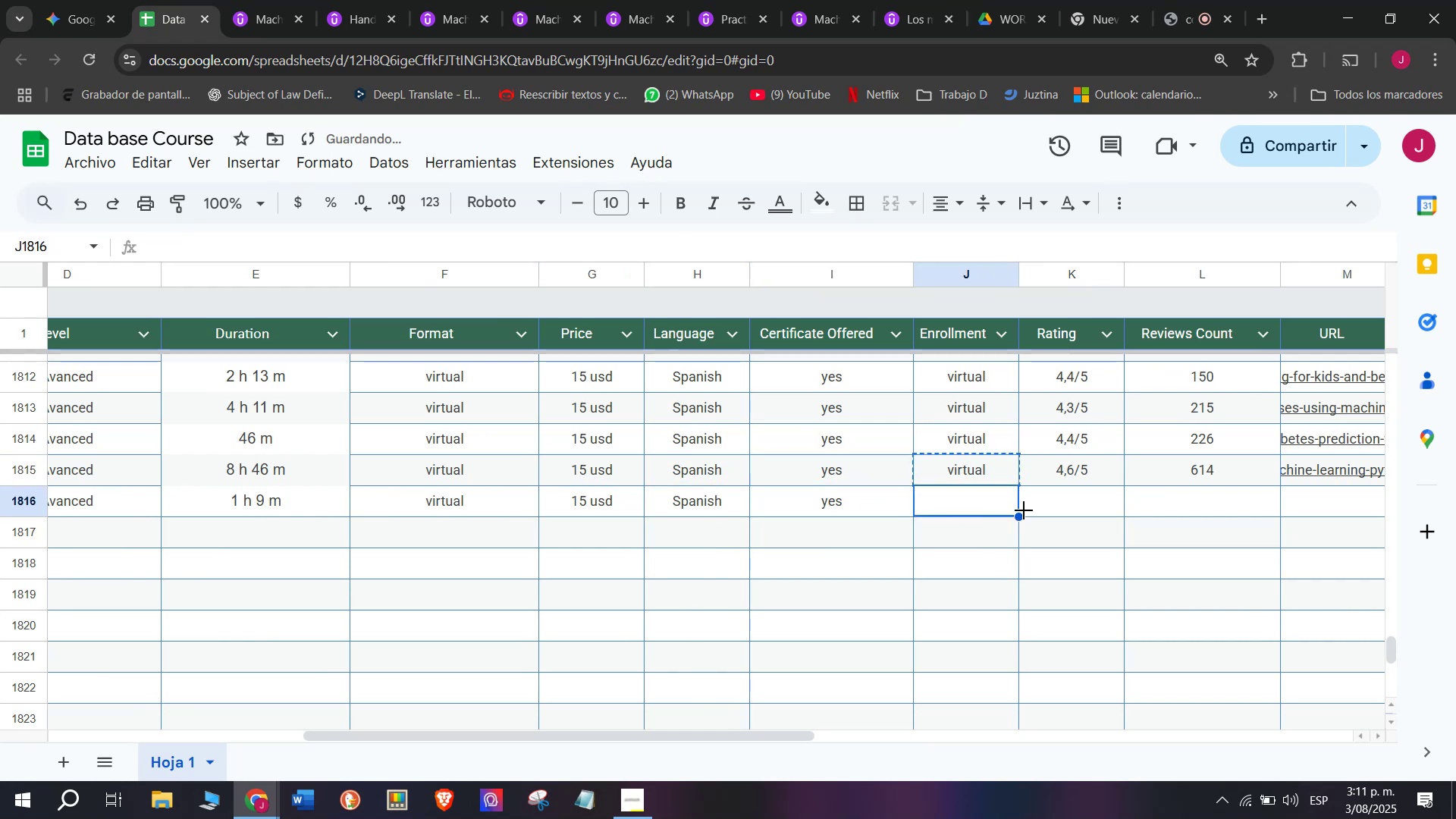 
key(Control+C)
 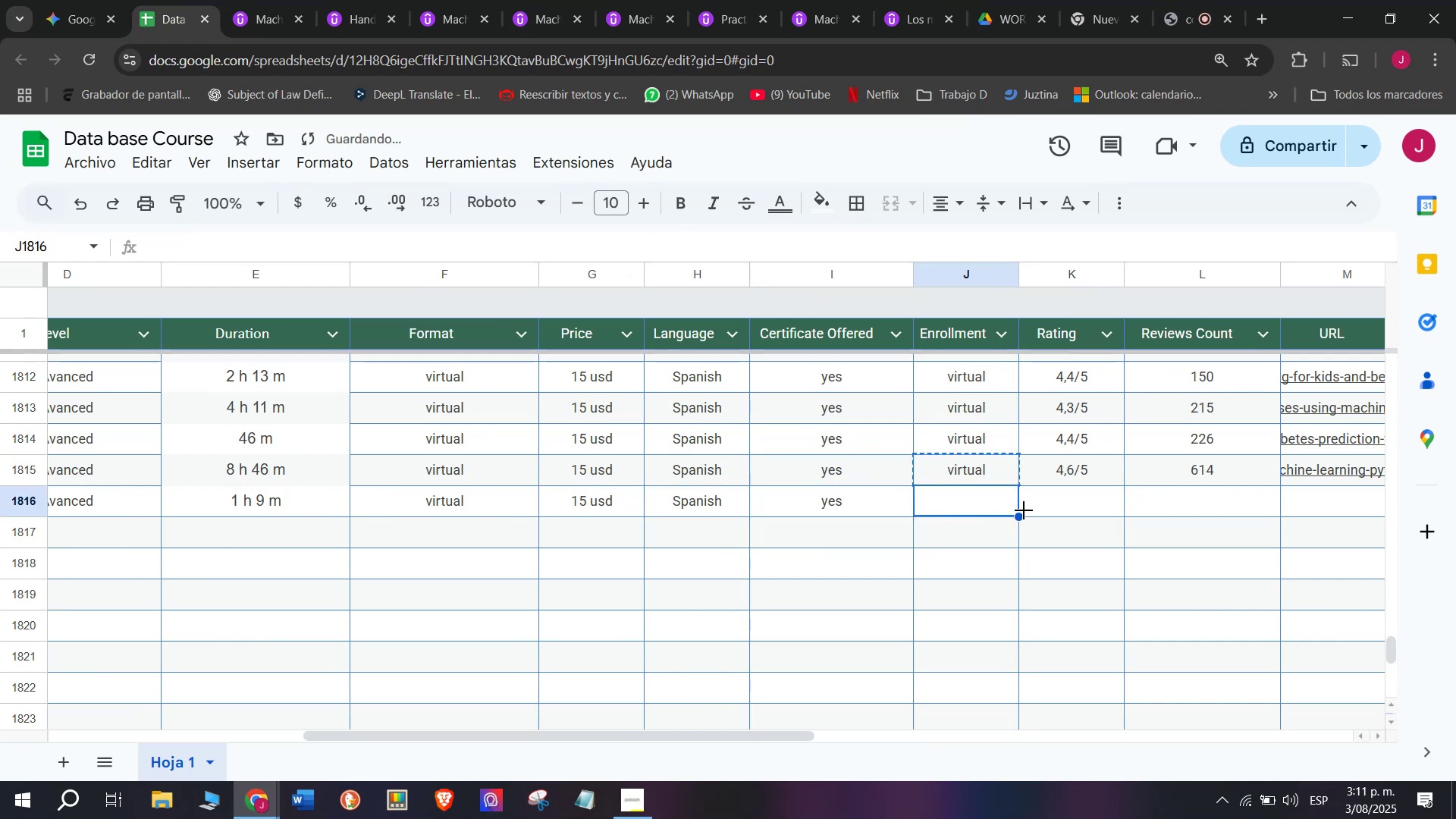 
key(Break)
 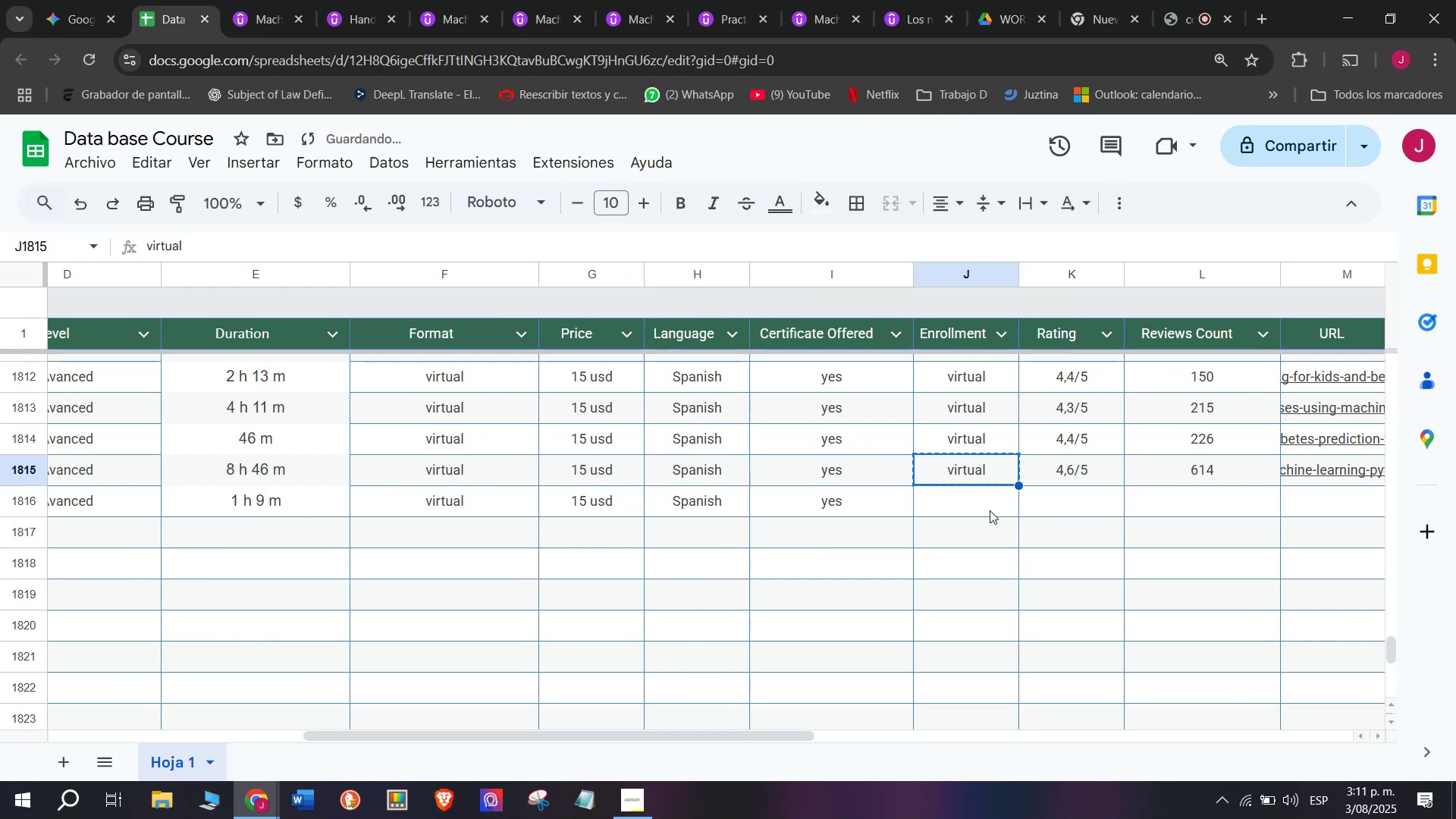 
double_click([990, 510])
 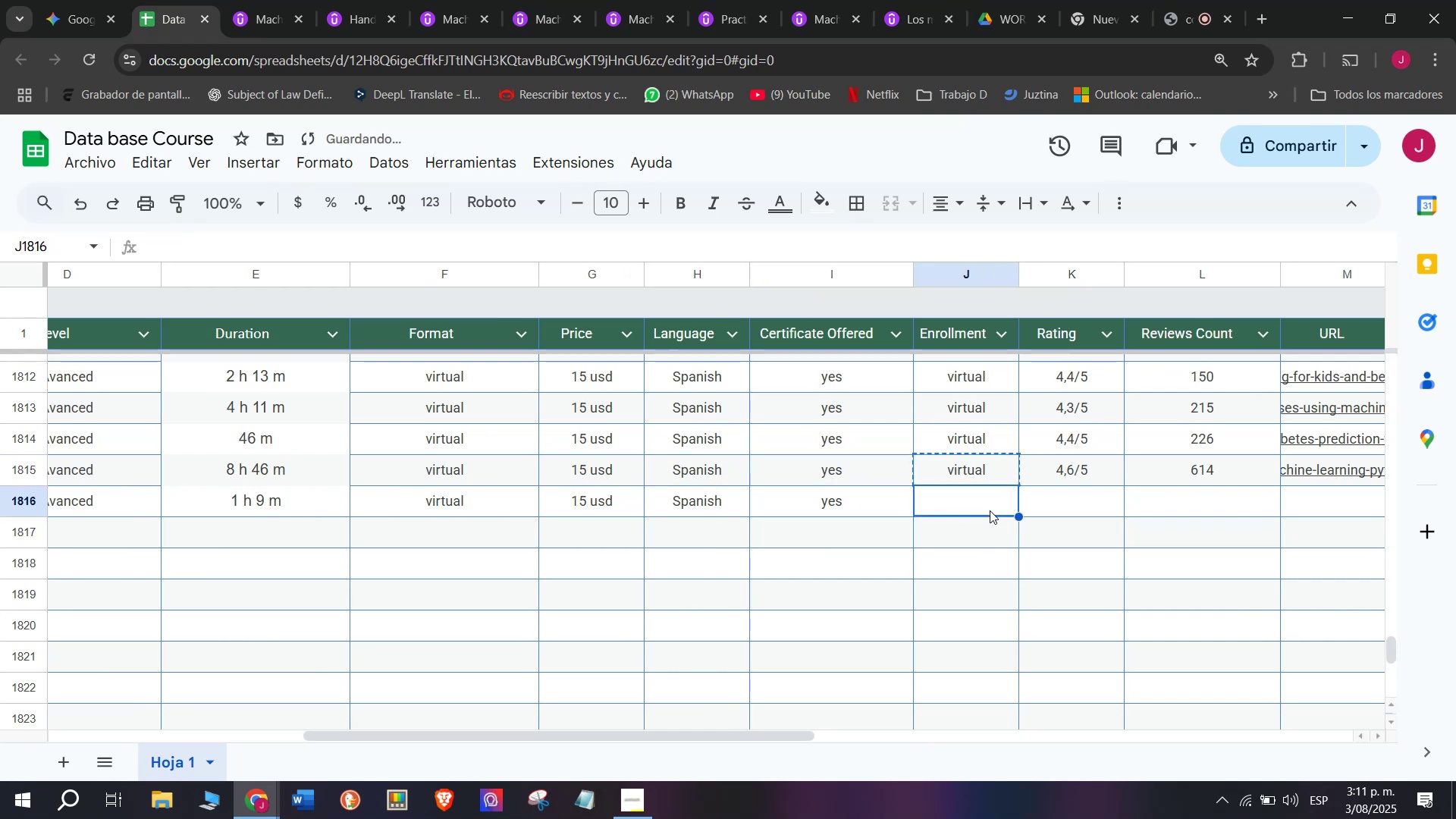 
key(Control+ControlLeft)
 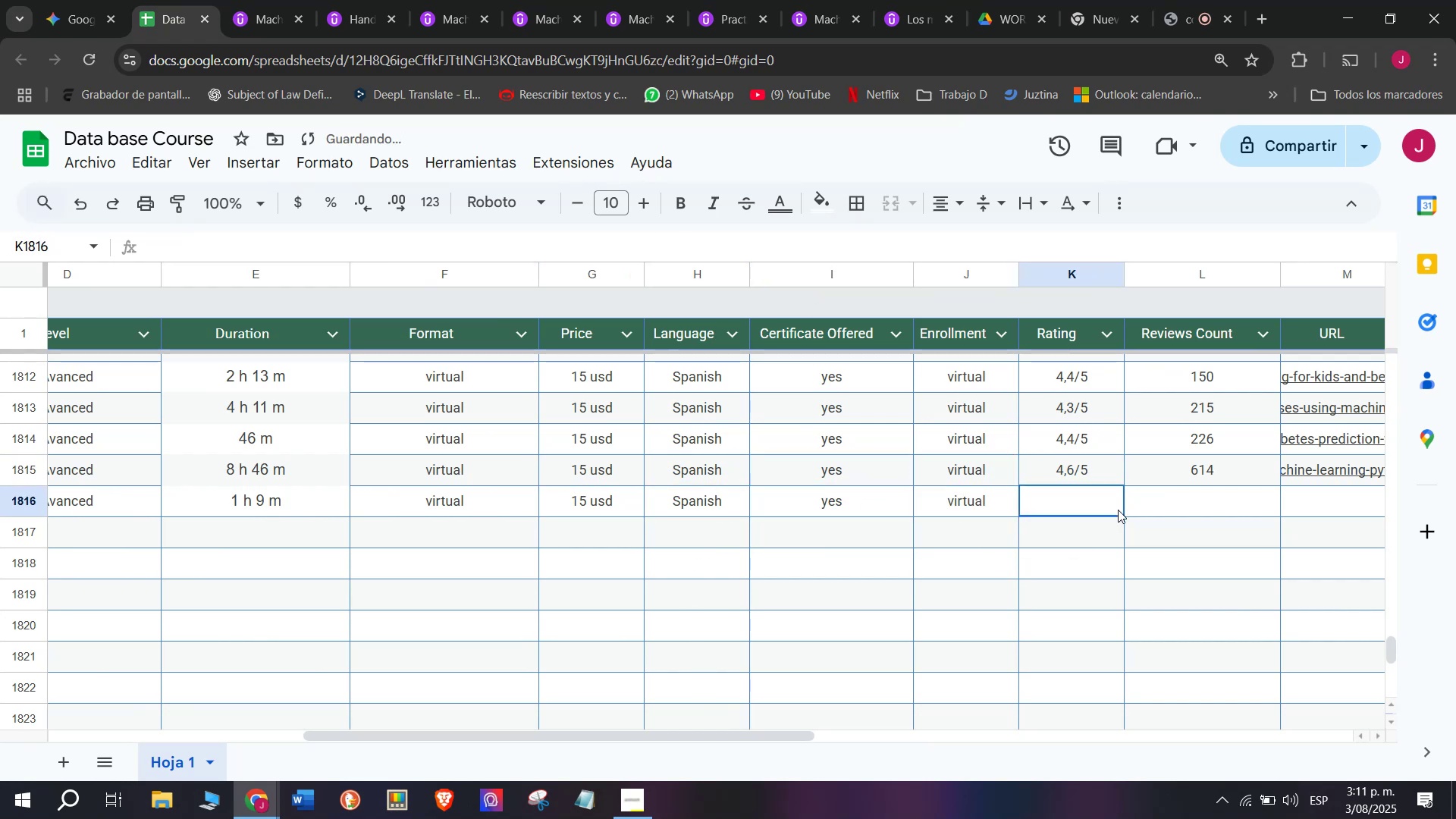 
key(Control+V)
 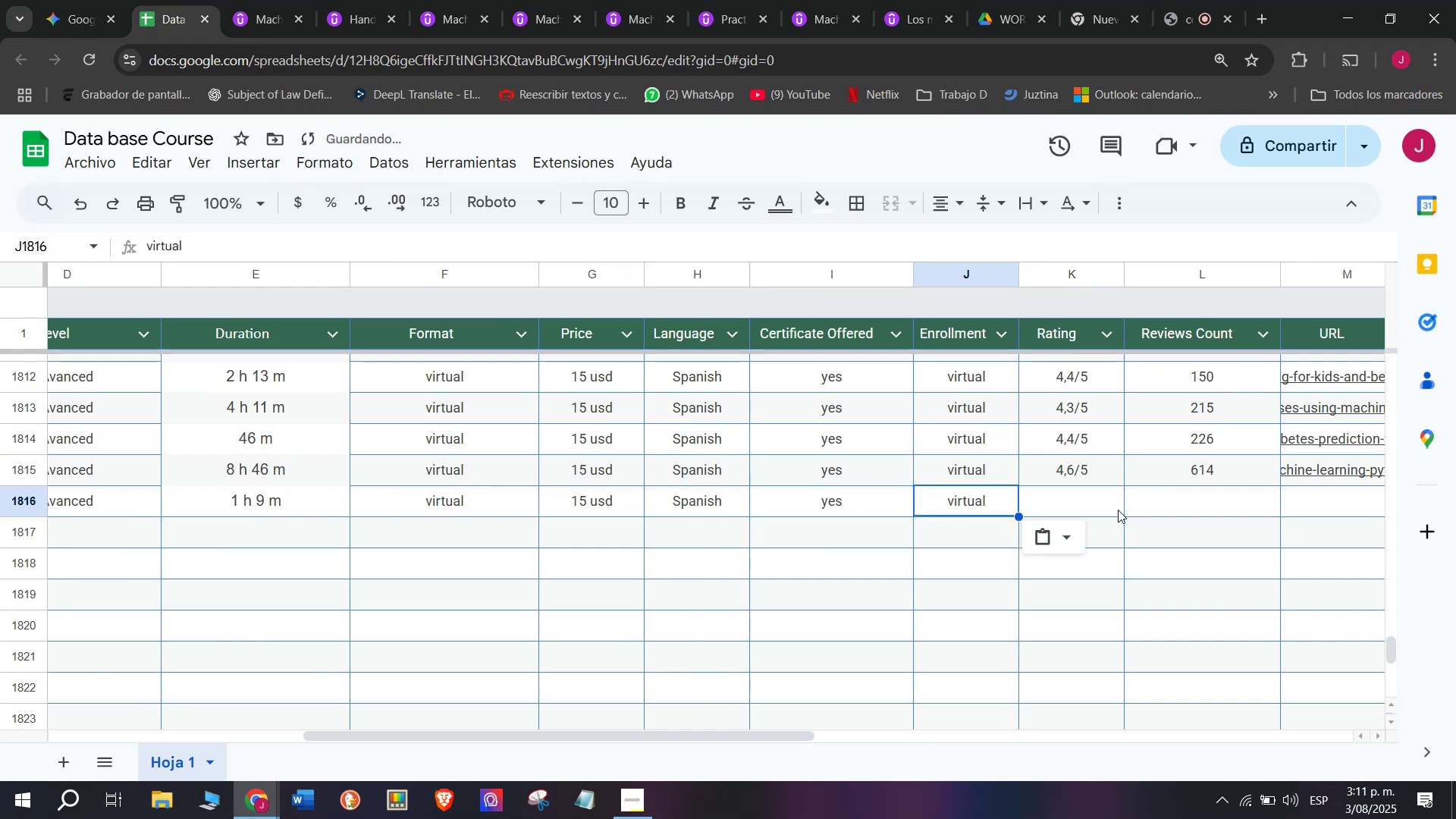 
key(Z)
 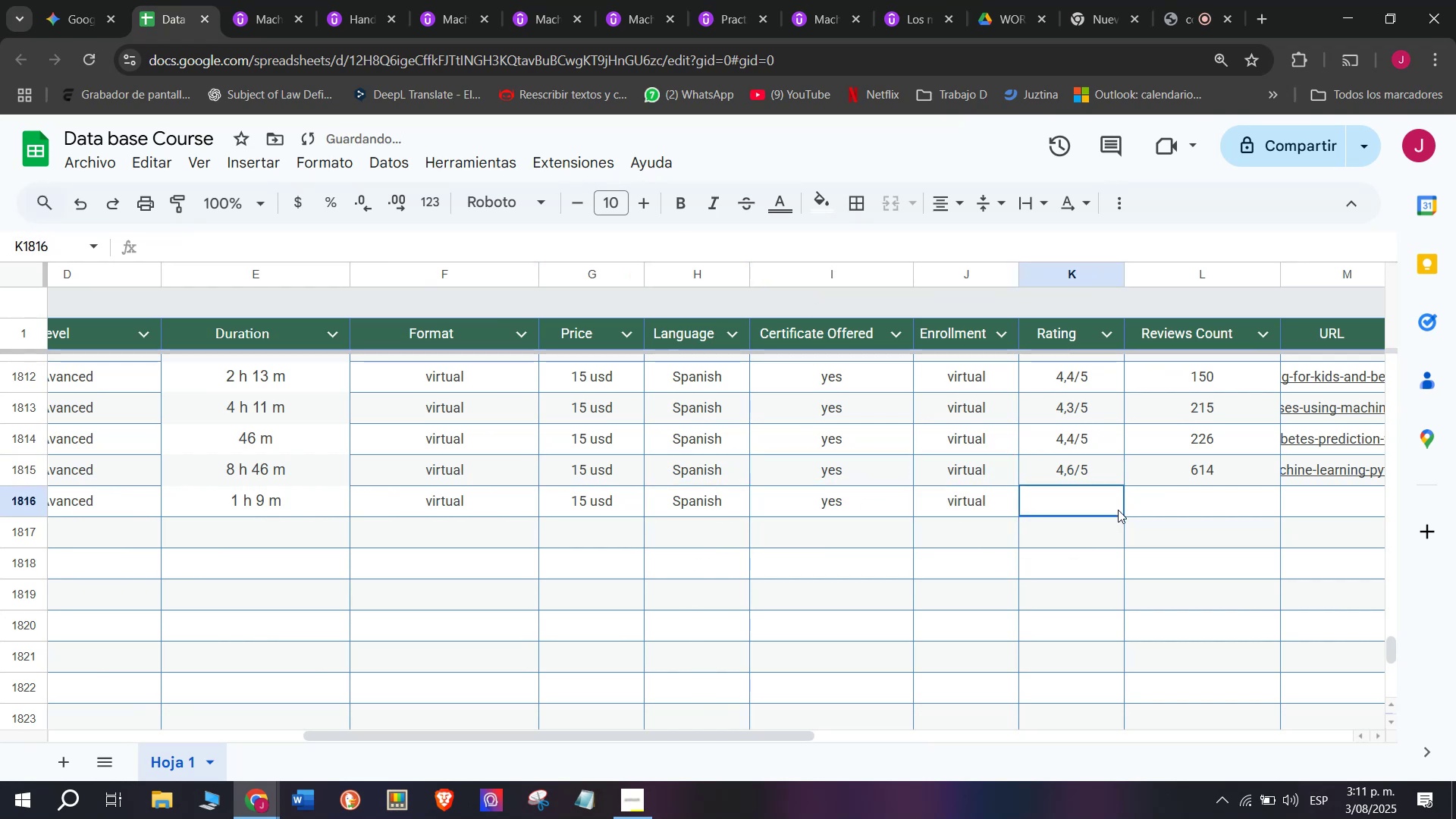 
left_click([1118, 510])
 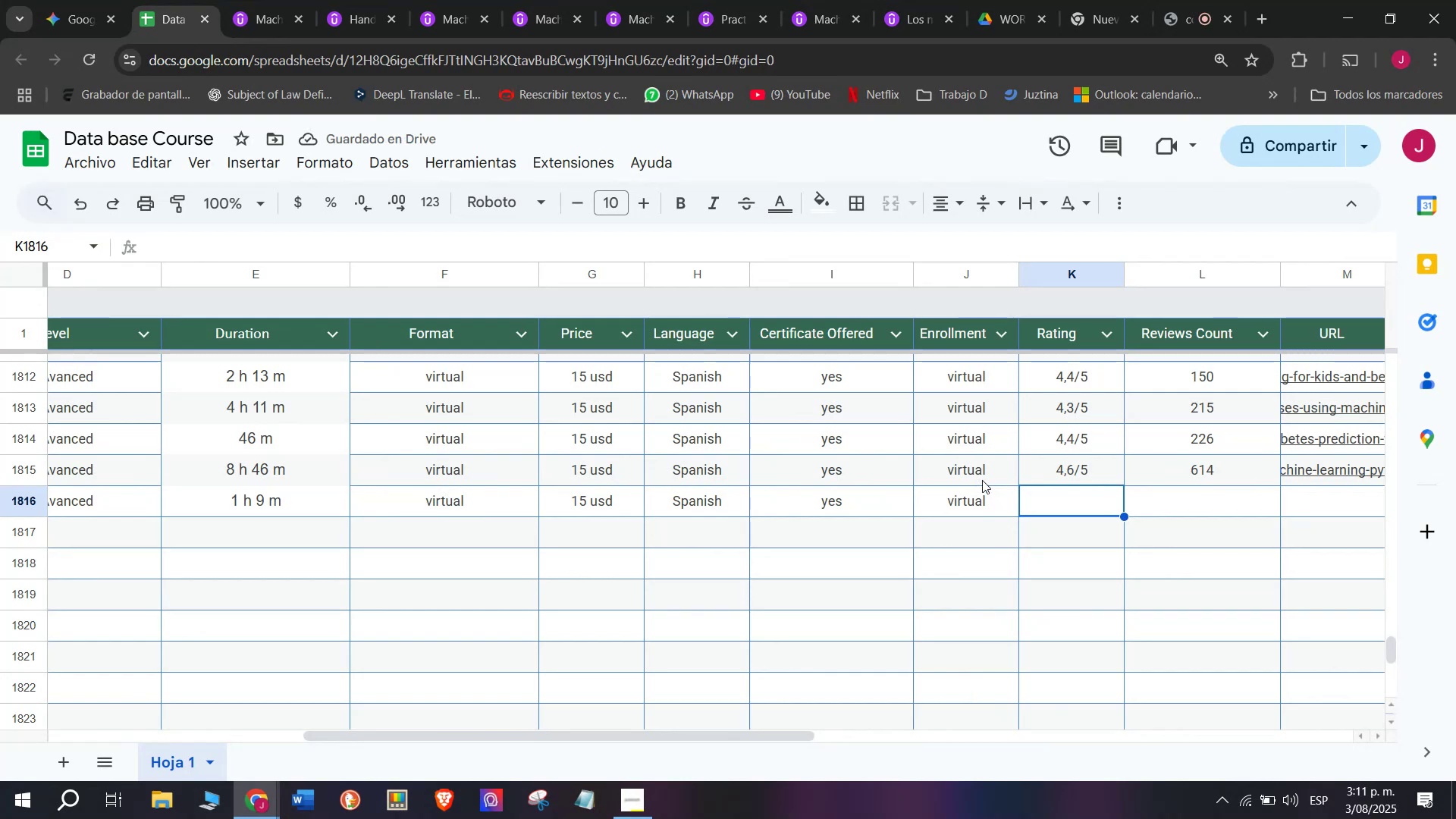 
wait(8.37)
 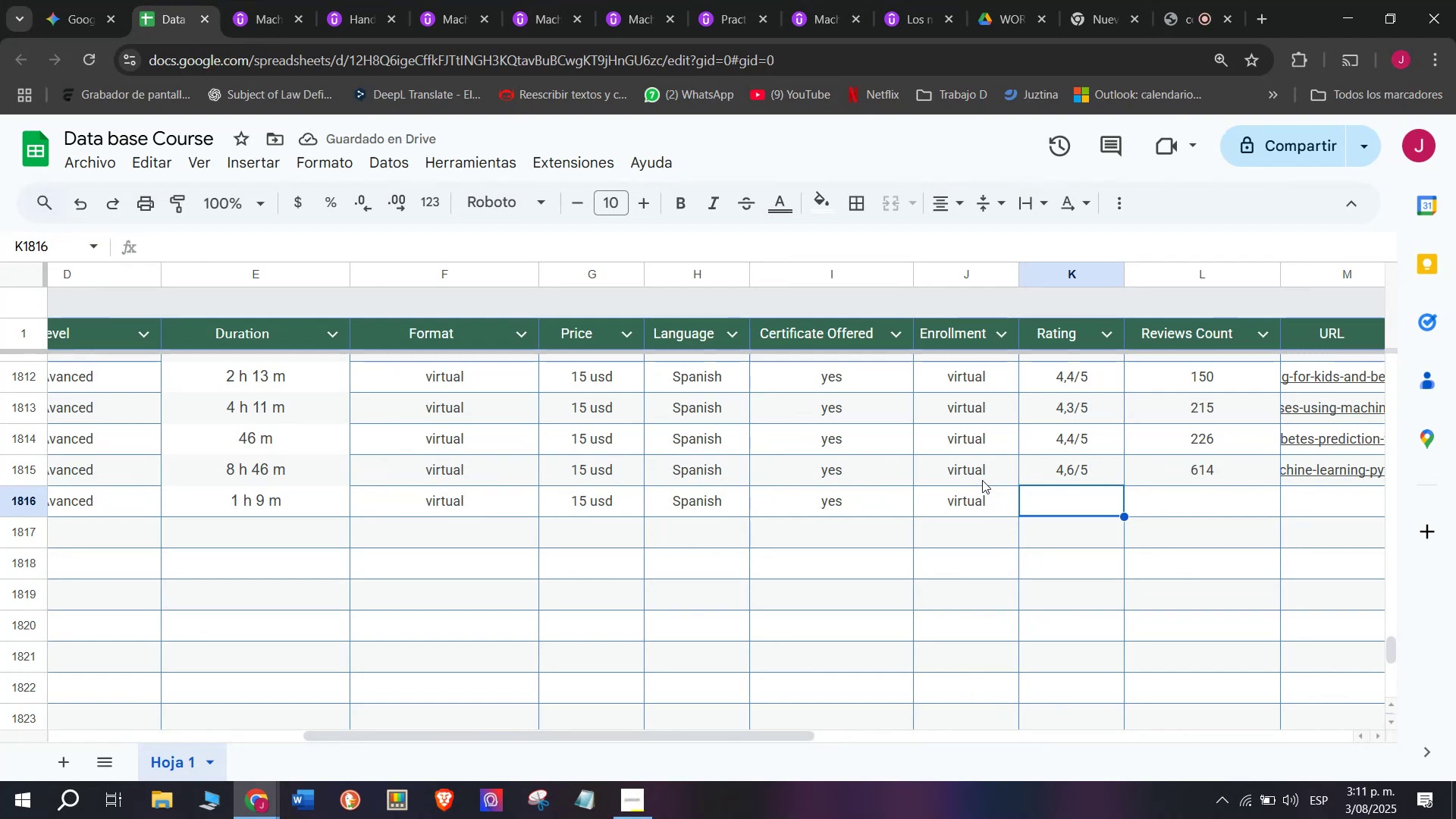 
left_click([247, 0])
 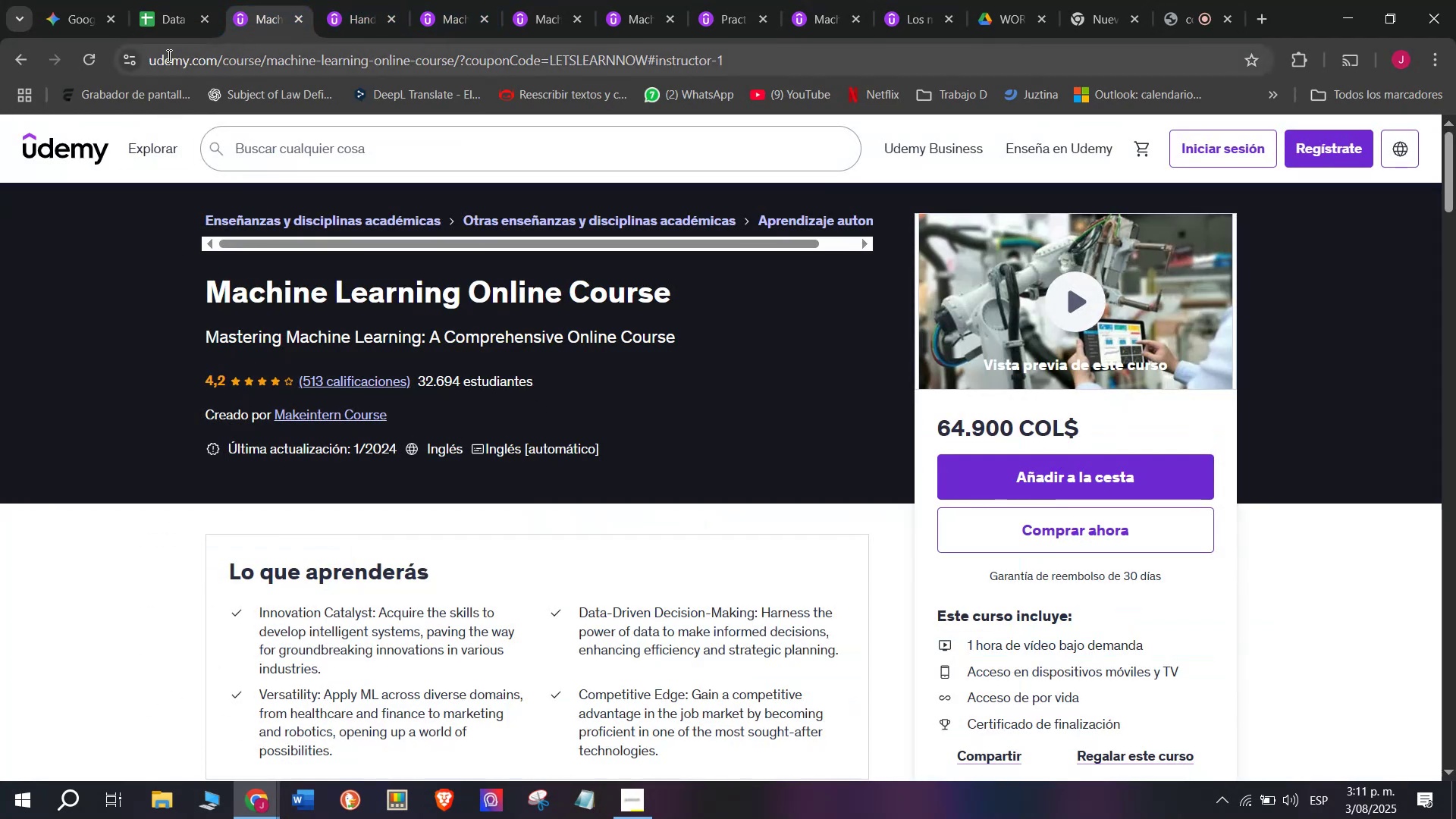 
left_click([169, 0])
 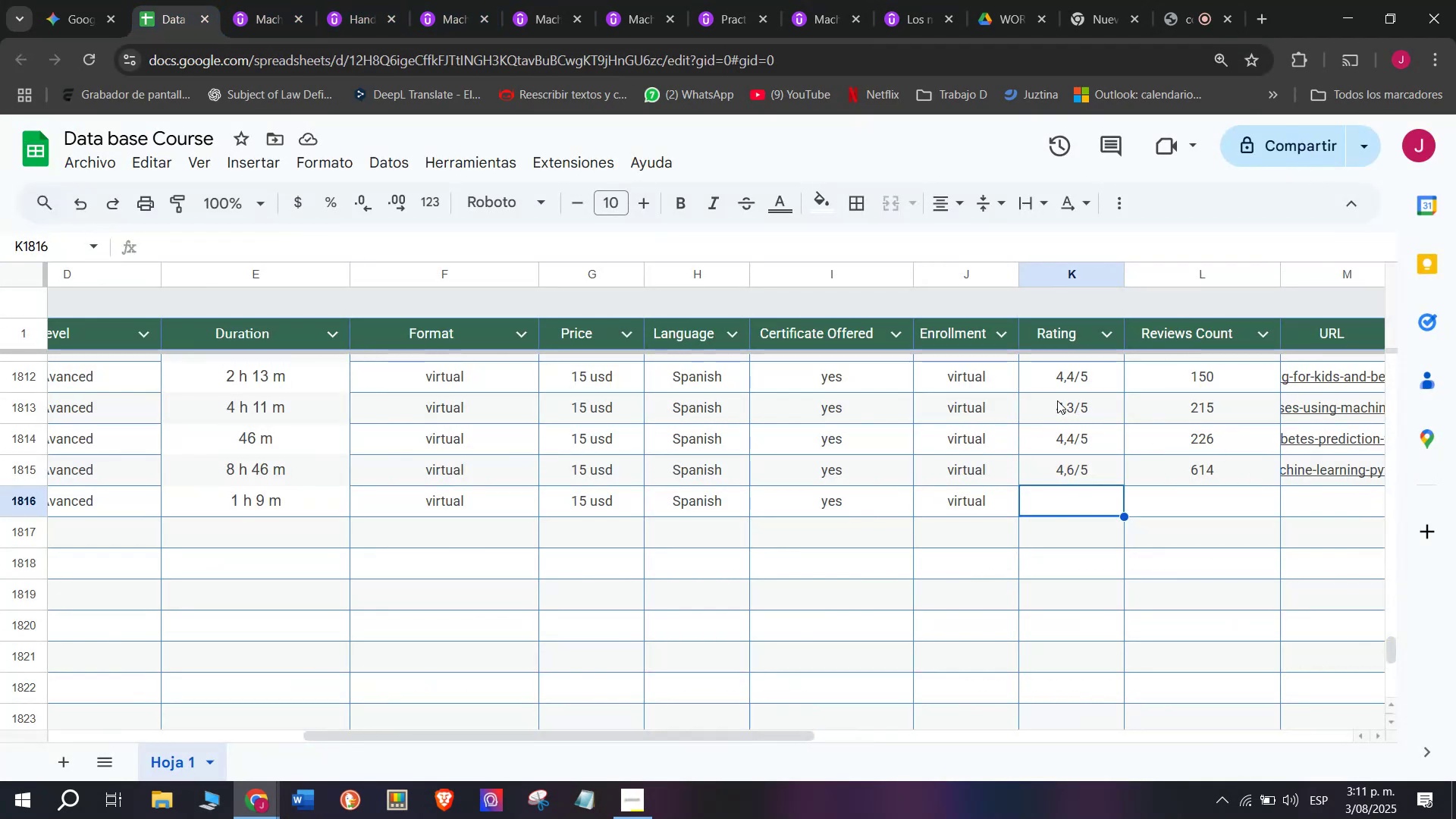 
left_click([1062, 406])
 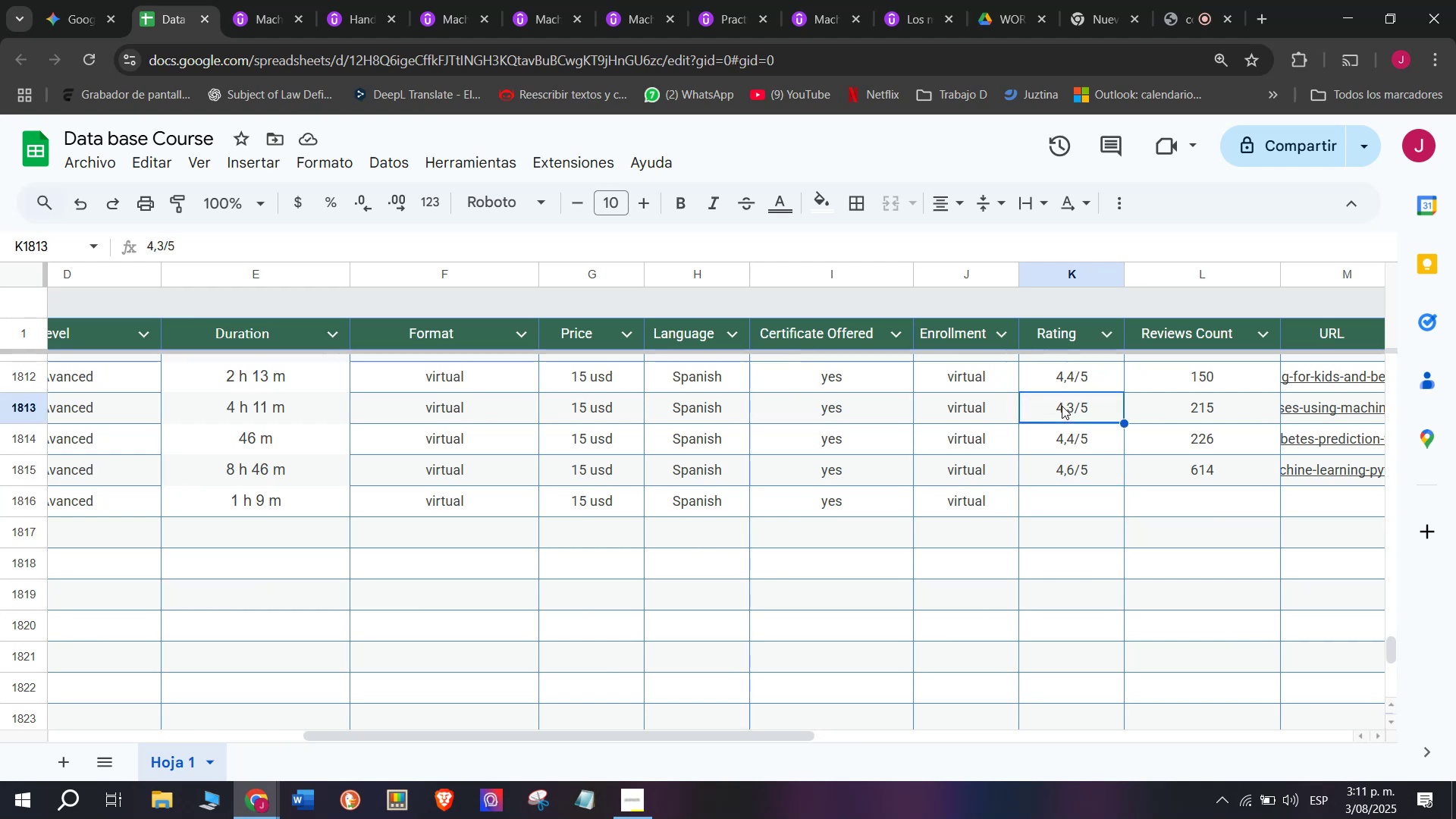 
key(Control+ControlLeft)
 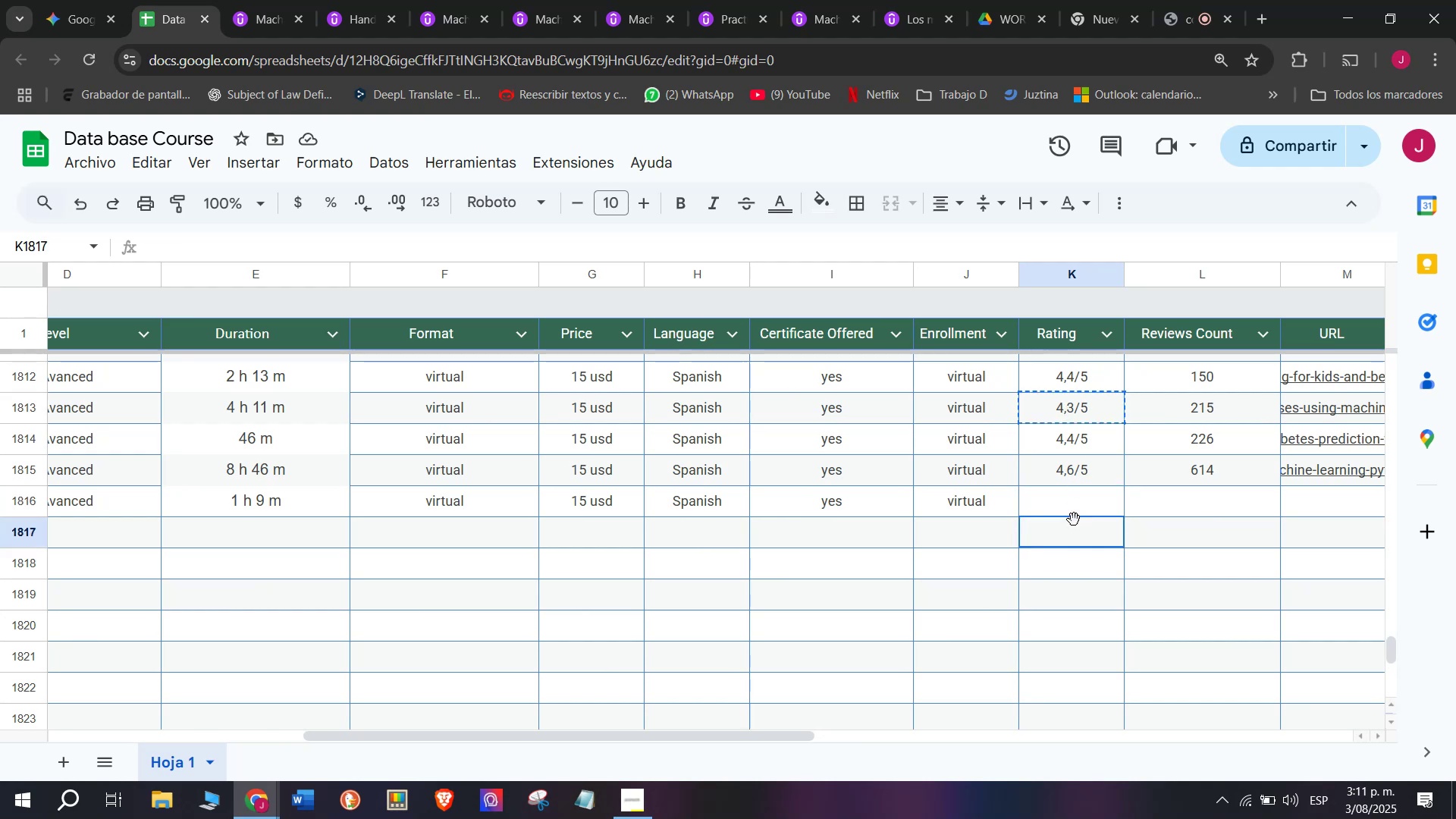 
key(Break)
 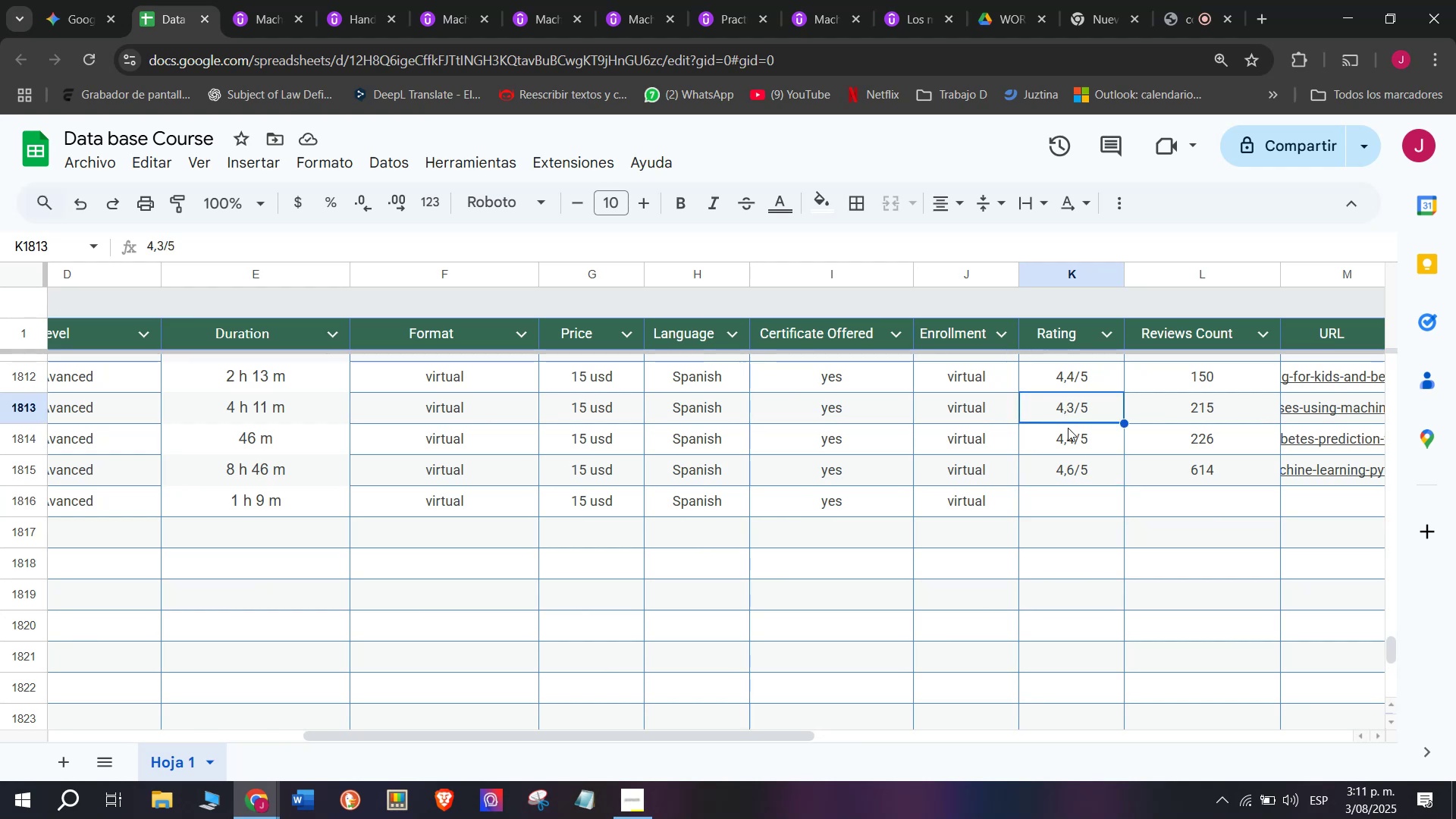 
key(Control+C)
 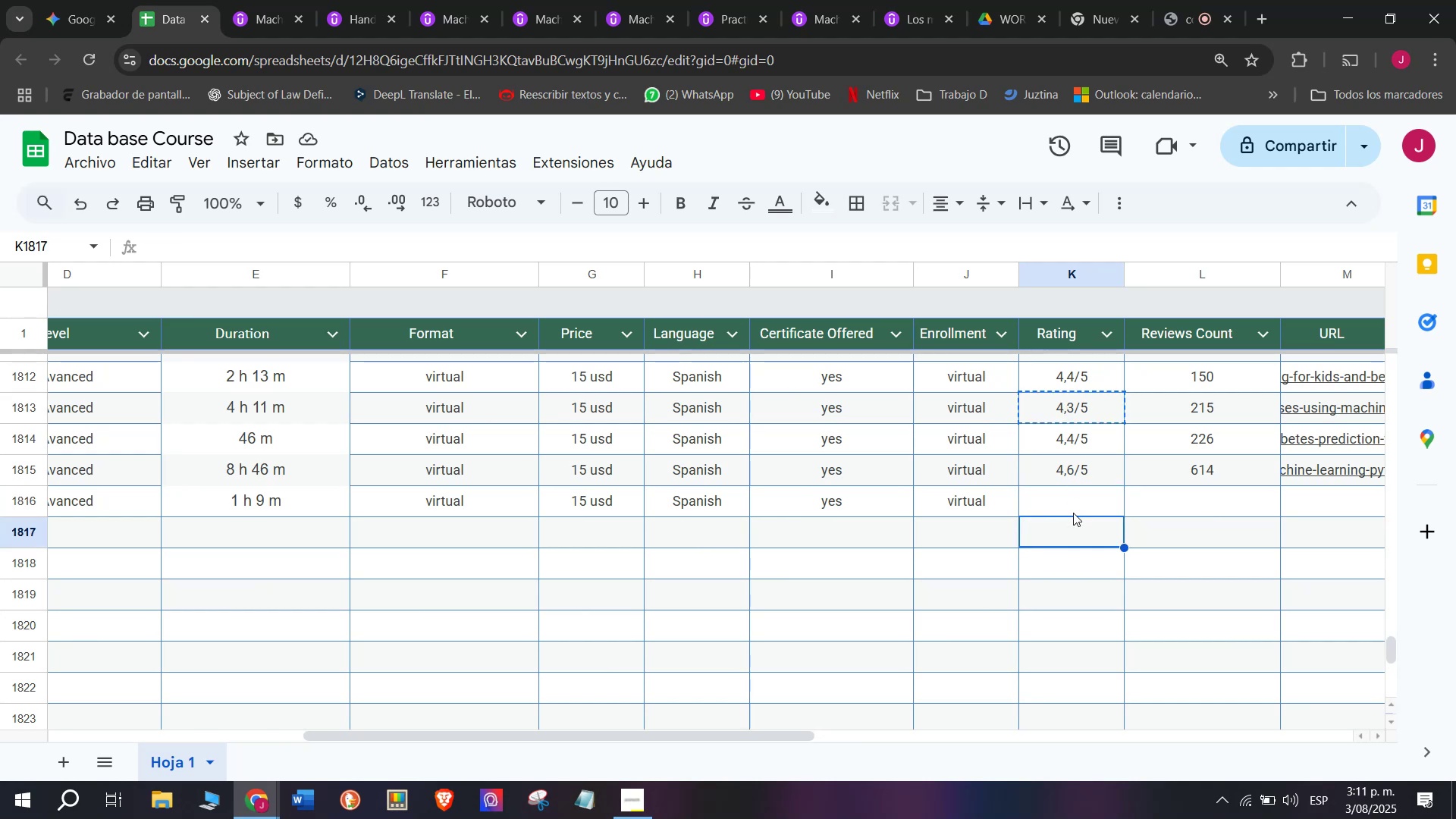 
double_click([1073, 513])
 